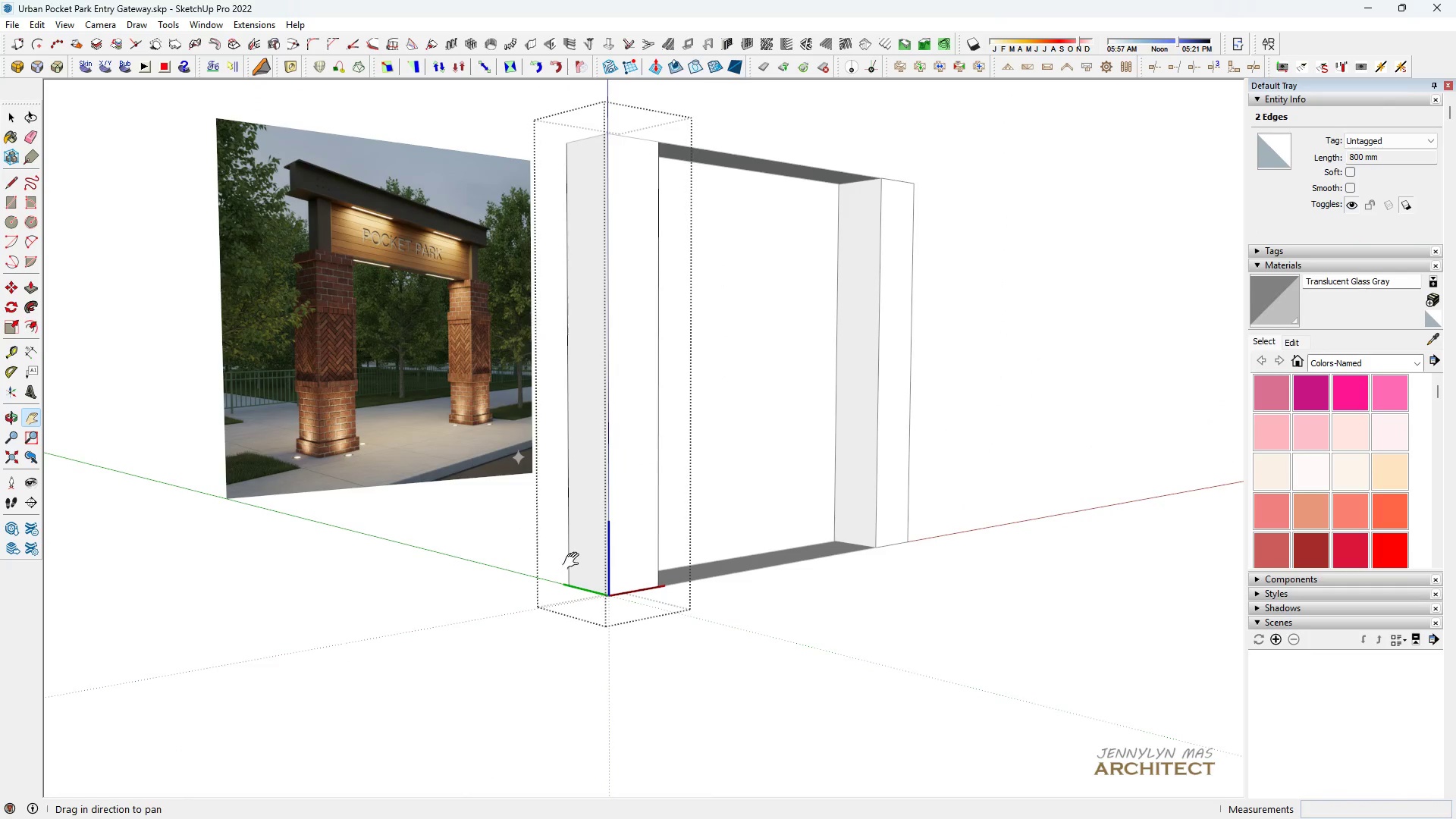 
left_click_drag(start_coordinate=[580, 563], to_coordinate=[532, 664])
 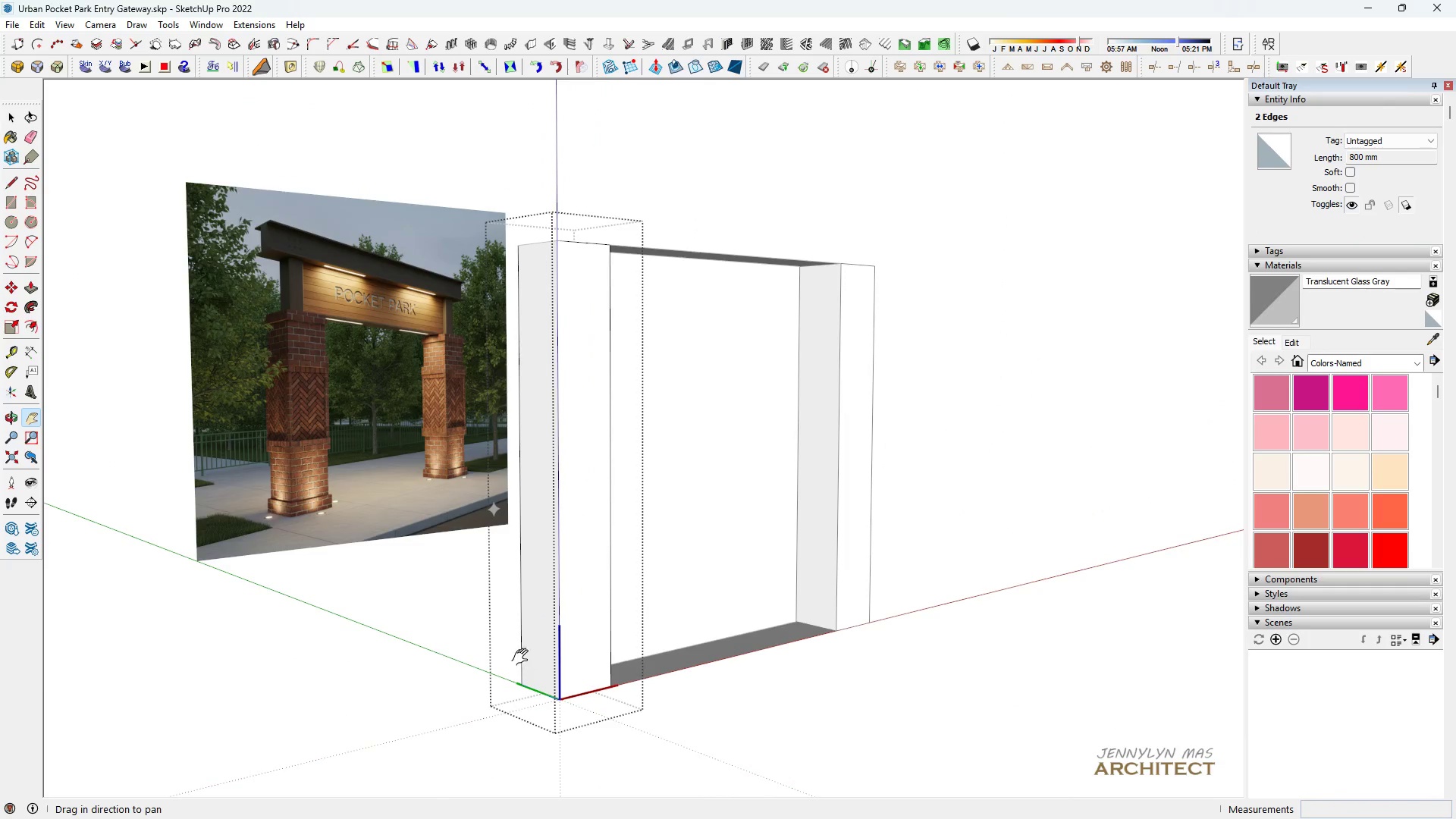 
key(Space)
 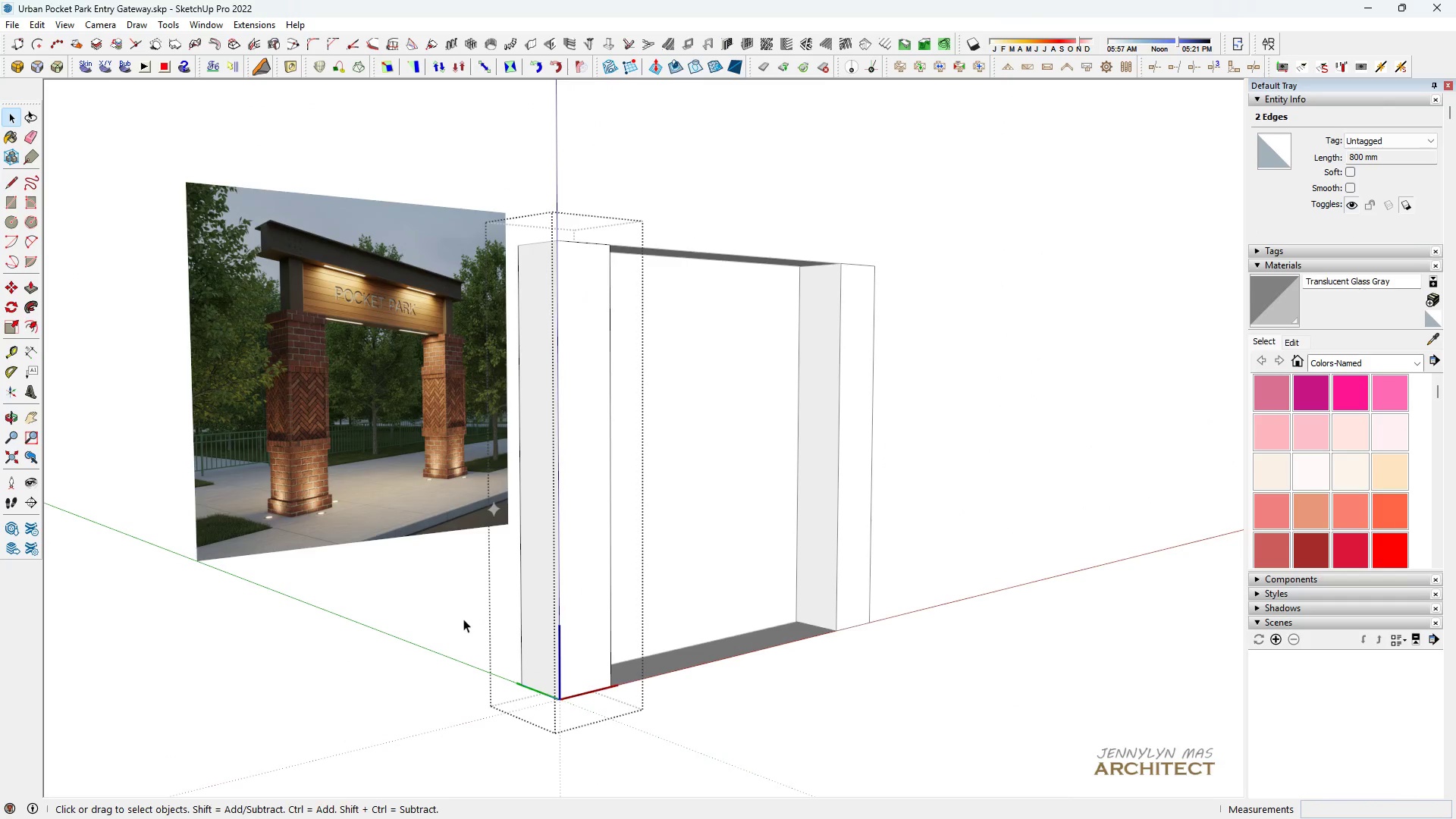 
left_click_drag(start_coordinate=[475, 623], to_coordinate=[630, 746])
 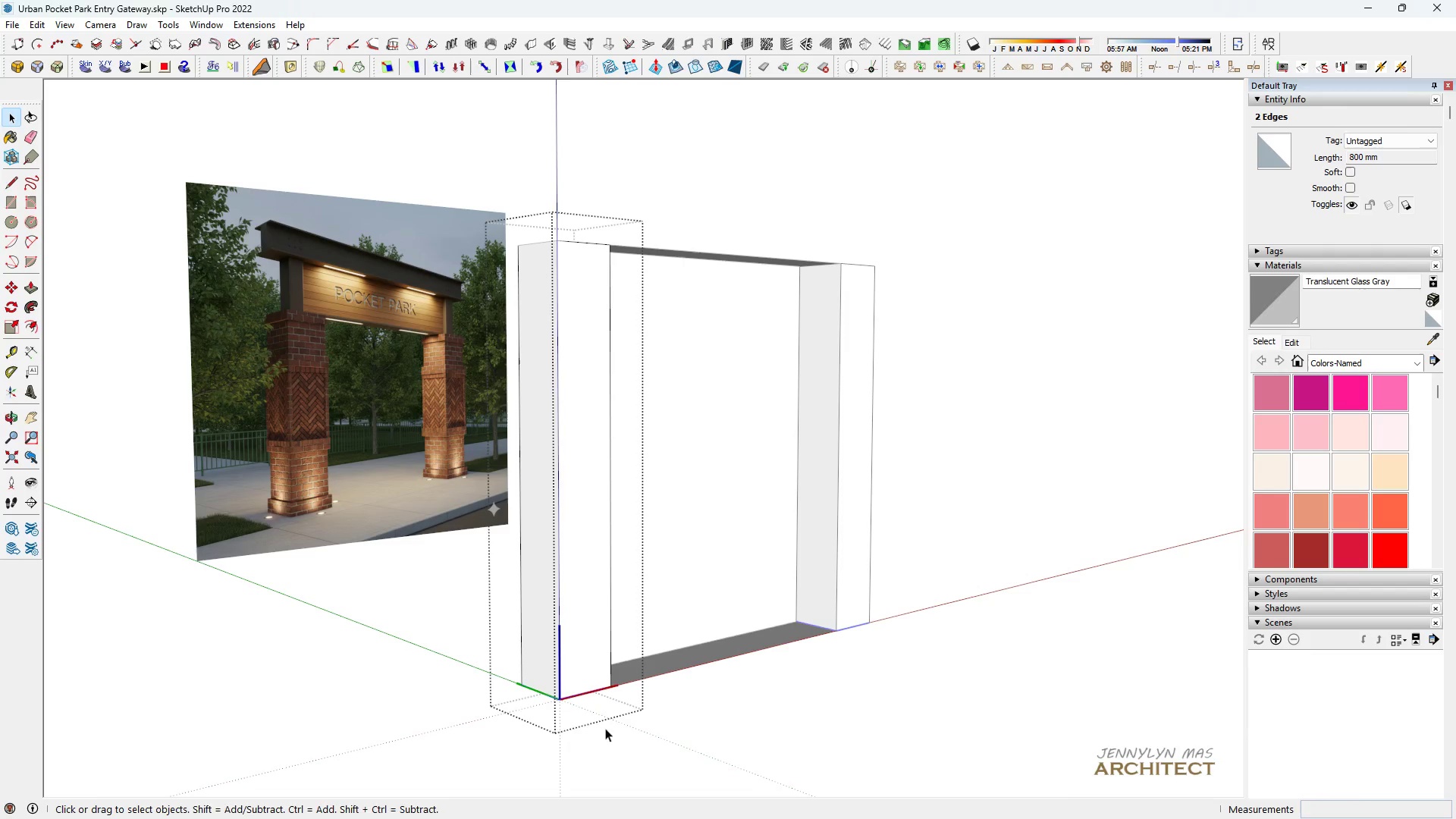 
key(M)
 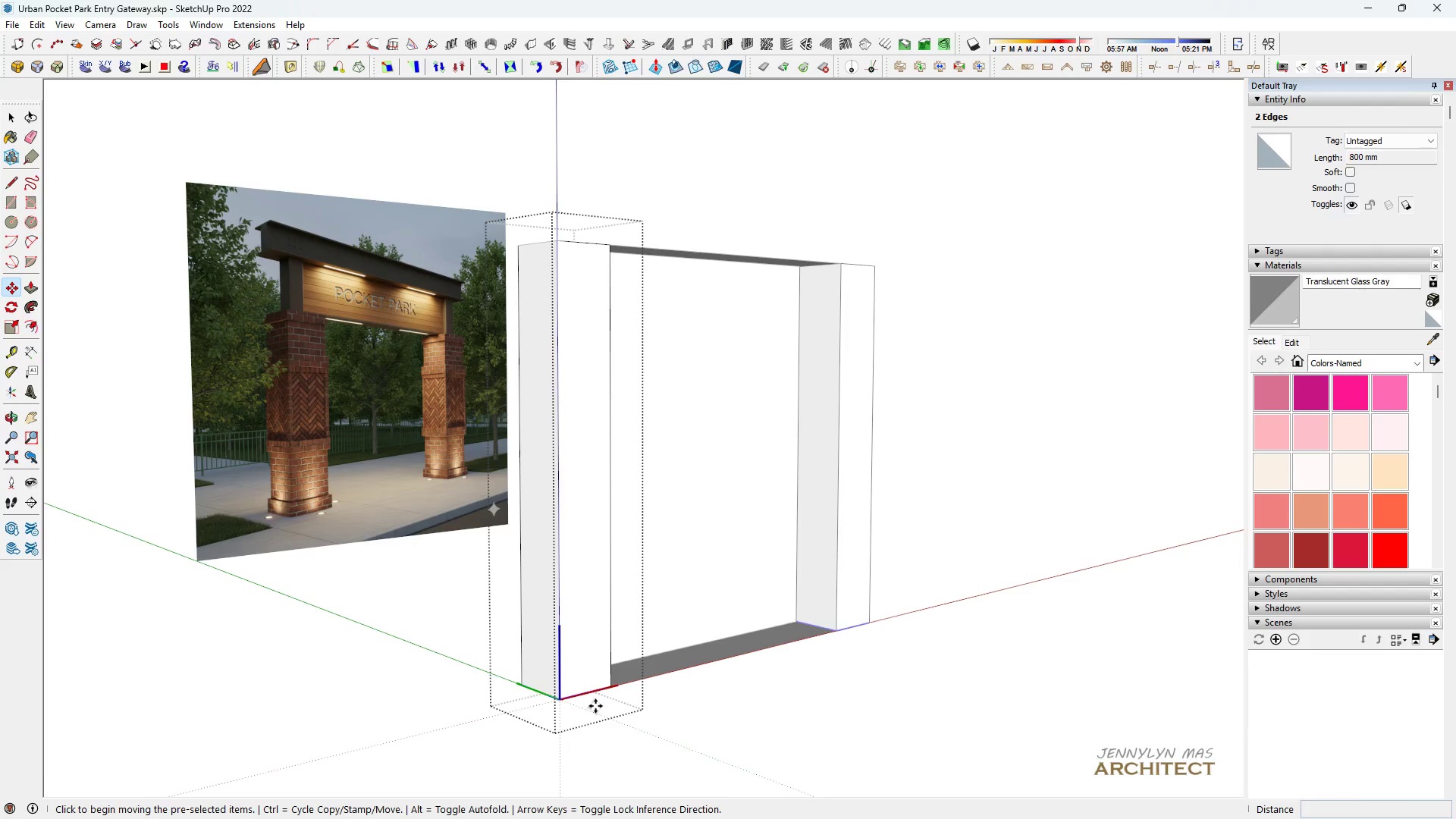 
key(Control+ControlLeft)
 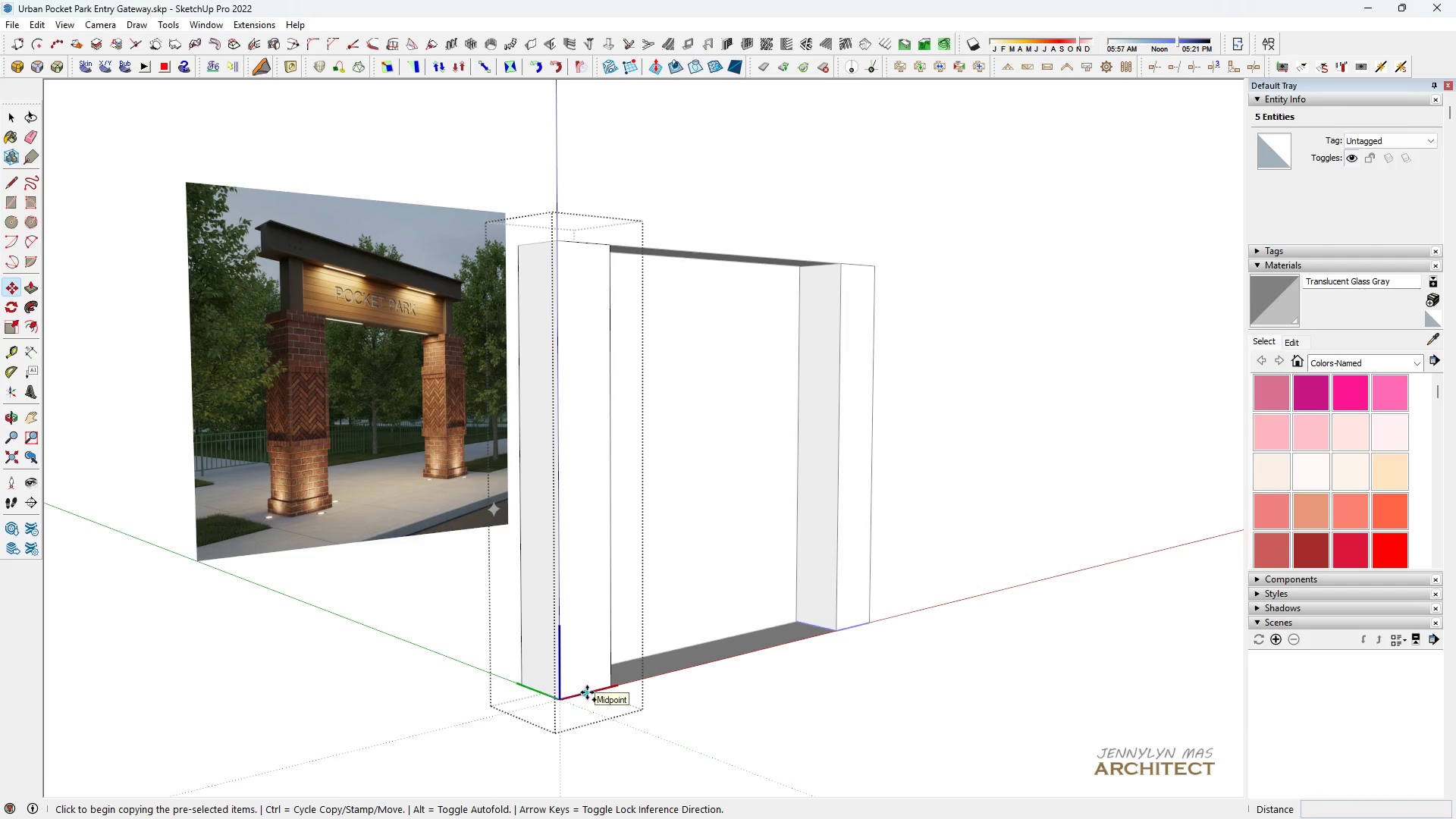 
key(Space)
 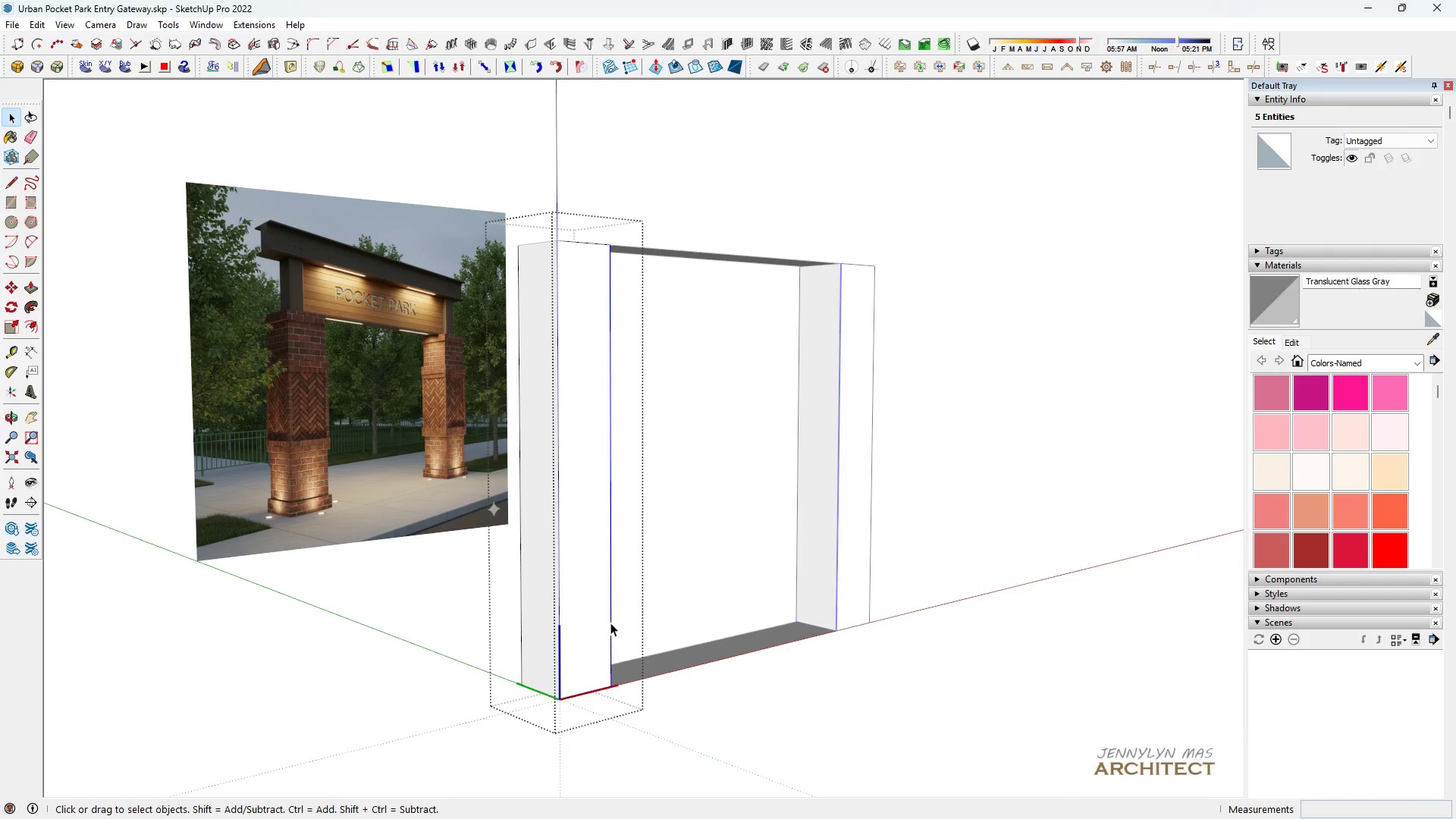 
left_click([610, 623])
 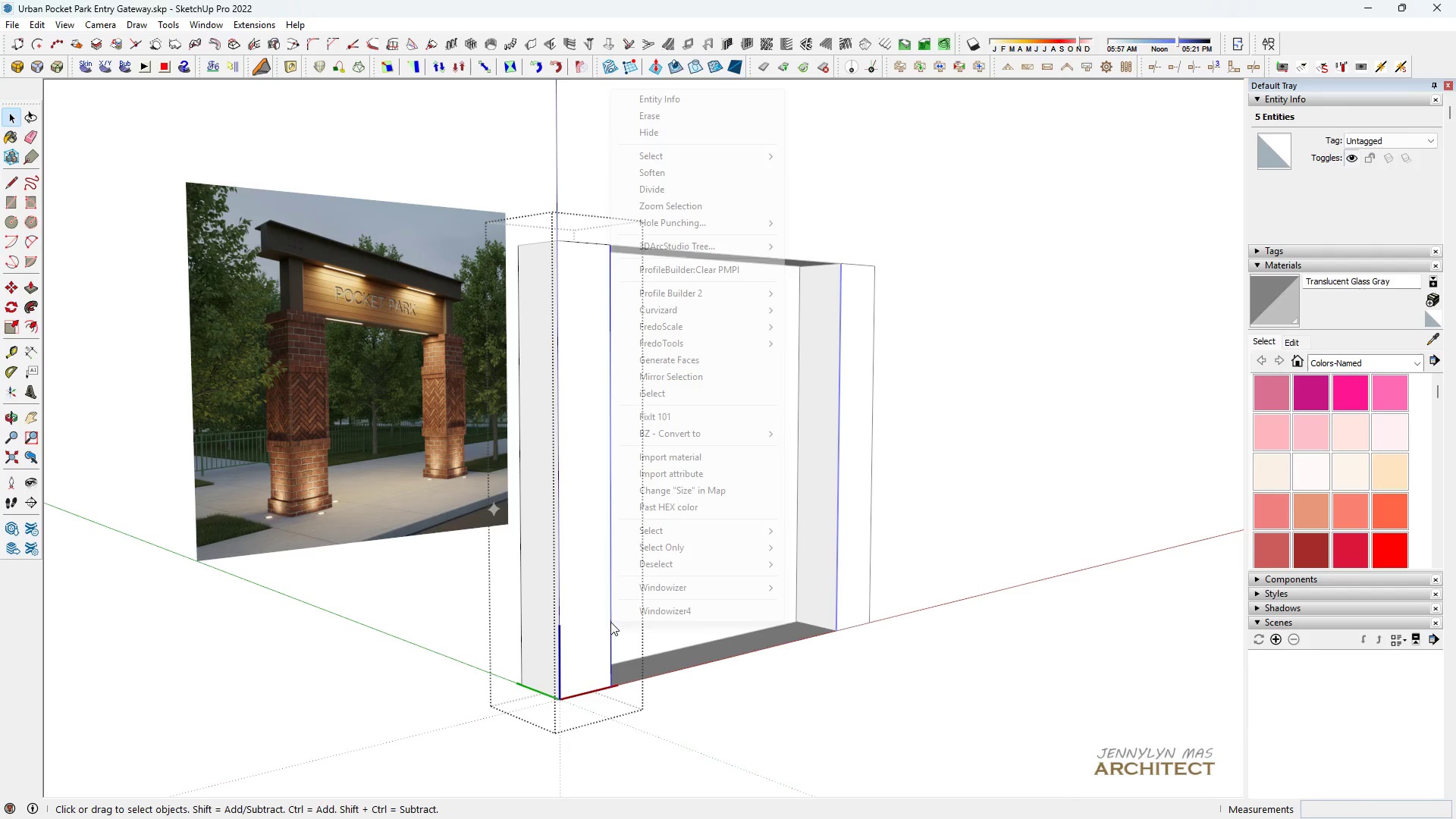 
right_click([610, 622])
 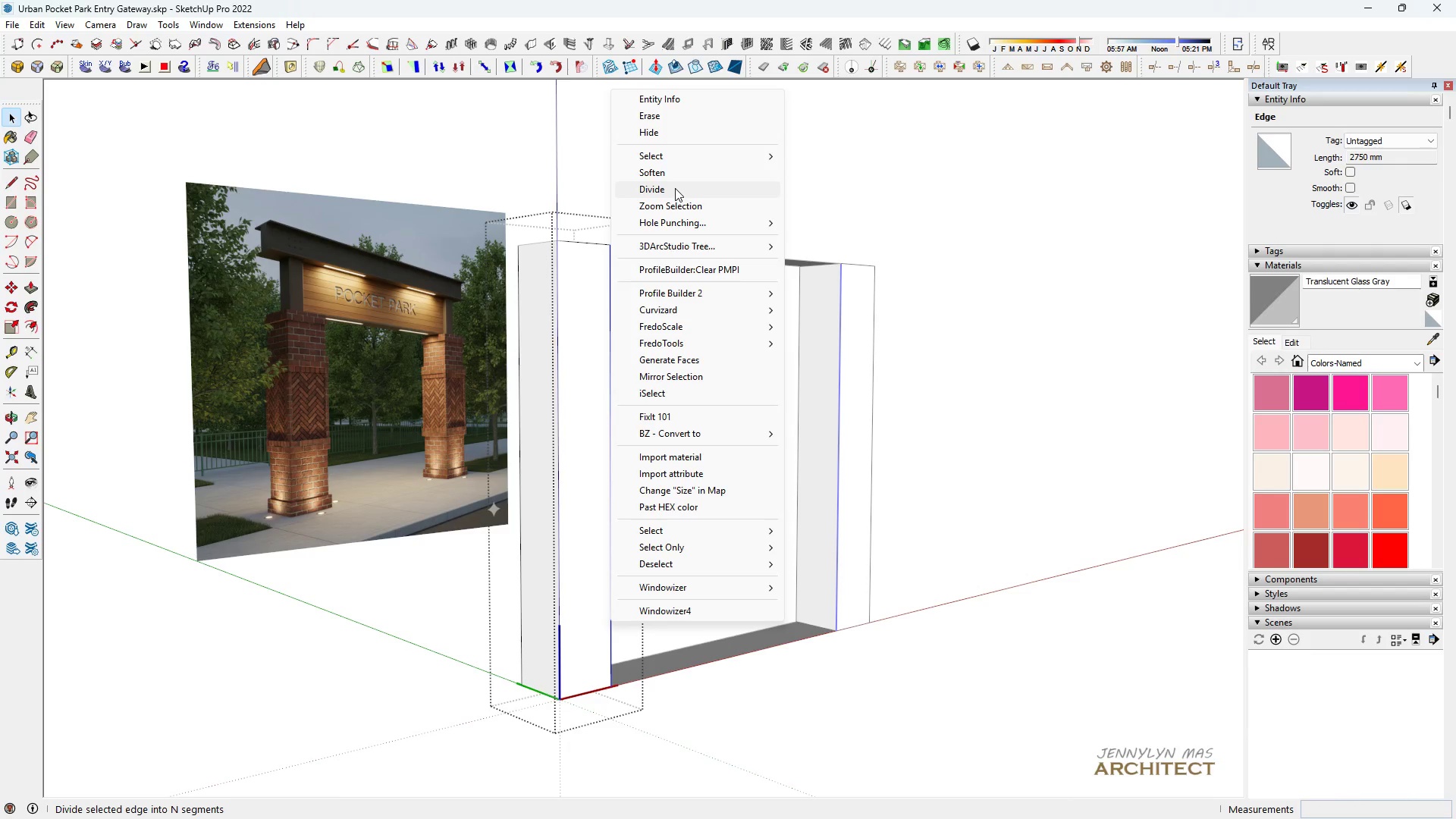 
left_click([675, 188])
 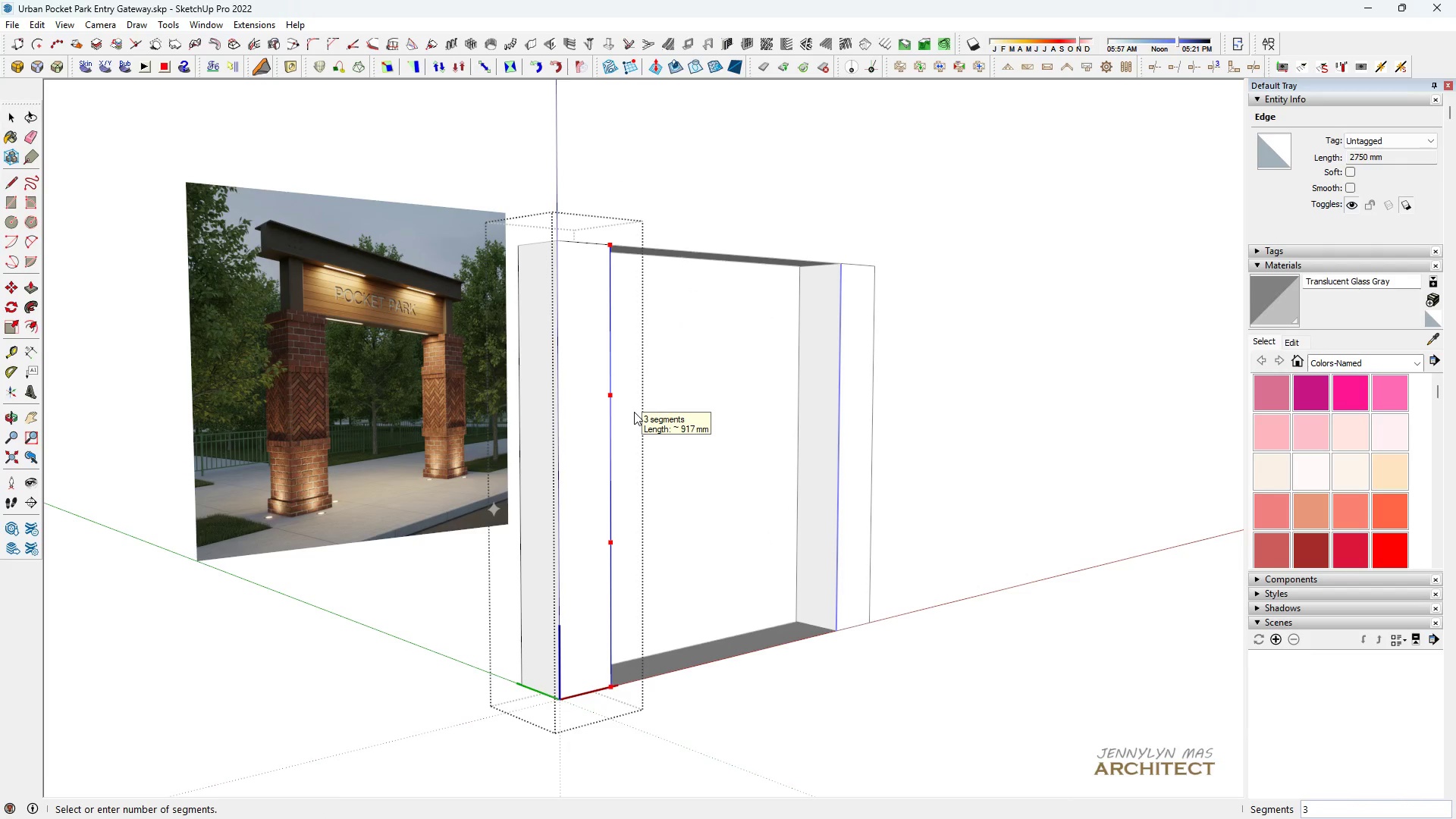 
left_click([634, 412])
 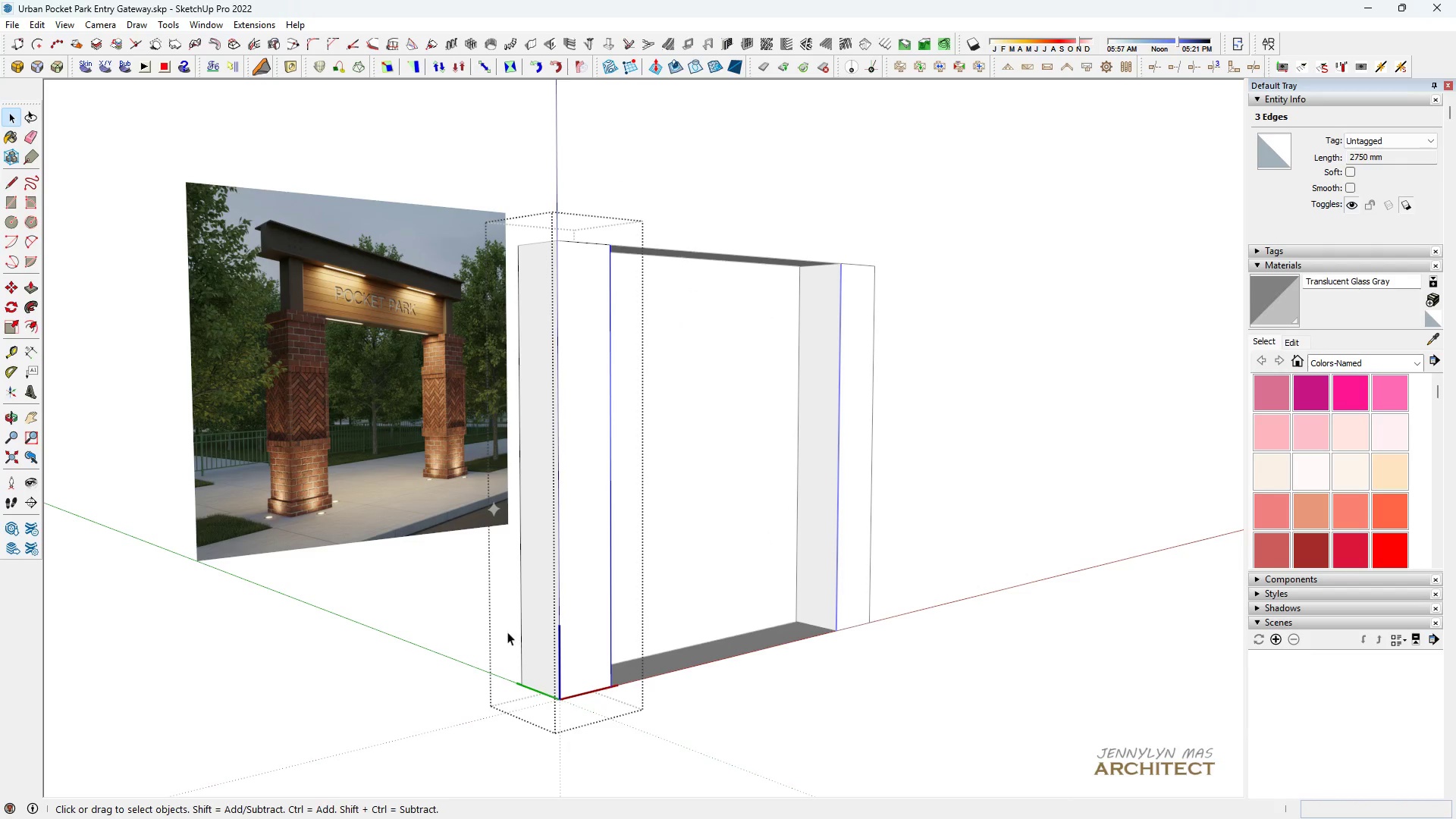 
left_click_drag(start_coordinate=[500, 629], to_coordinate=[601, 731])
 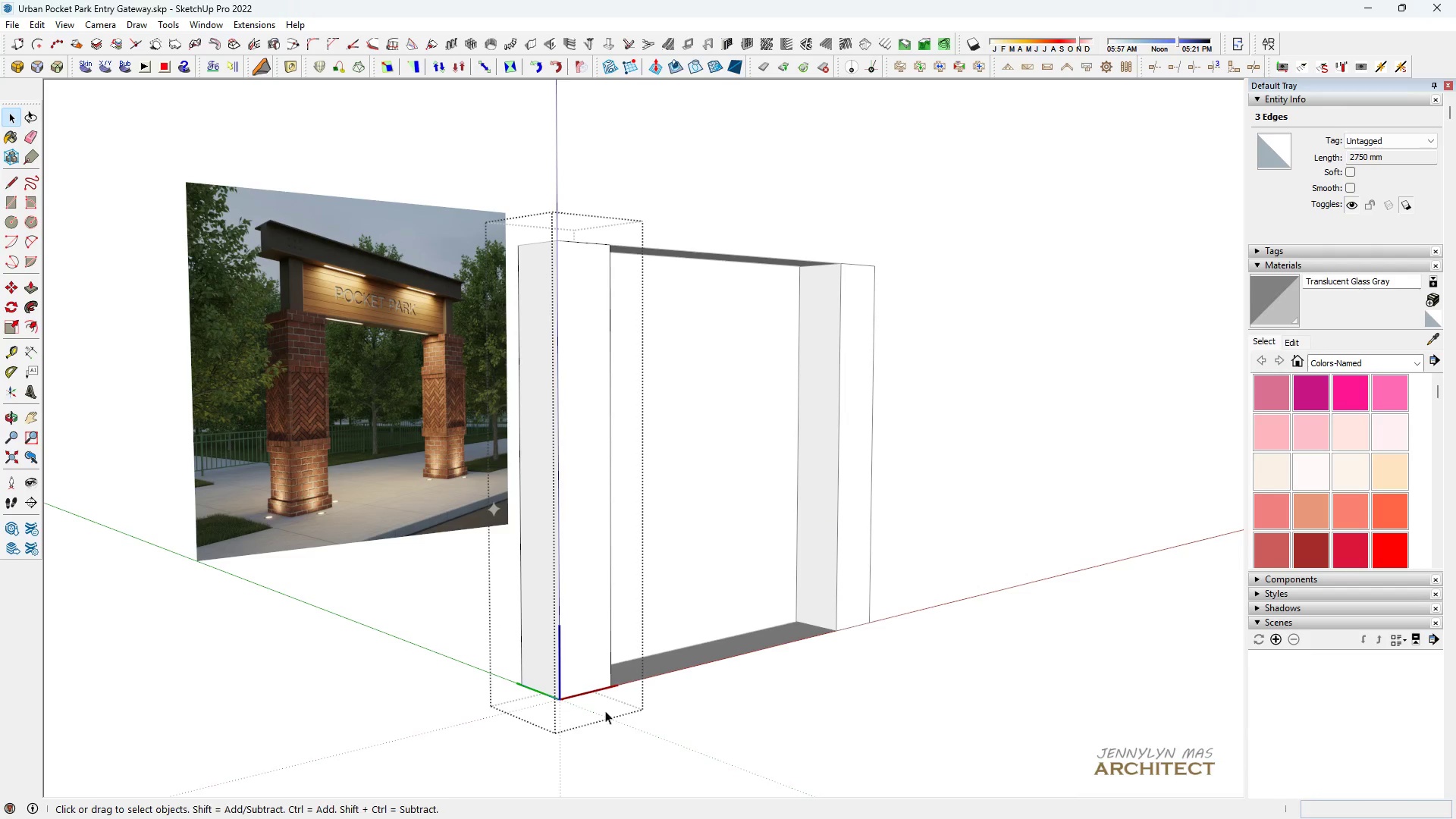 
key(M)
 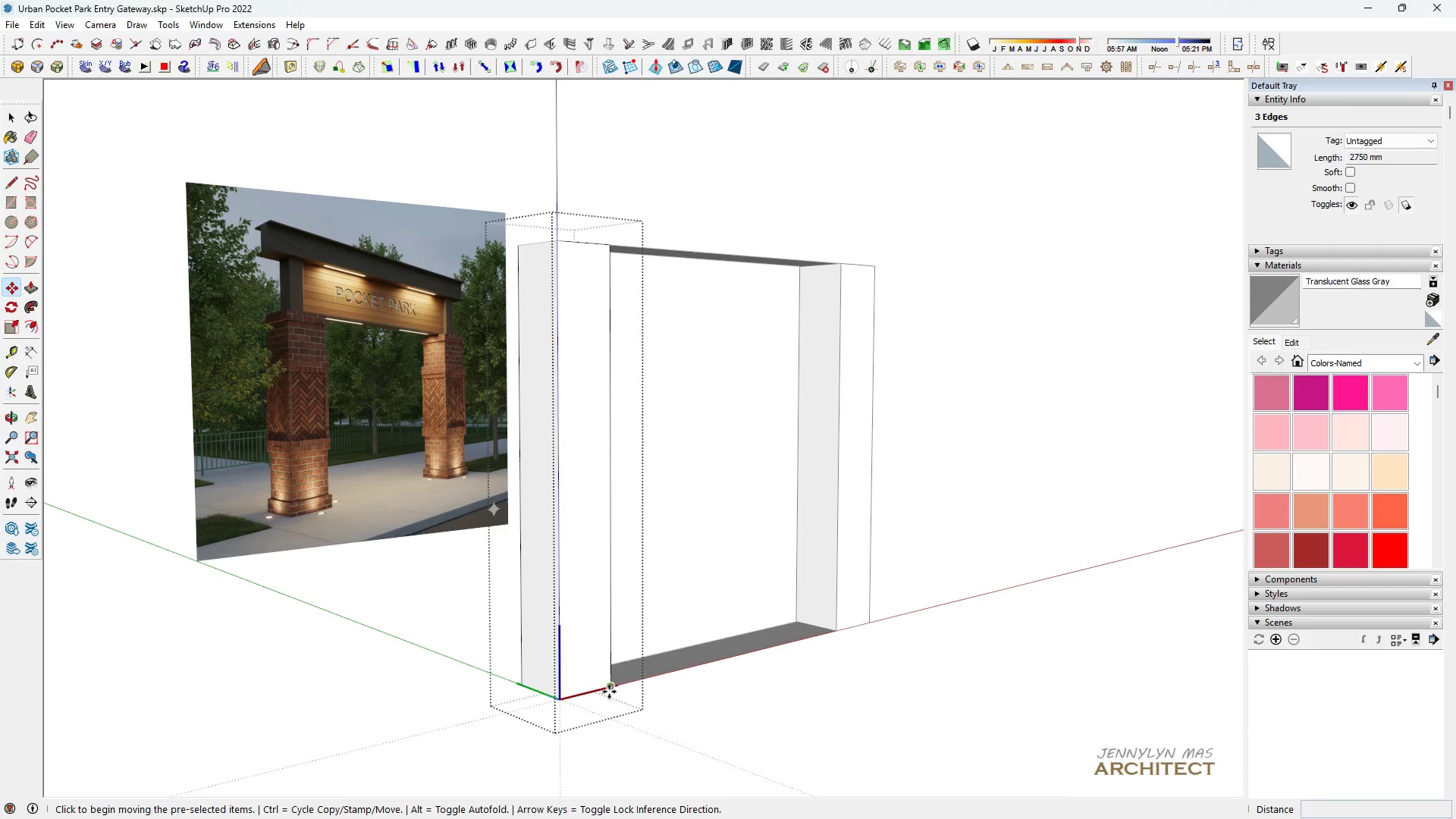 
key(Space)
 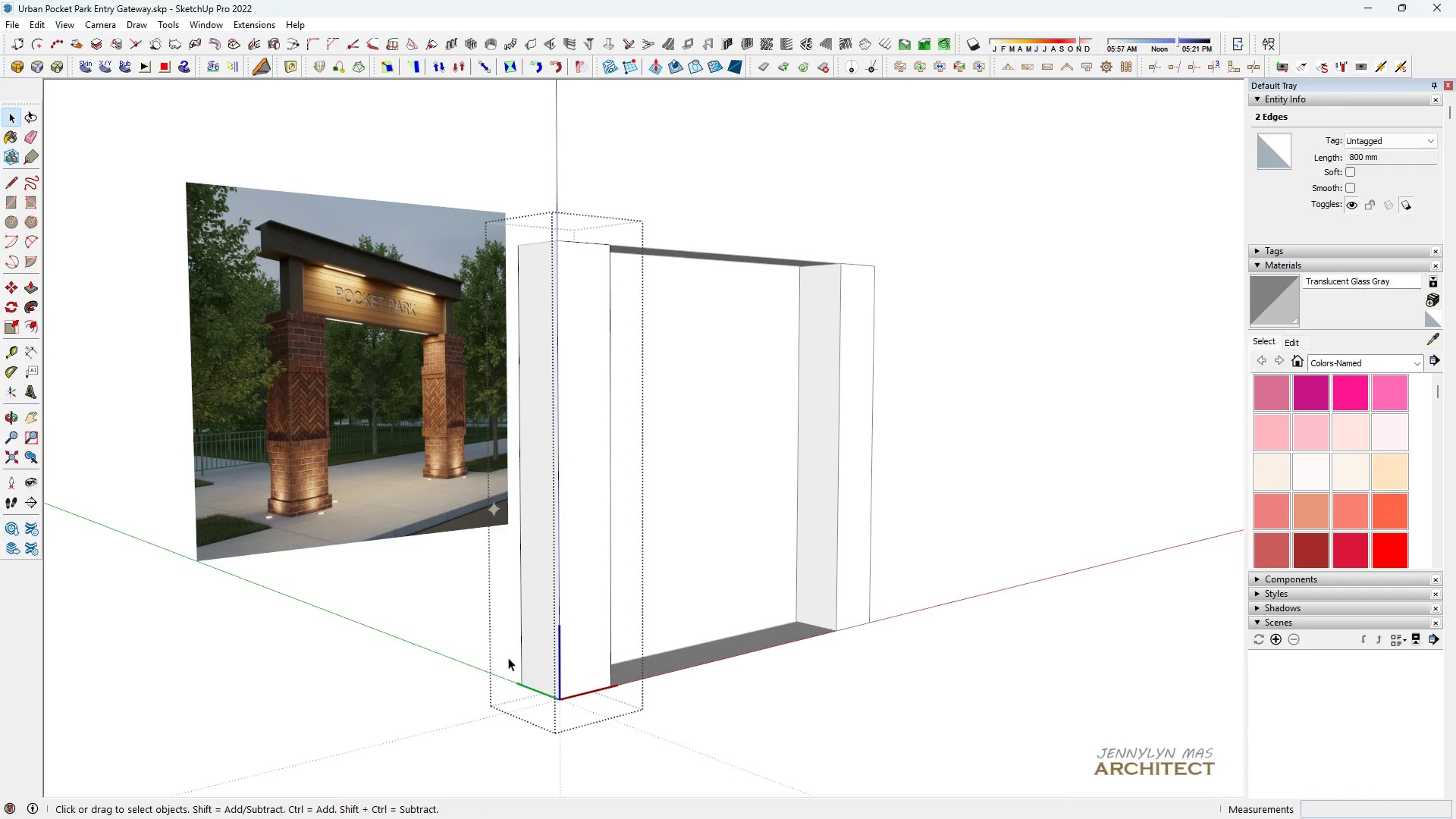 
left_click_drag(start_coordinate=[499, 651], to_coordinate=[666, 784])
 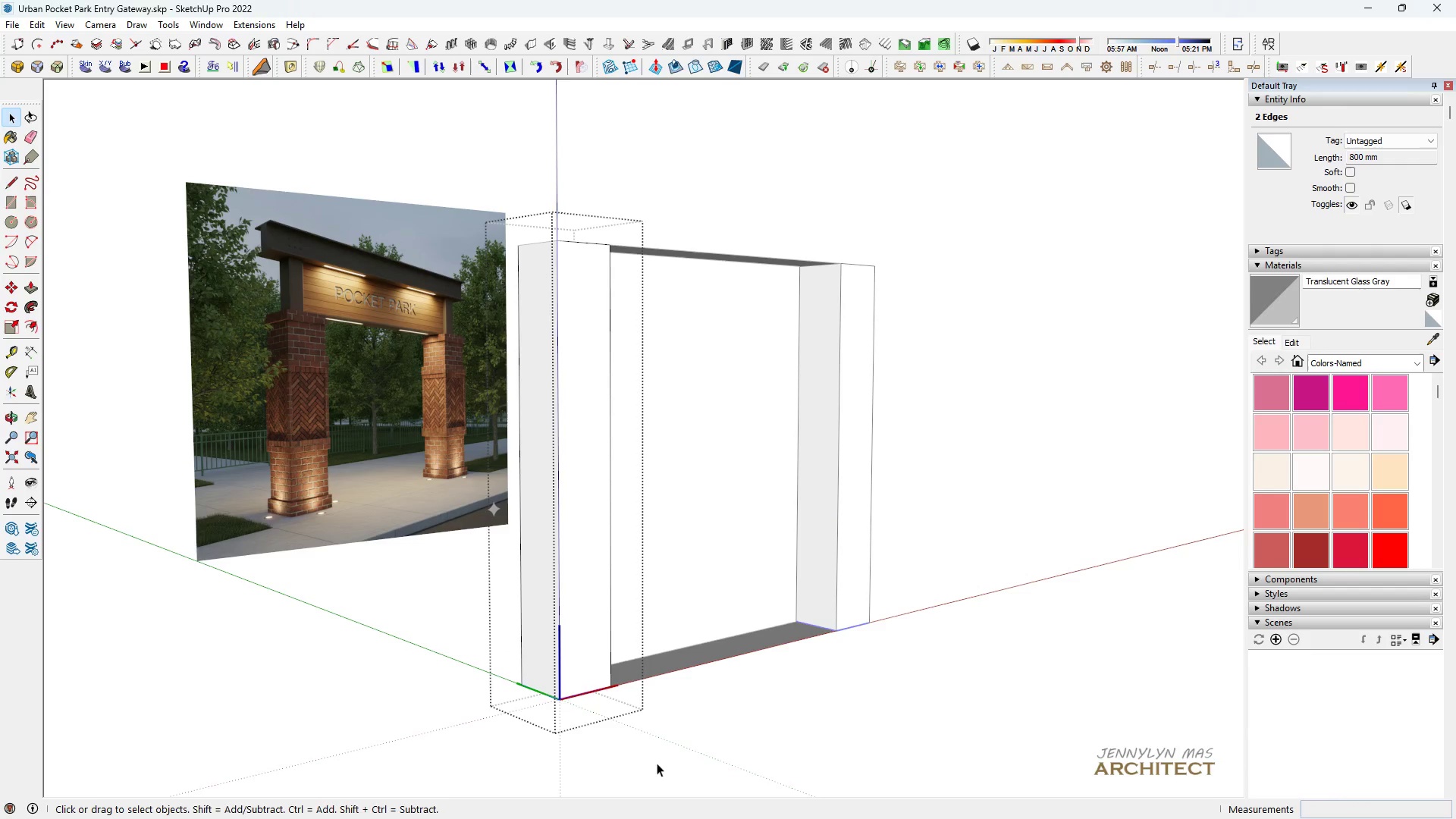 
key(M)
 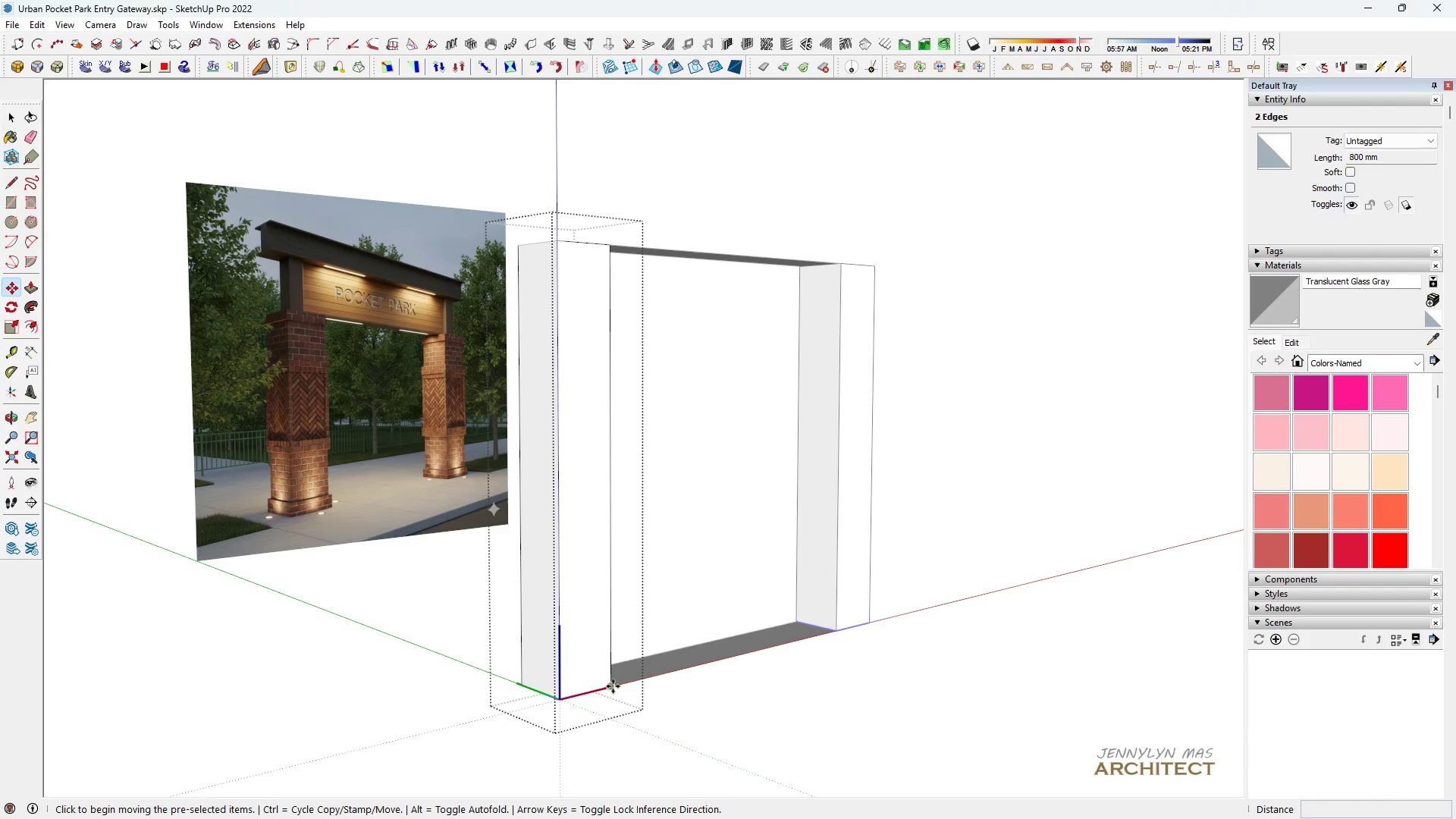 
key(Control+ControlLeft)
 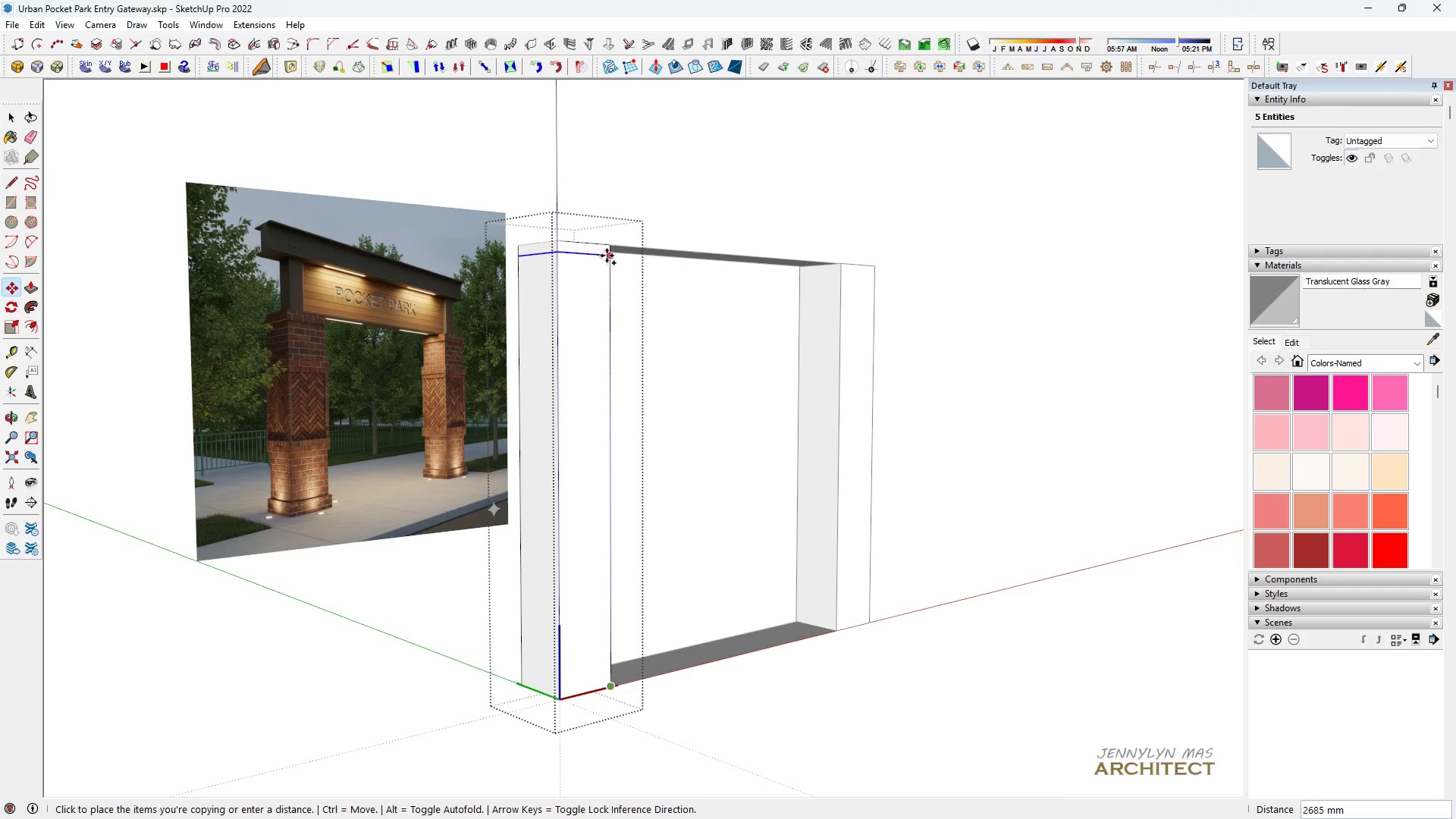 
left_click([607, 246])
 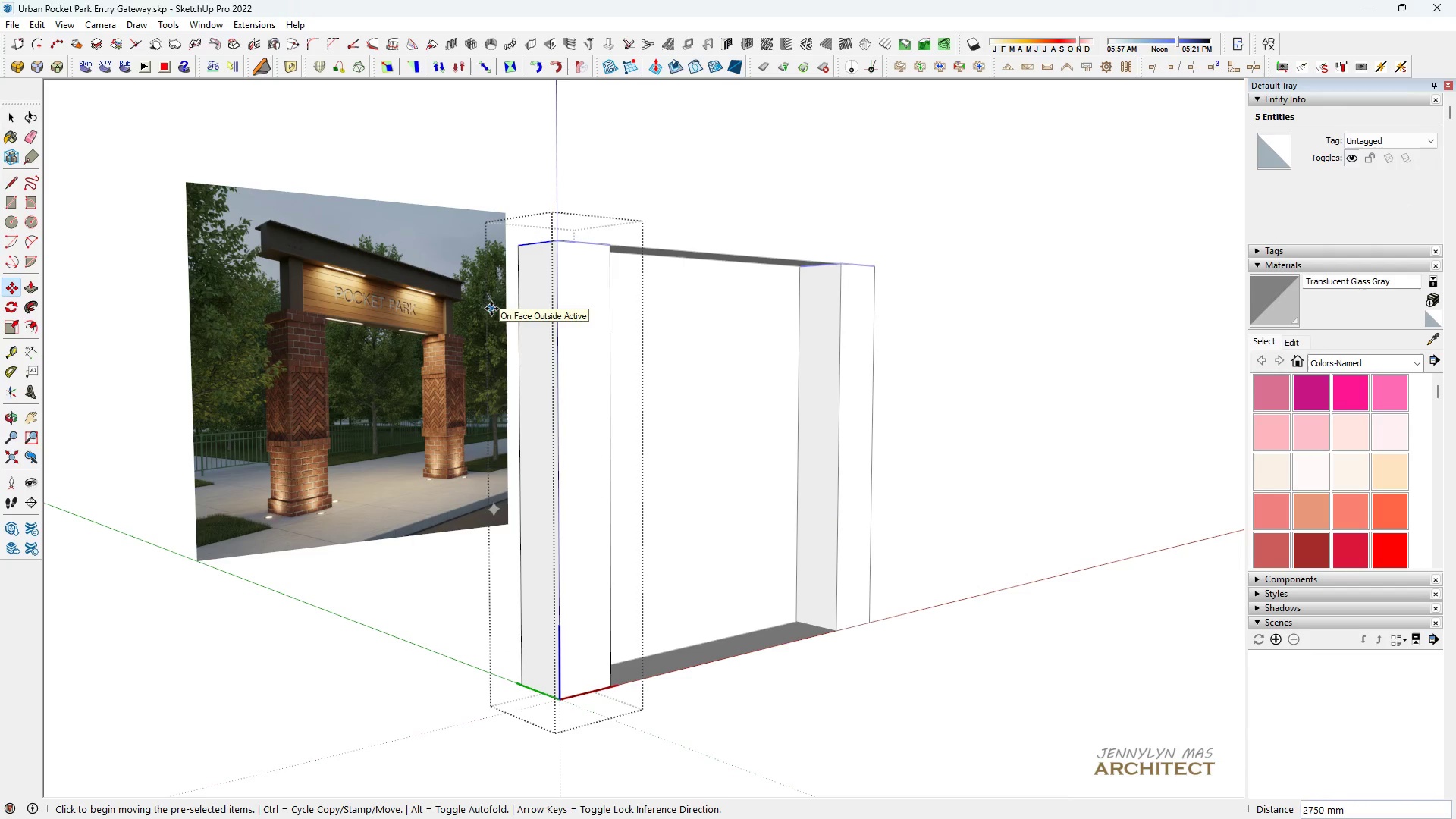 
key(ArrowUp)
 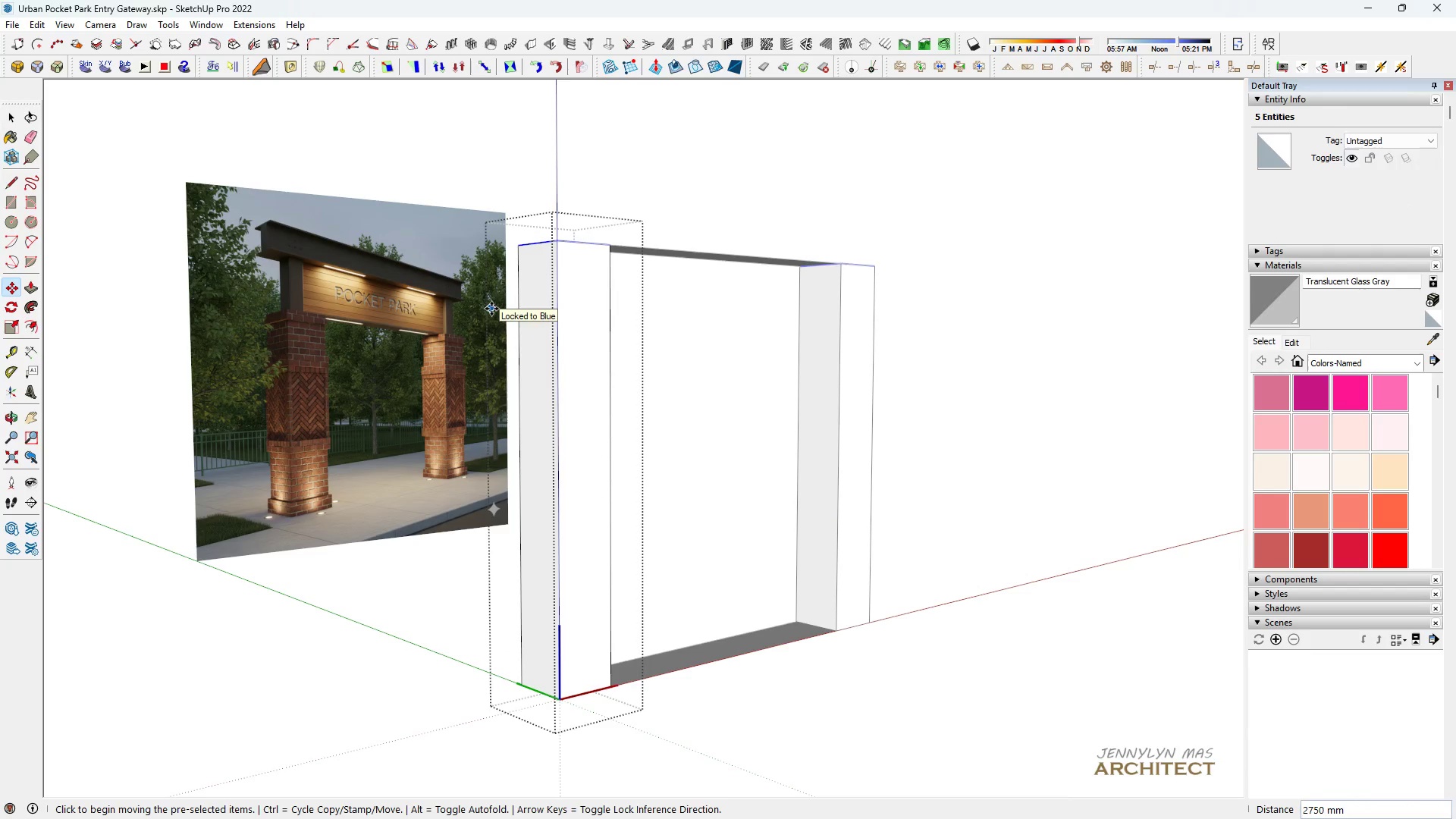 
key(Slash)
 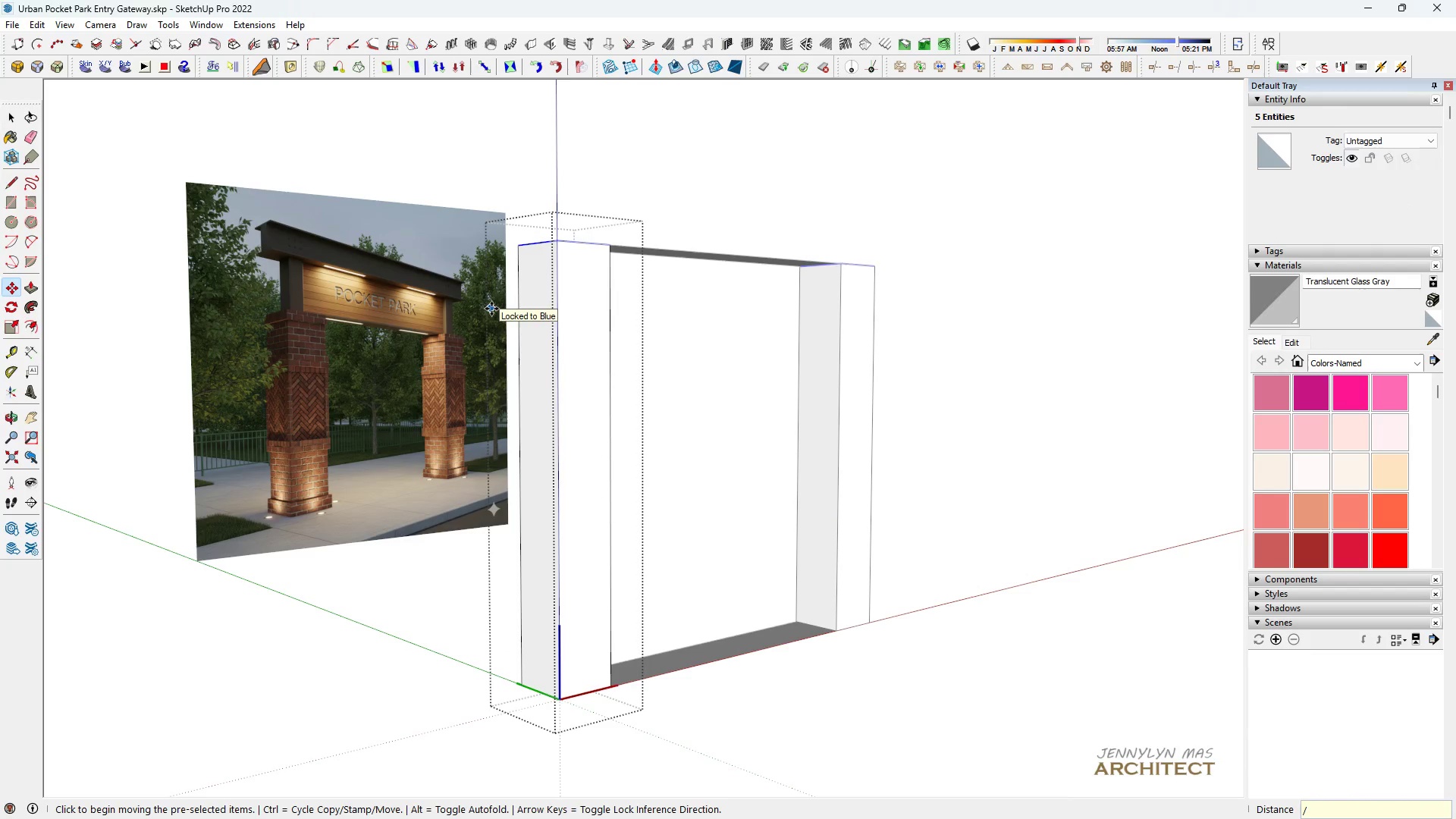 
key(3)
 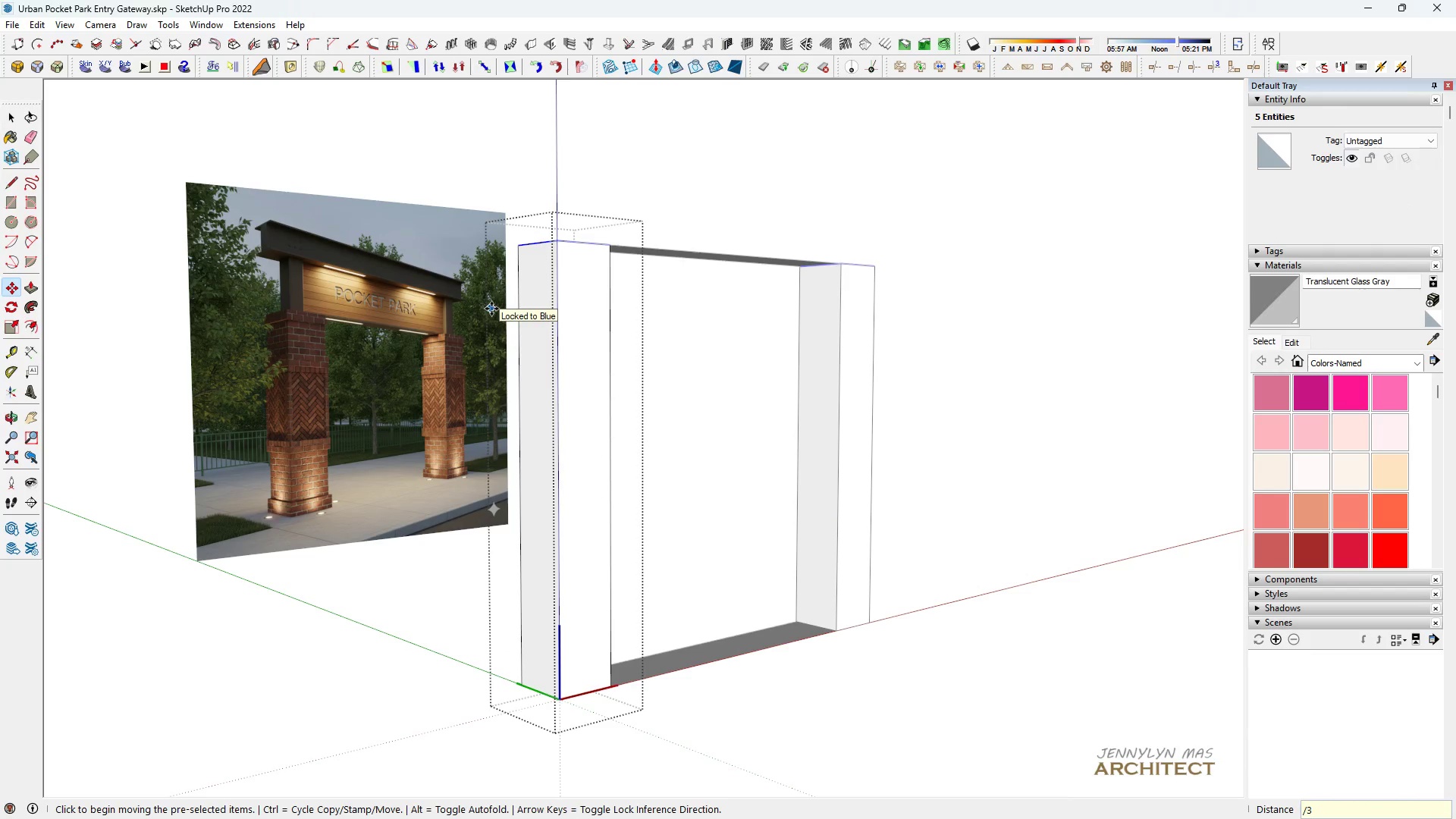 
key(Enter)
 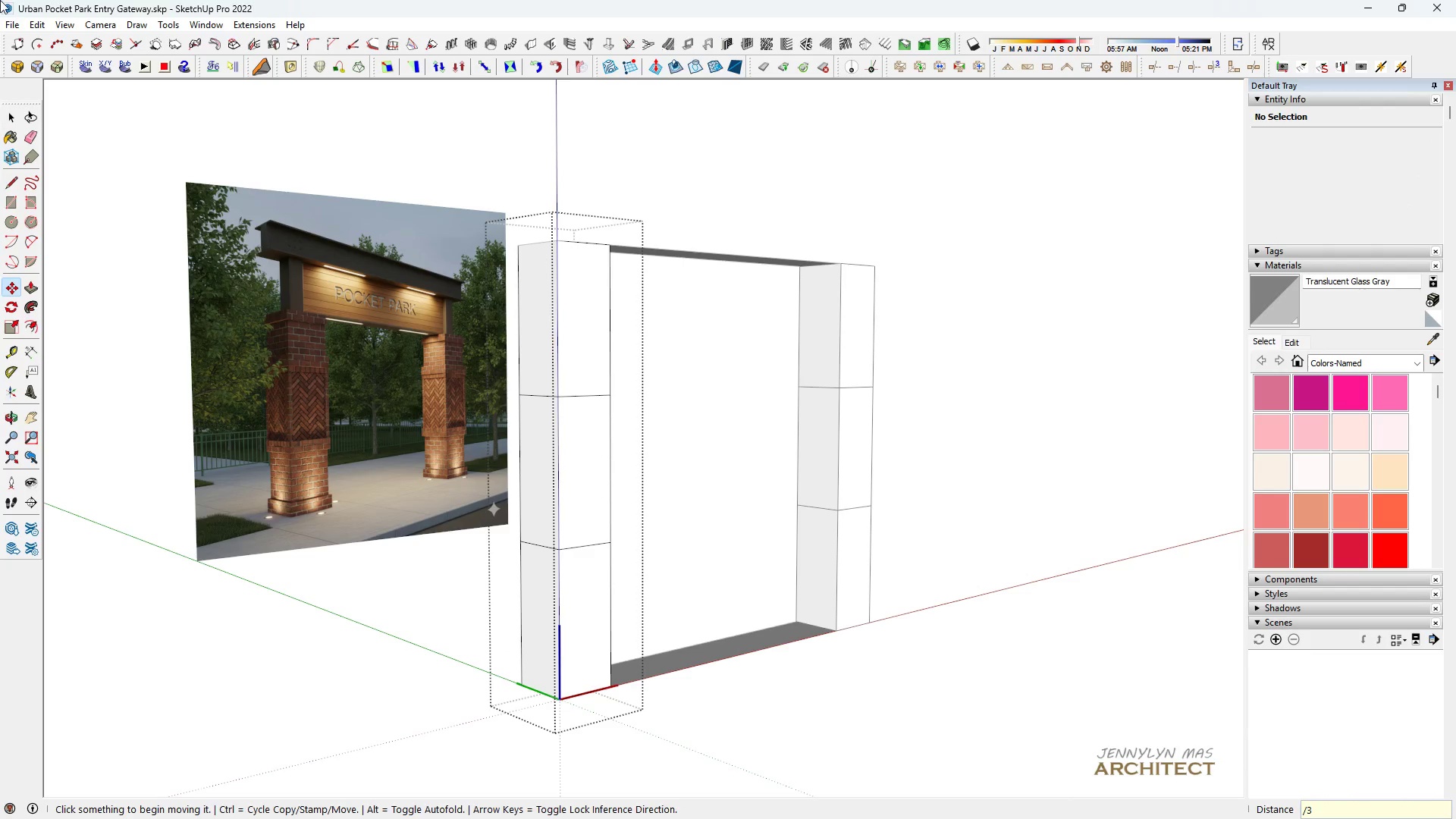 
type( hh )
 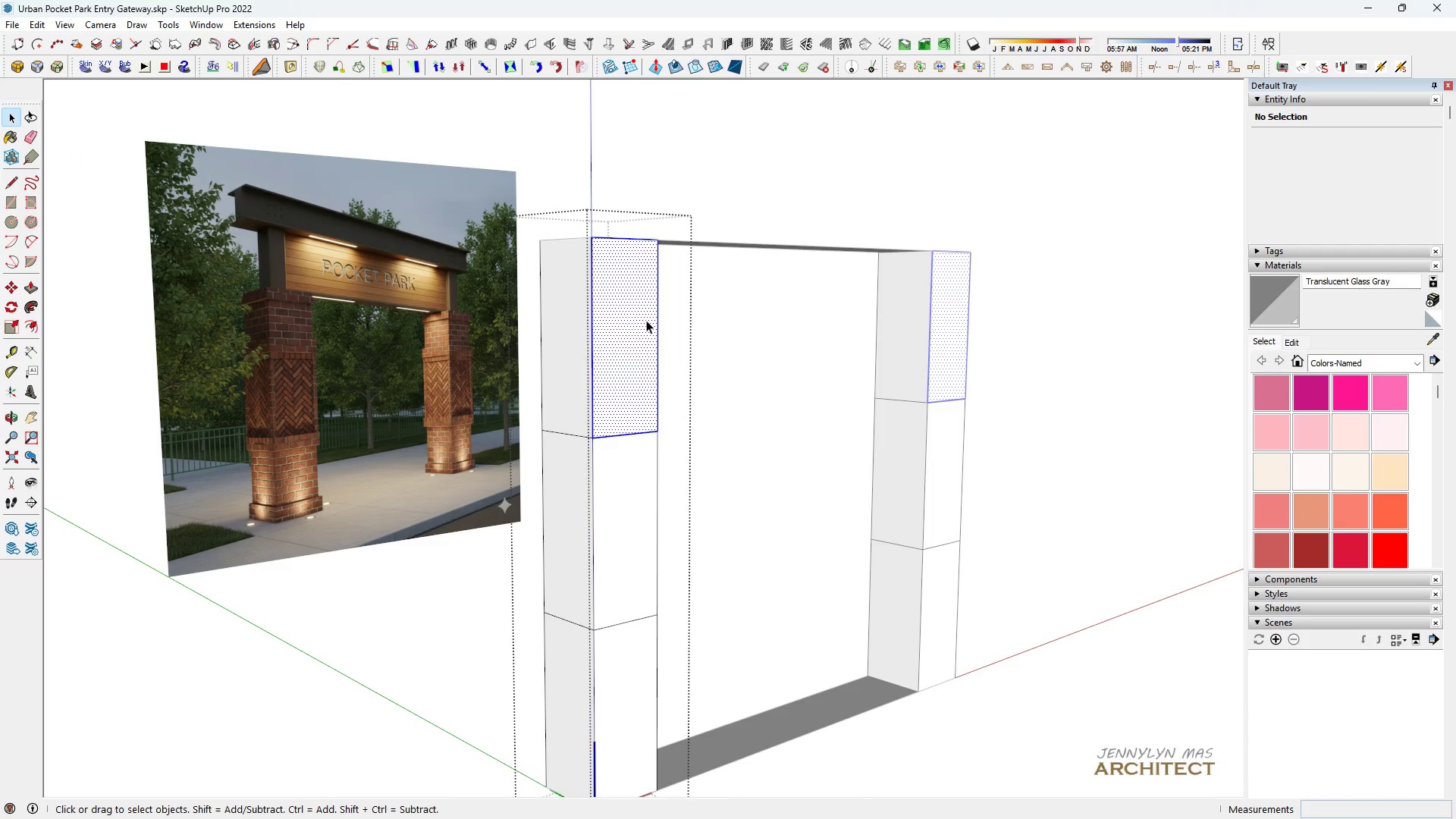 
scroll: coordinate [529, 302], scroll_direction: up, amount: 5.0
 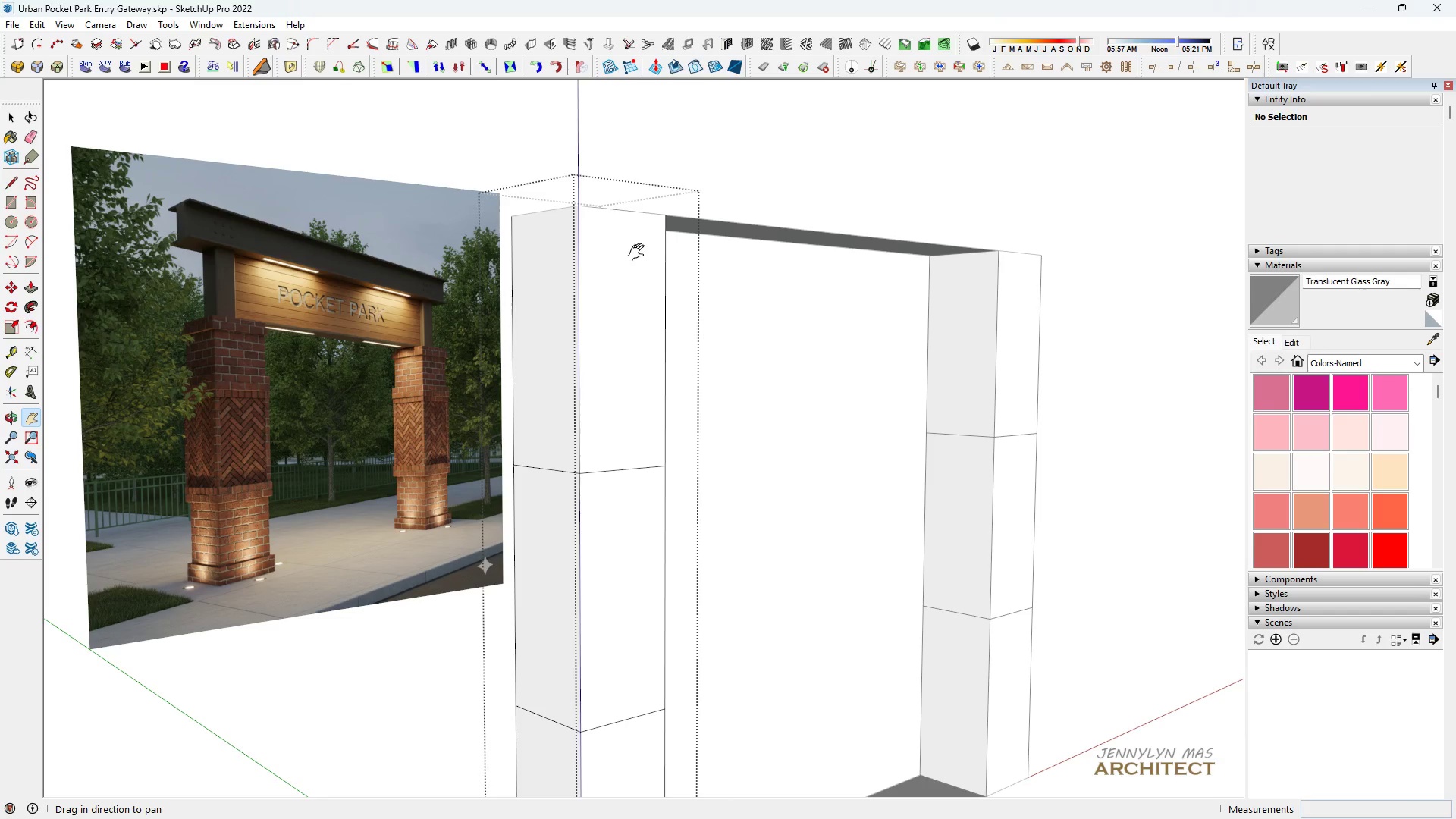 
scroll: coordinate [639, 253], scroll_direction: down, amount: 3.0
 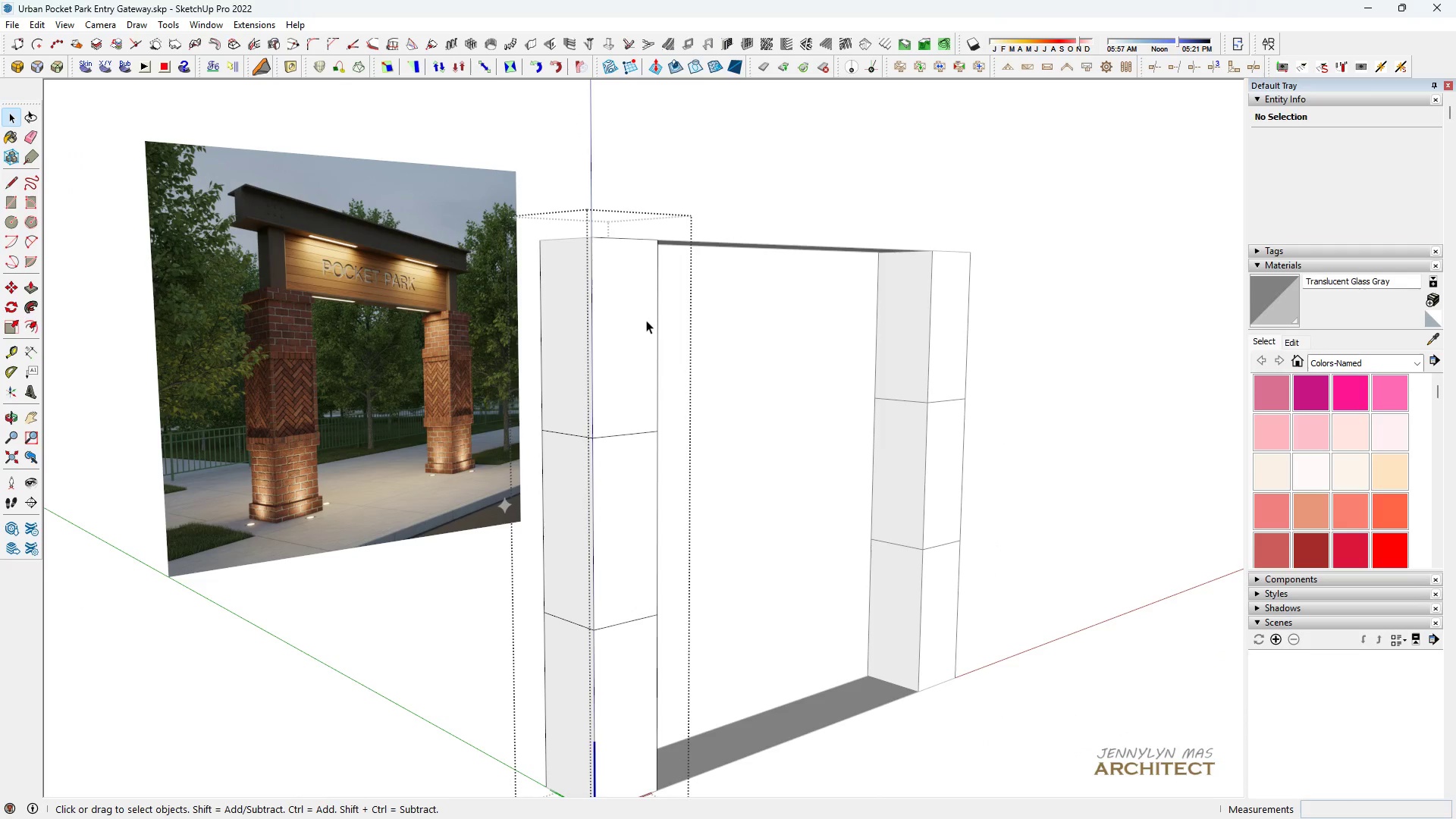 
double_click([646, 320])
 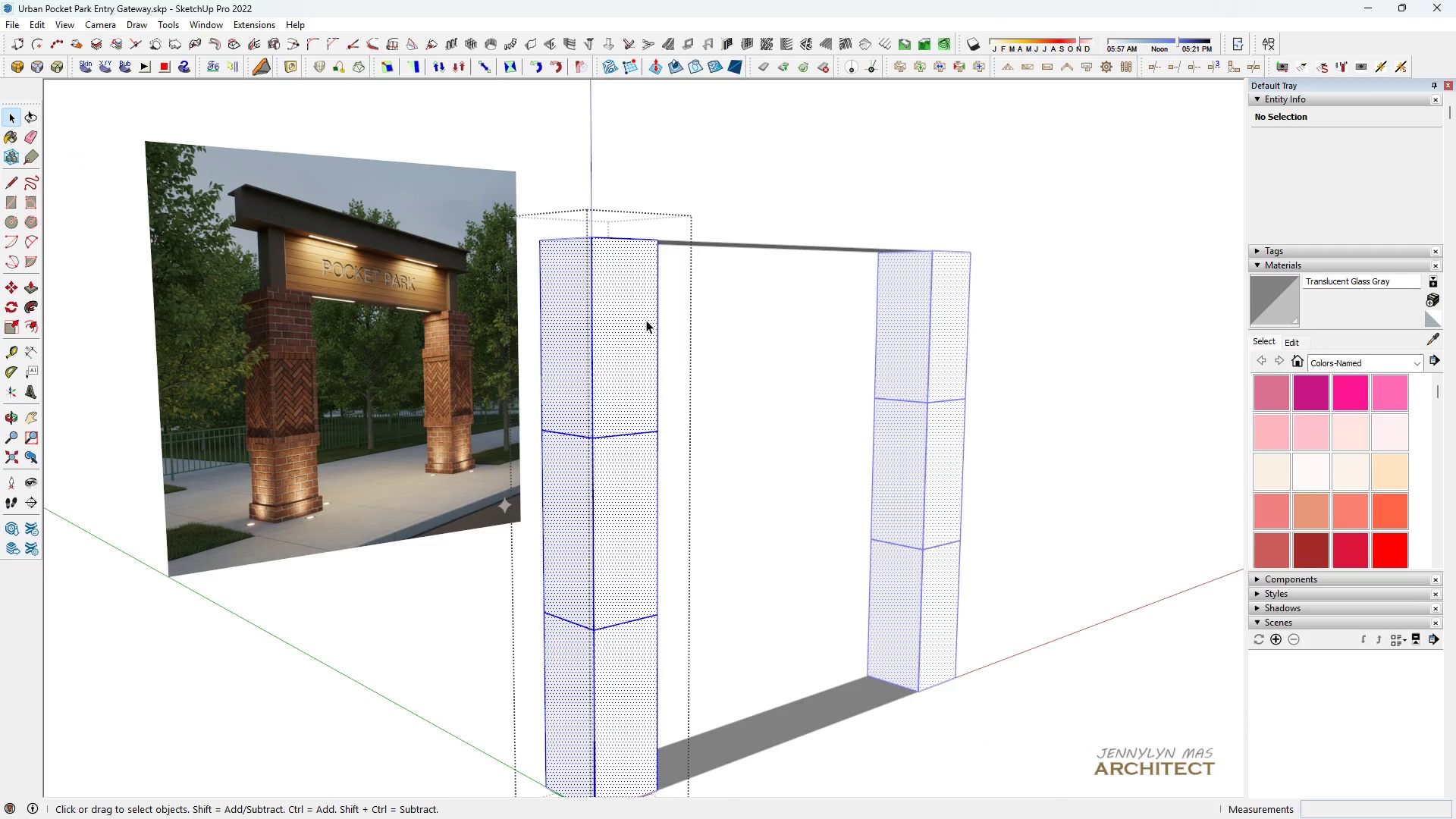 
triple_click([646, 320])
 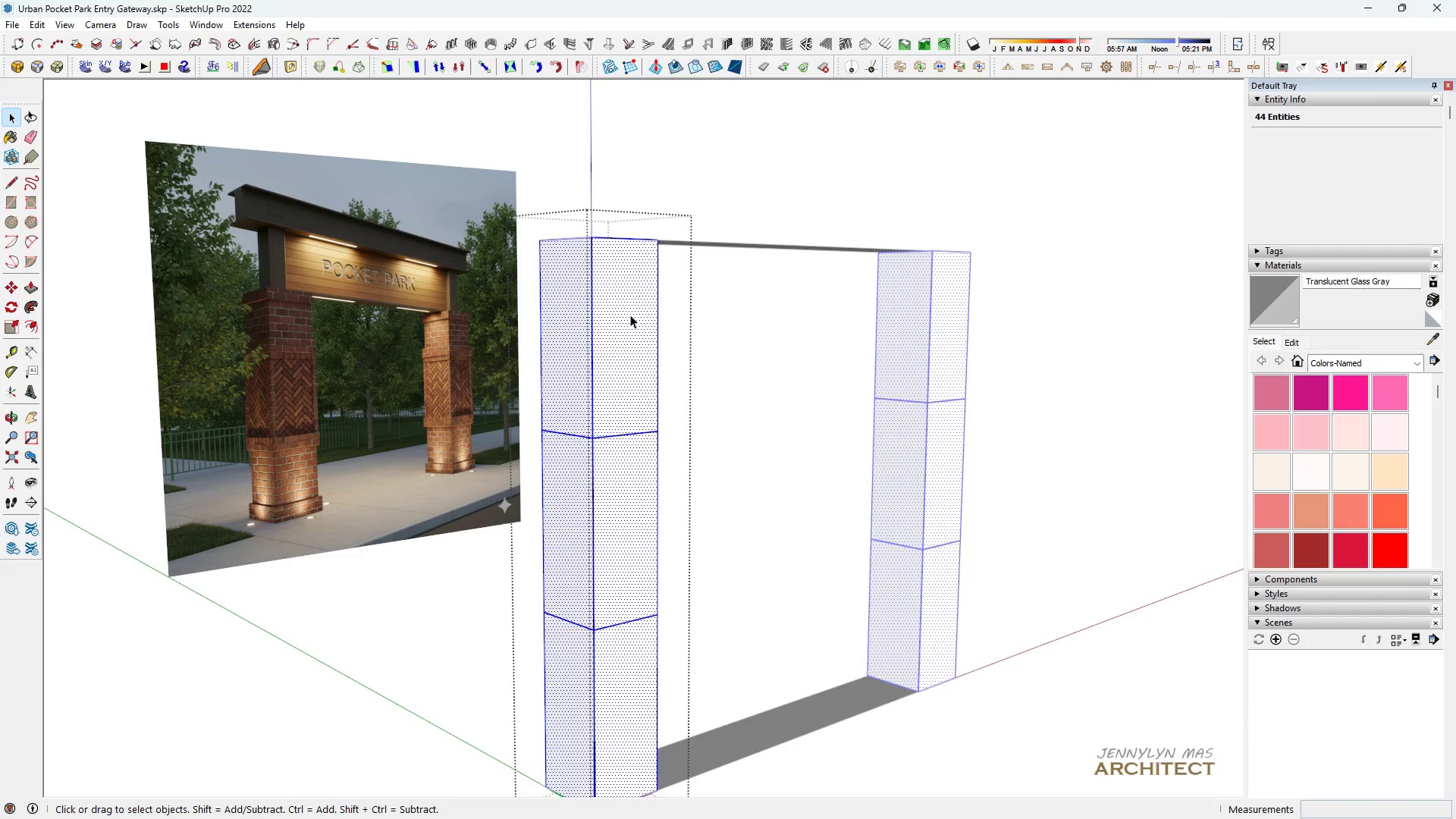 
scroll: coordinate [623, 407], scroll_direction: up, amount: 5.0
 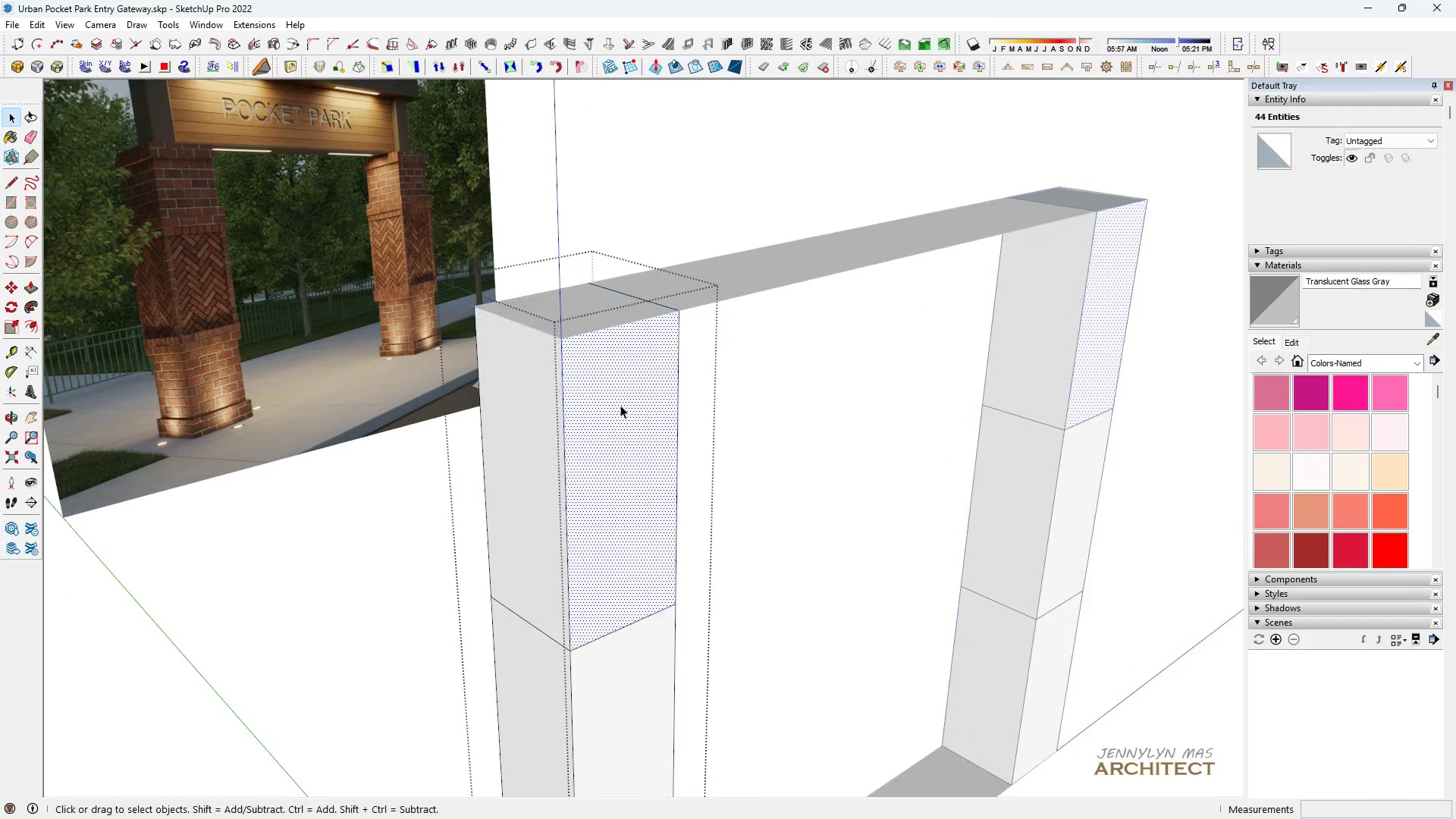 
left_click([620, 405])
 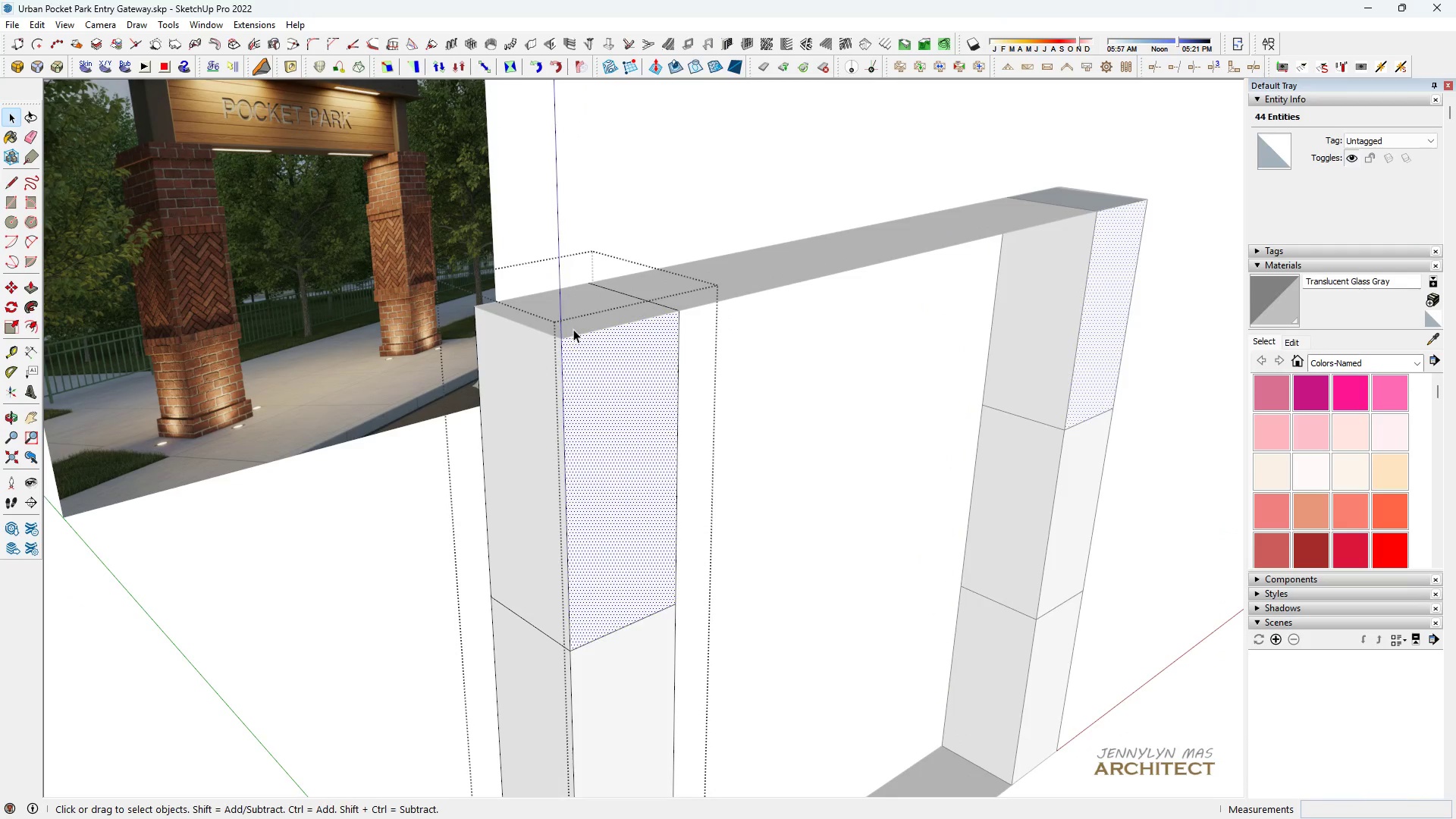 
left_click([573, 329])
 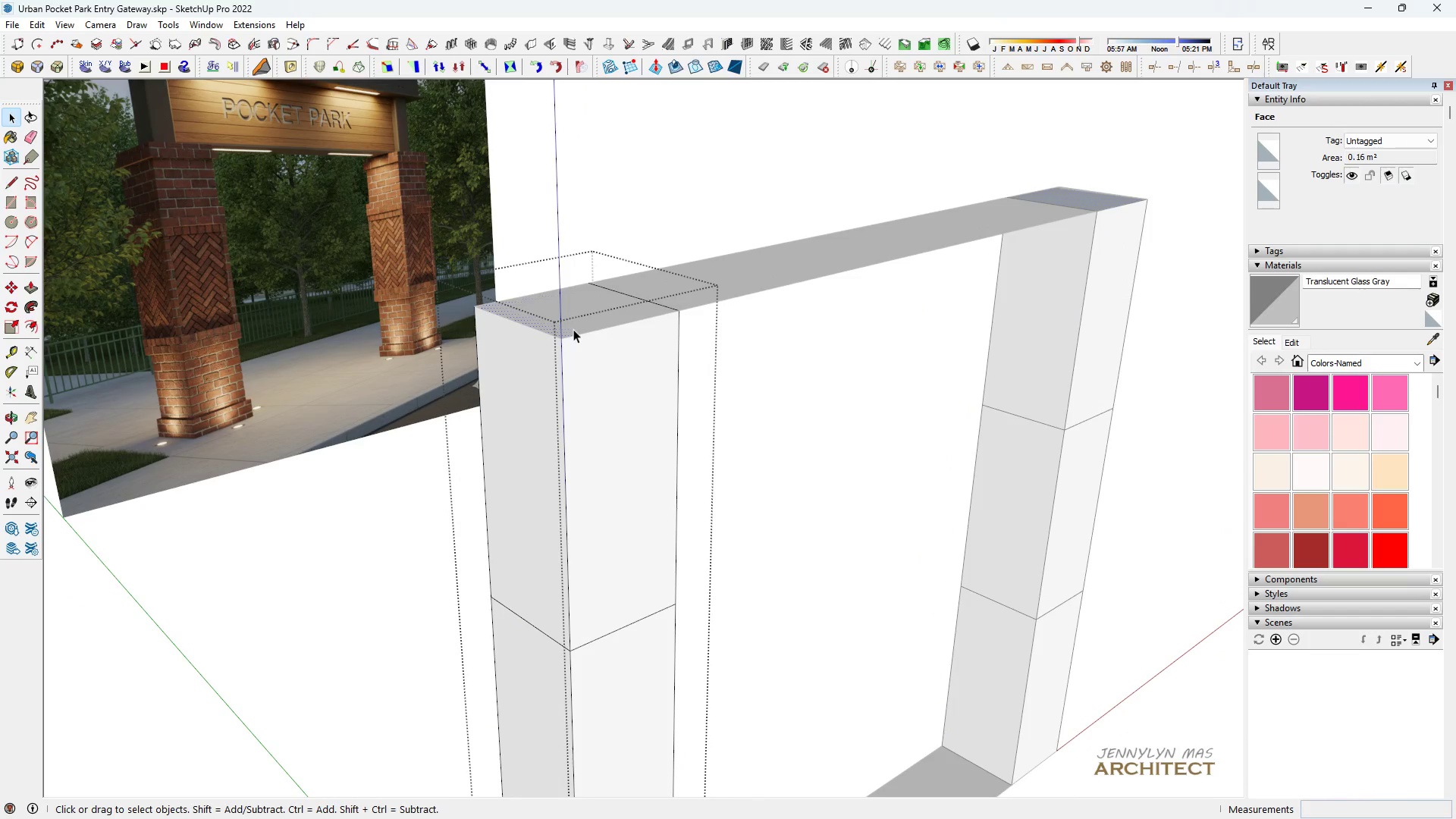 
scroll: coordinate [573, 329], scroll_direction: up, amount: 4.0
 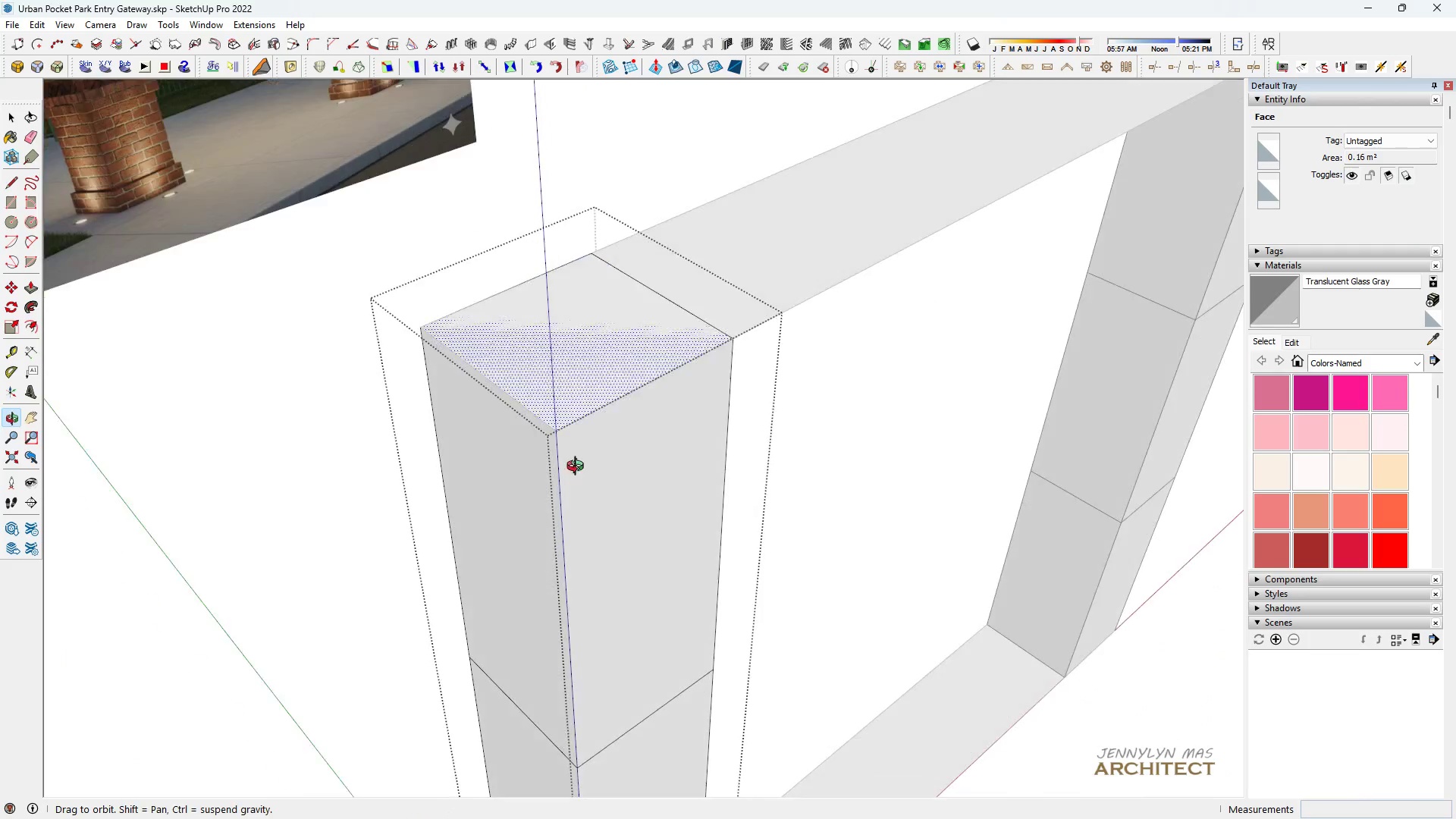 
scroll: coordinate [563, 400], scroll_direction: down, amount: 13.0
 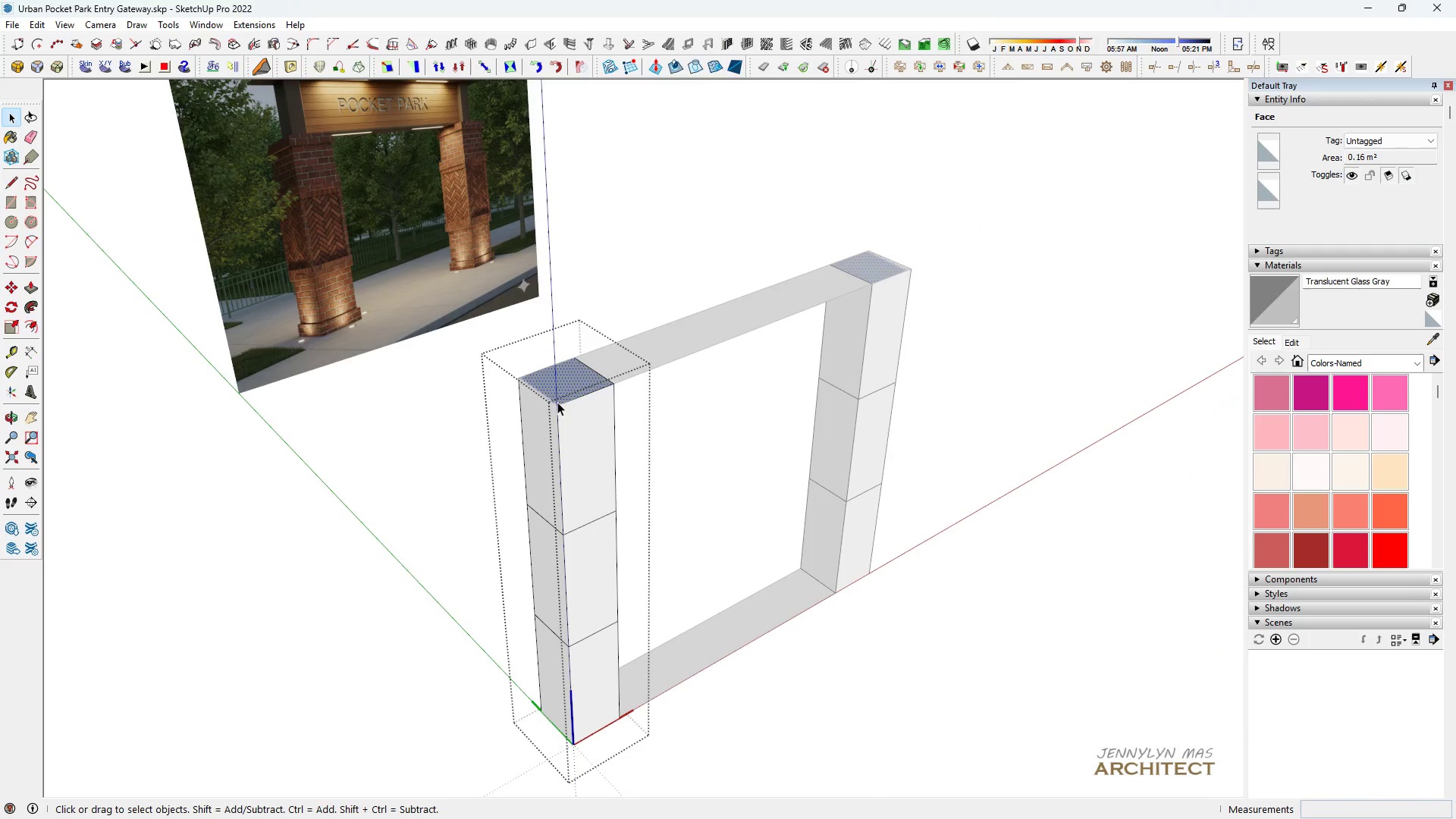 
key(Space)
 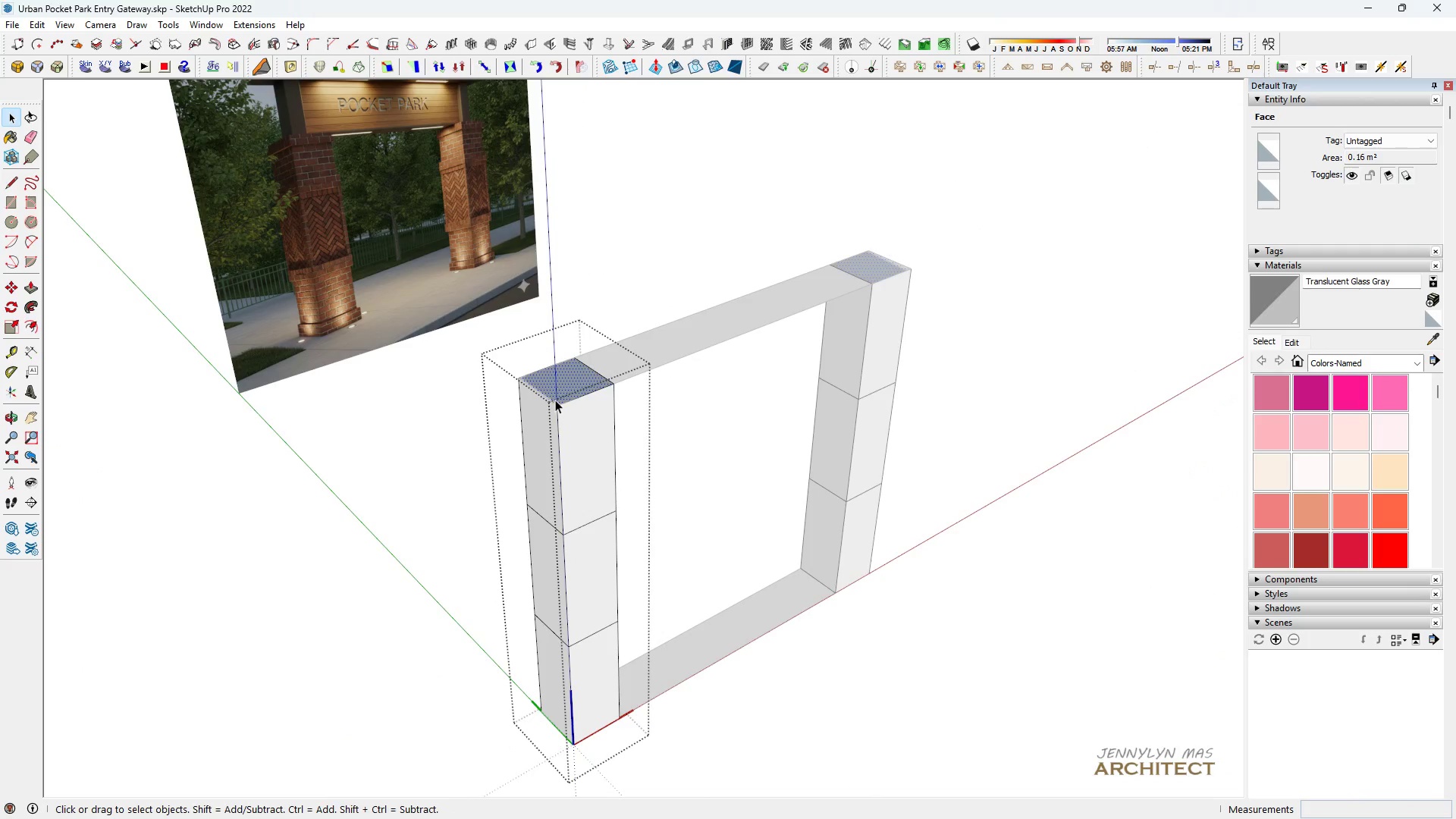 
scroll: coordinate [538, 389], scroll_direction: up, amount: 6.0
 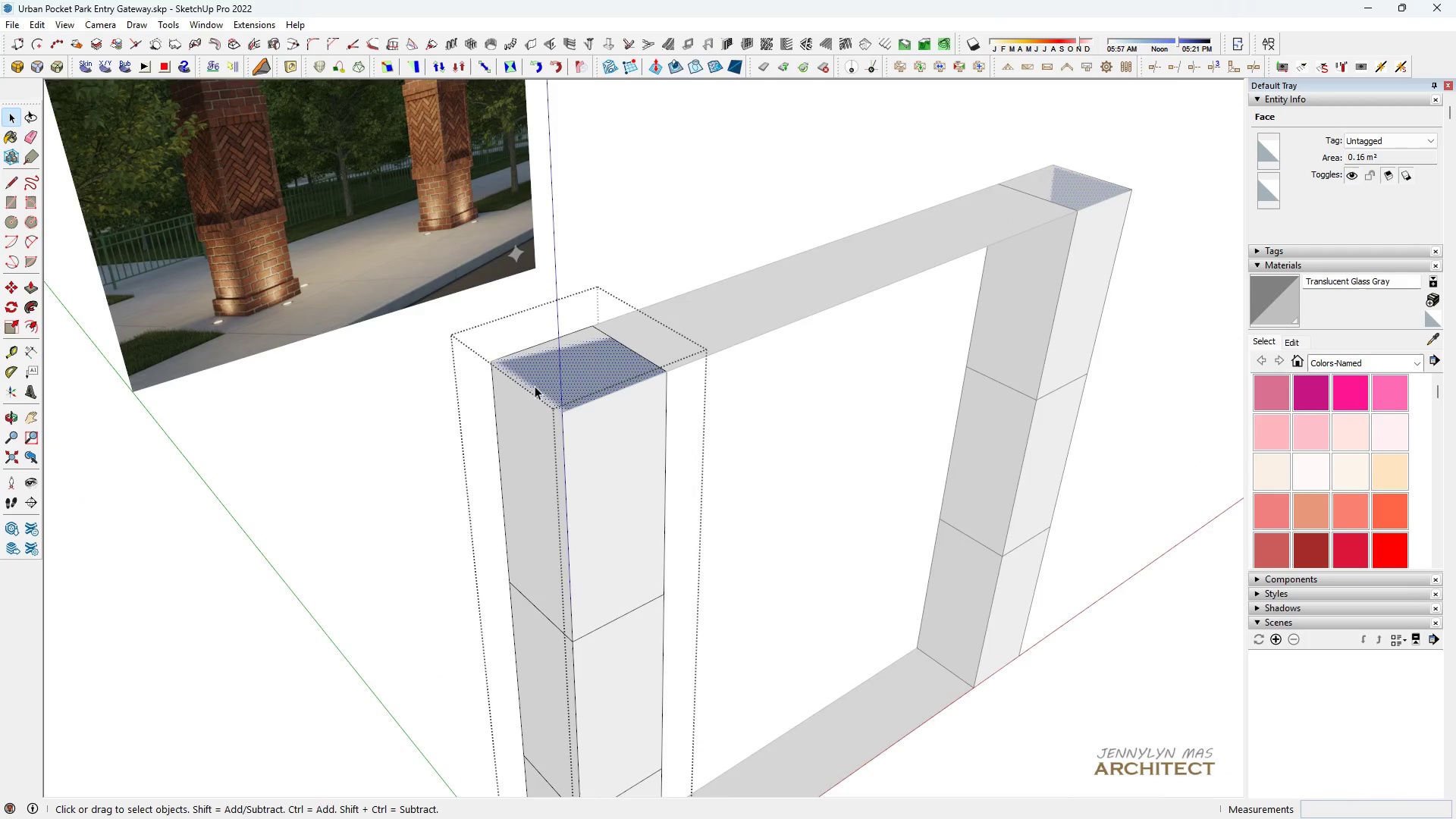 
key(F)
 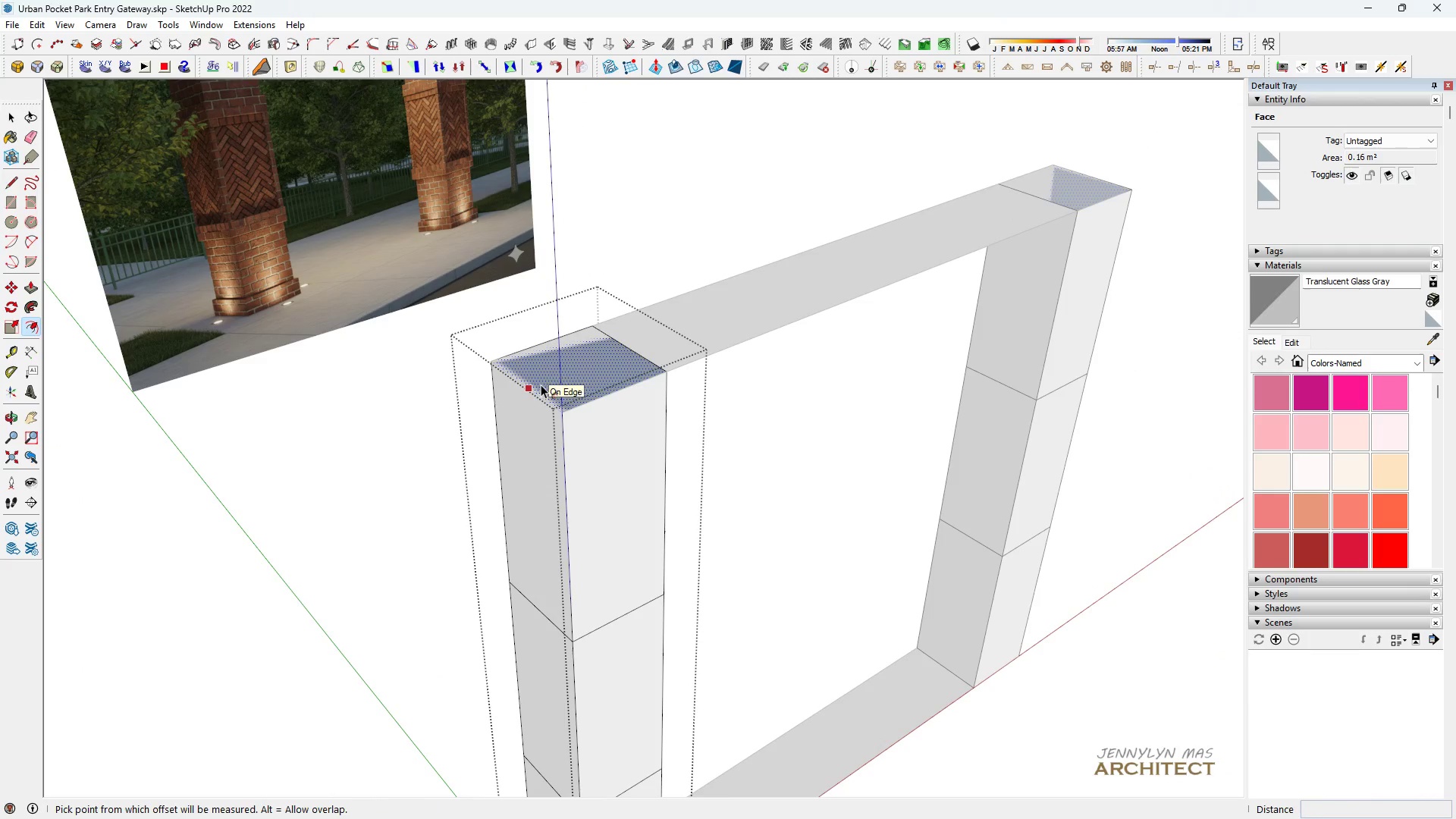 
left_click([541, 384])
 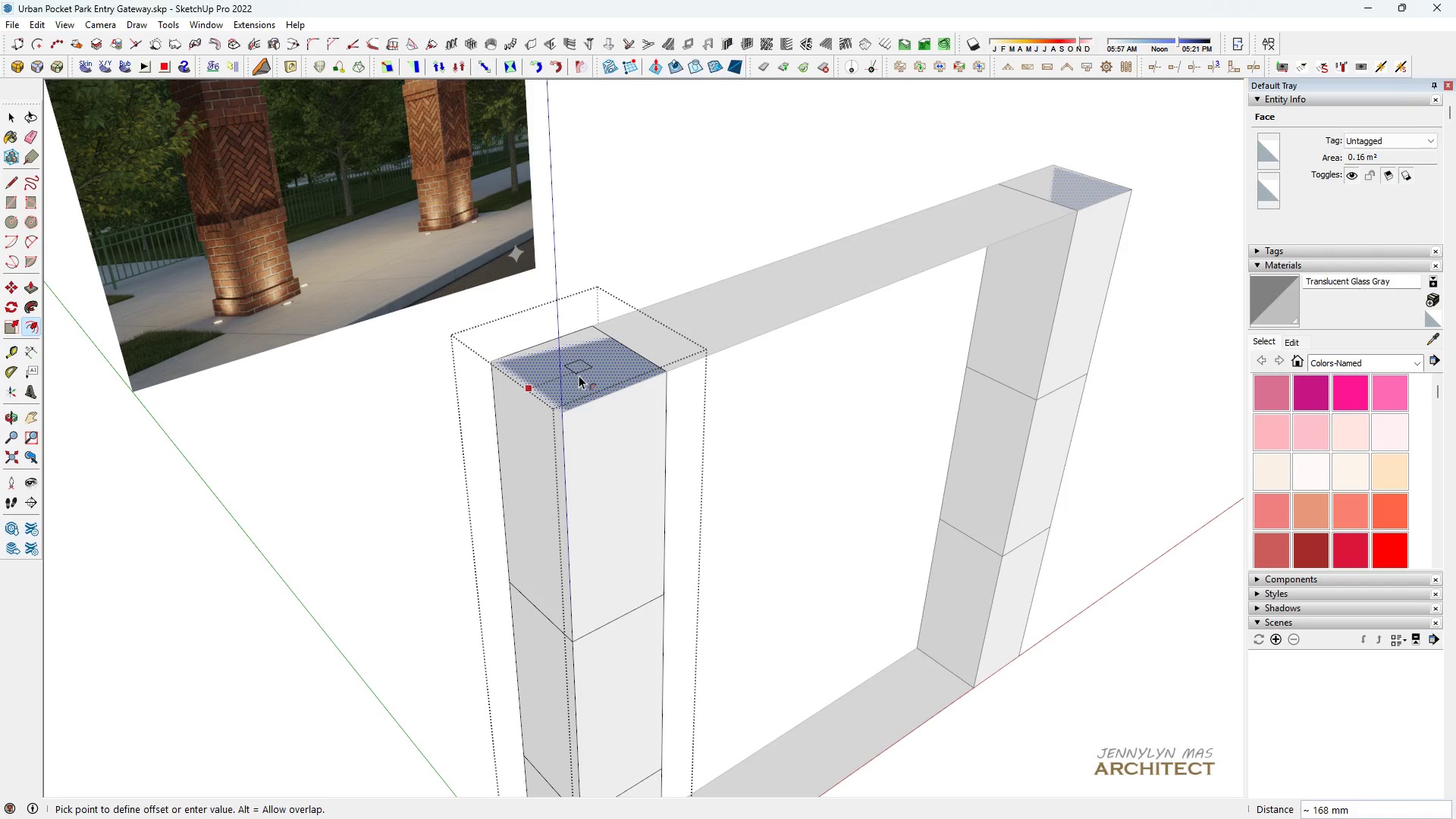 
type(100)
 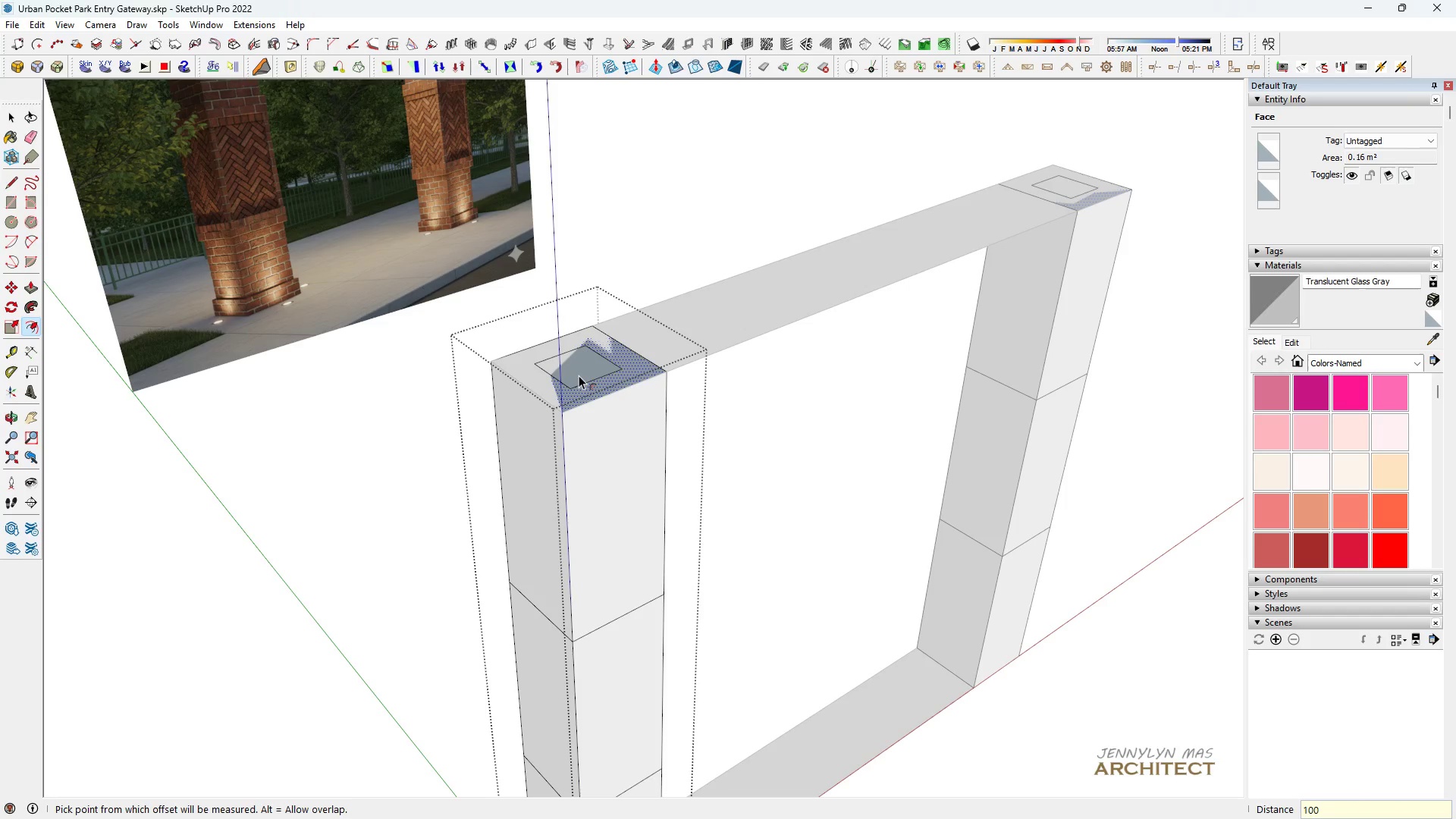 
key(Enter)
 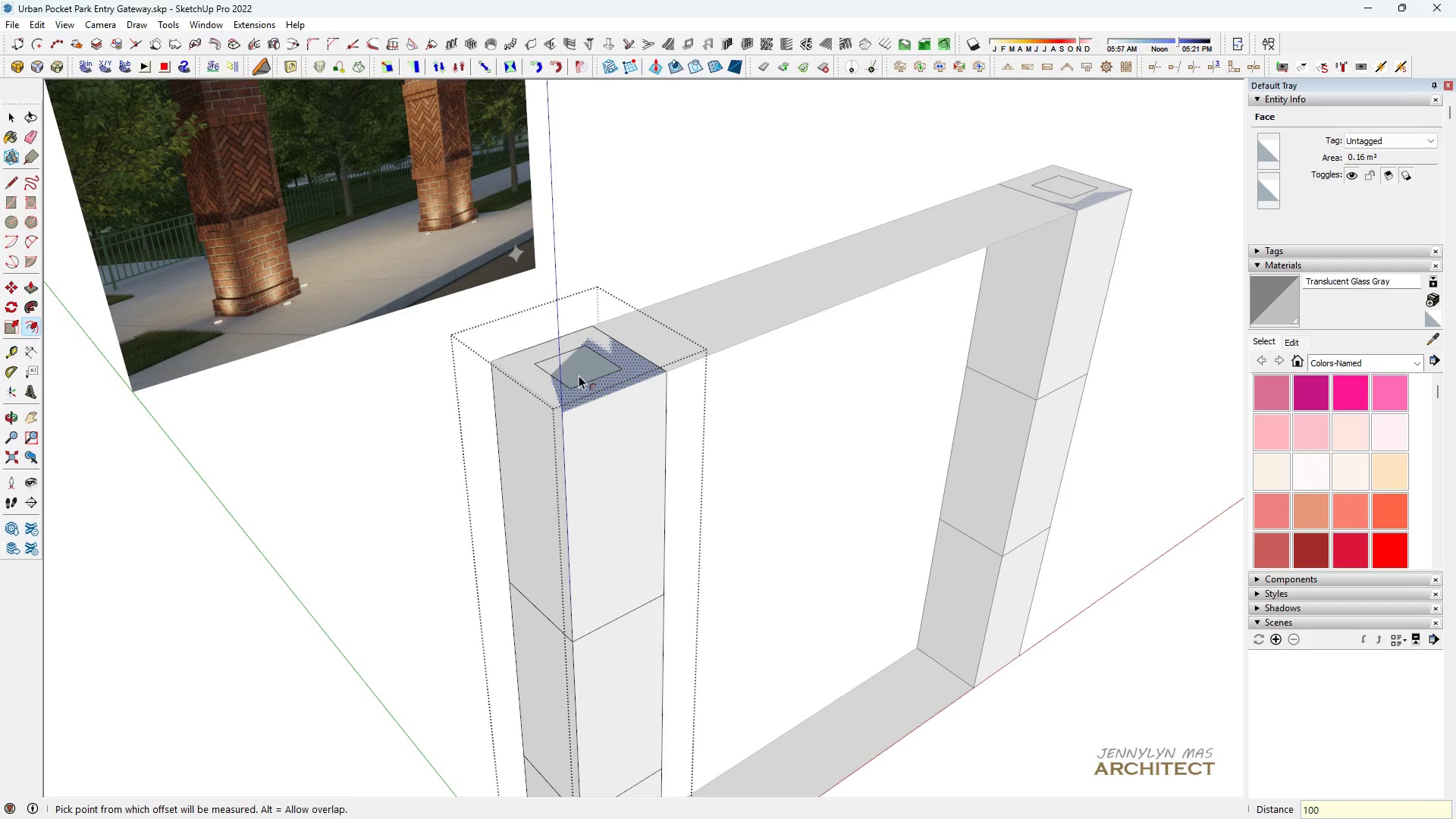 
key(Space)
 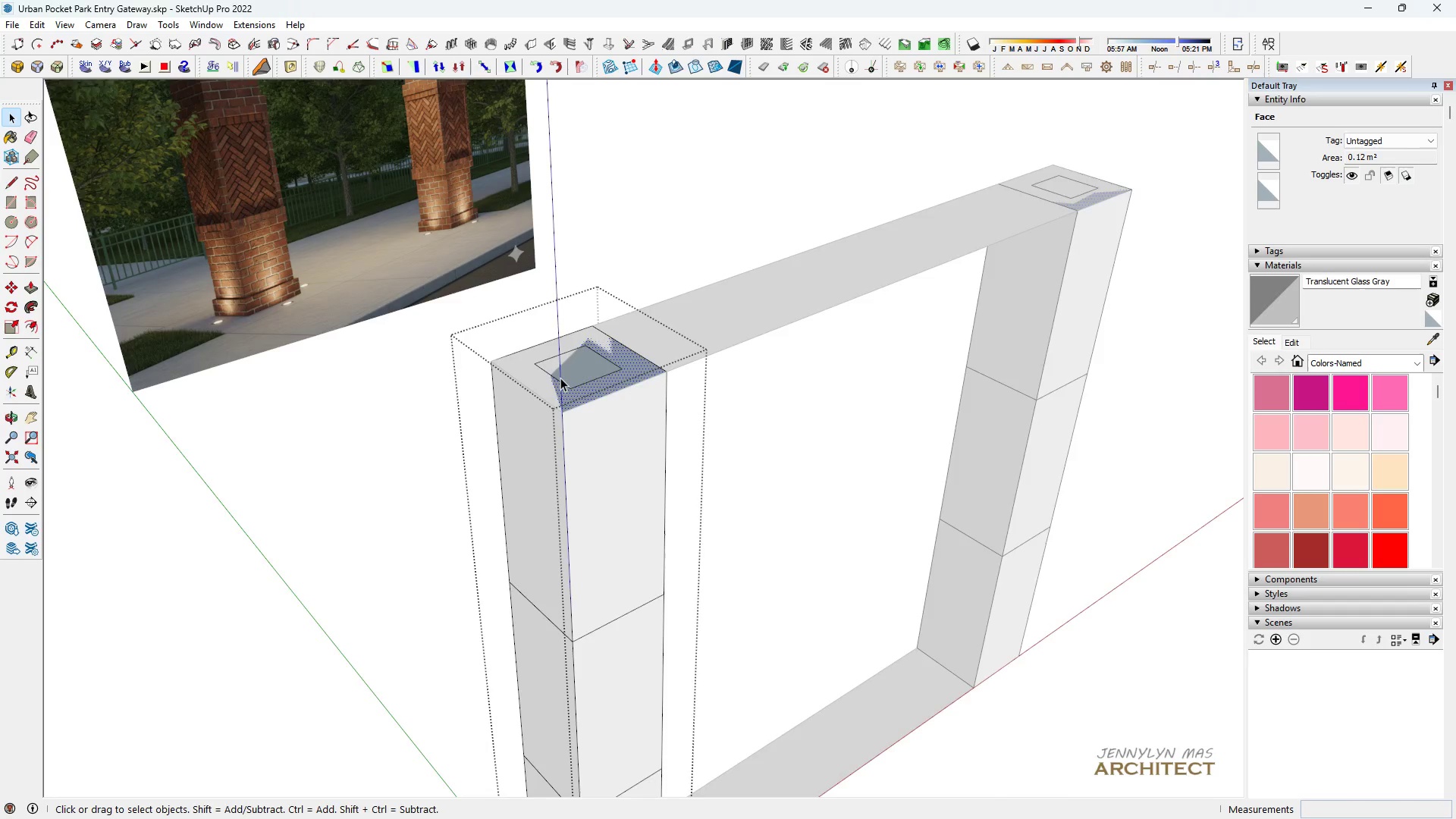 
scroll: coordinate [554, 375], scroll_direction: up, amount: 6.0
 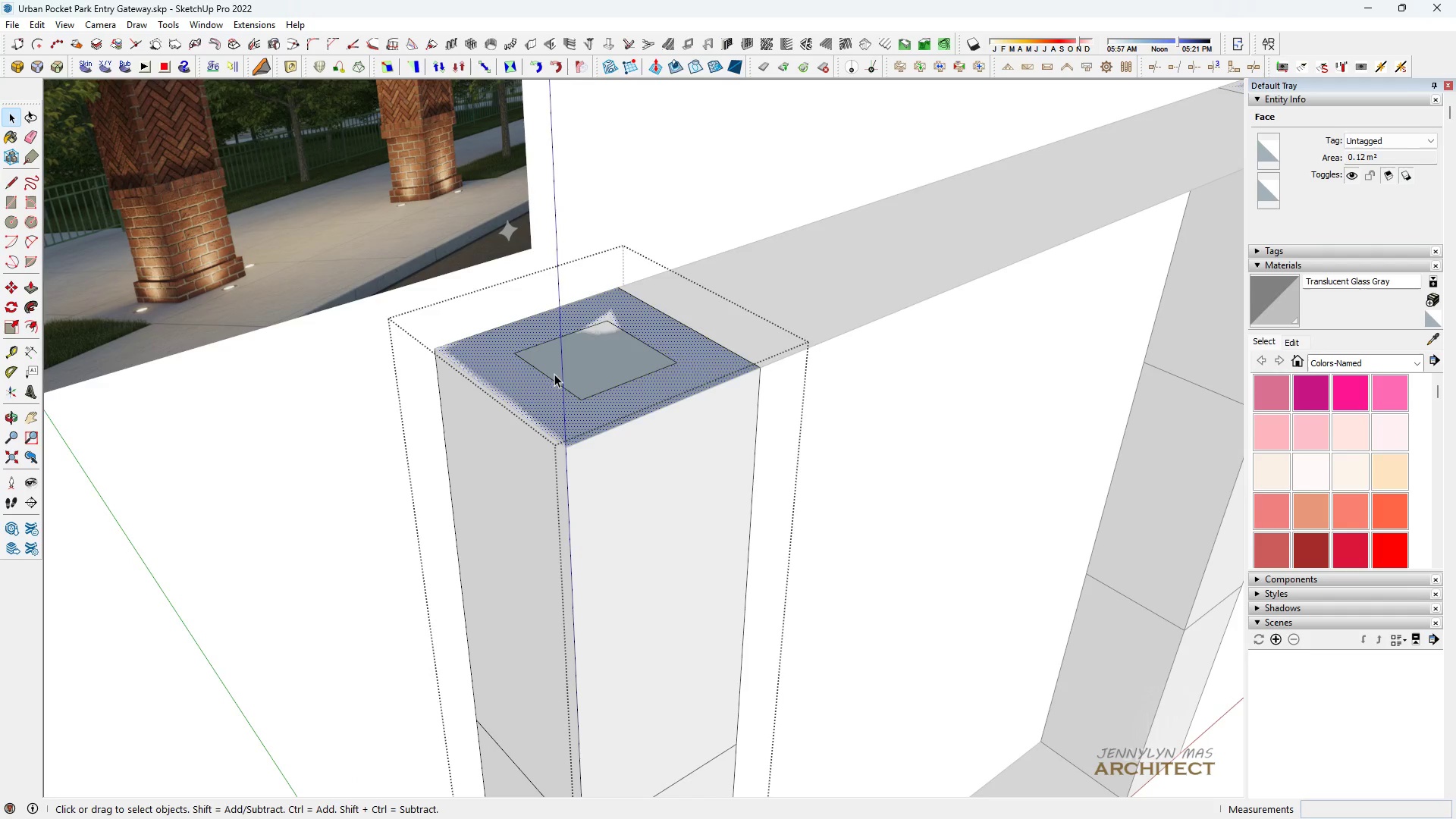 
key(Control+Z)
 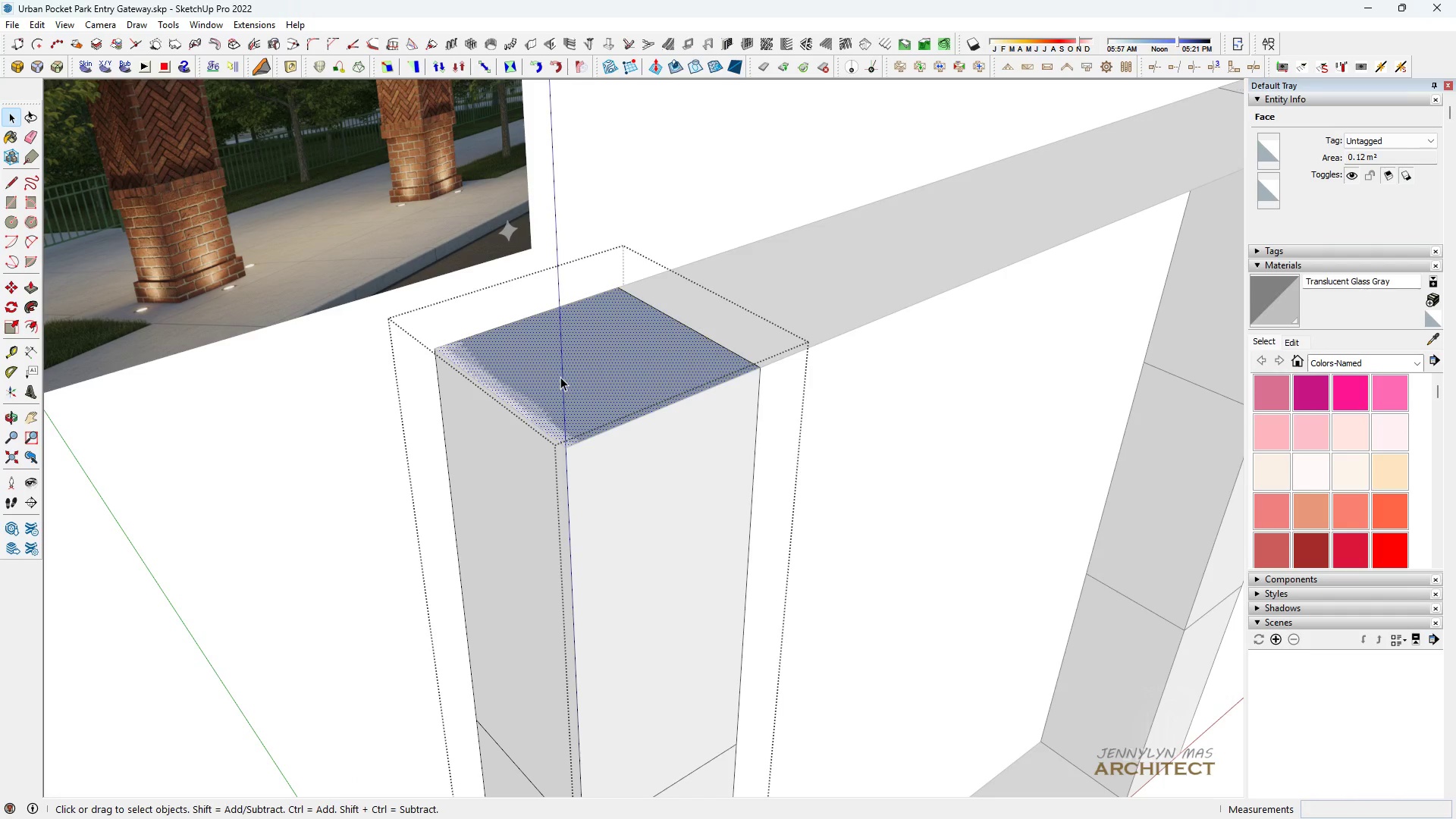 
key(Space)
 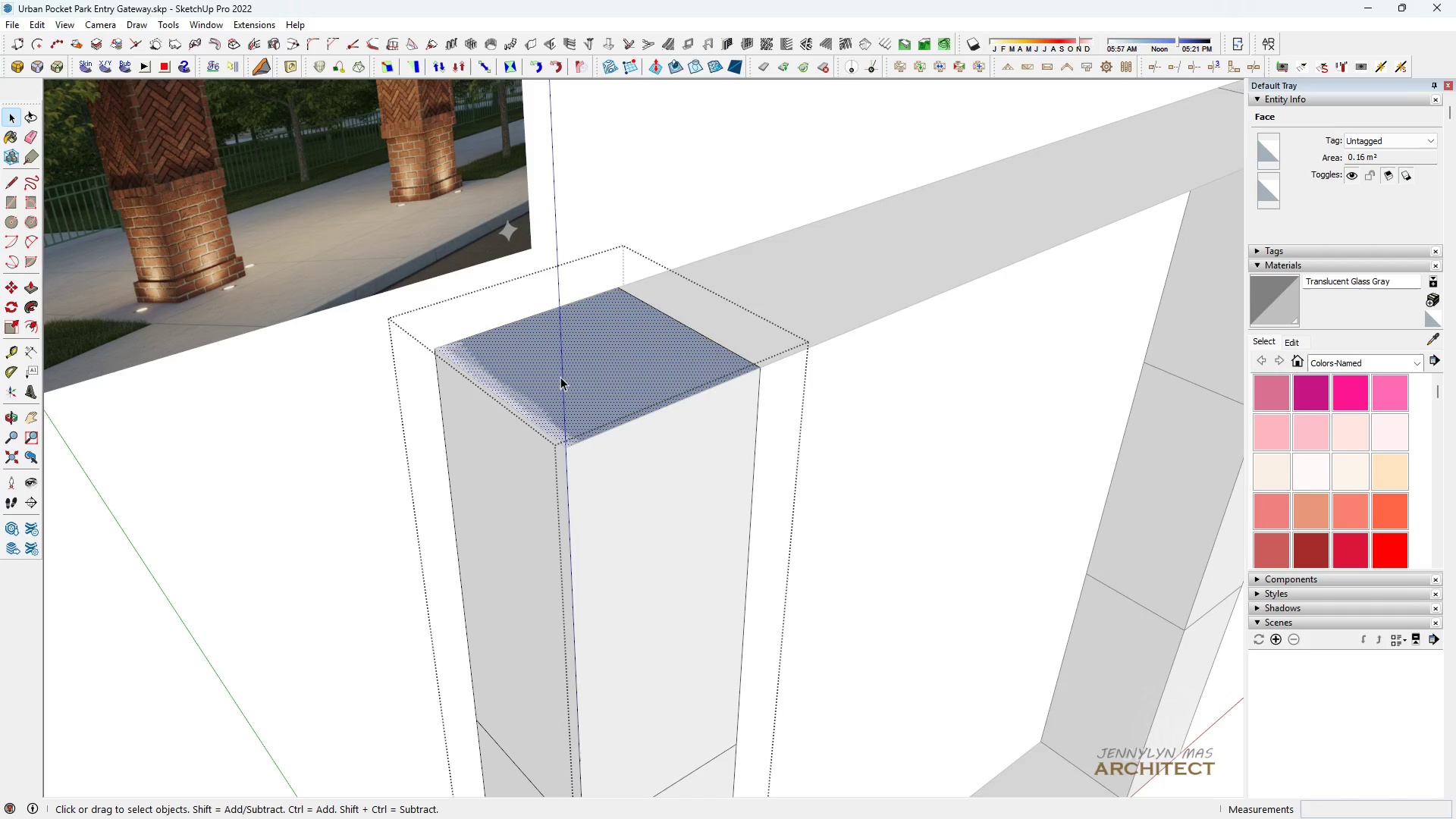 
left_click([560, 377])
 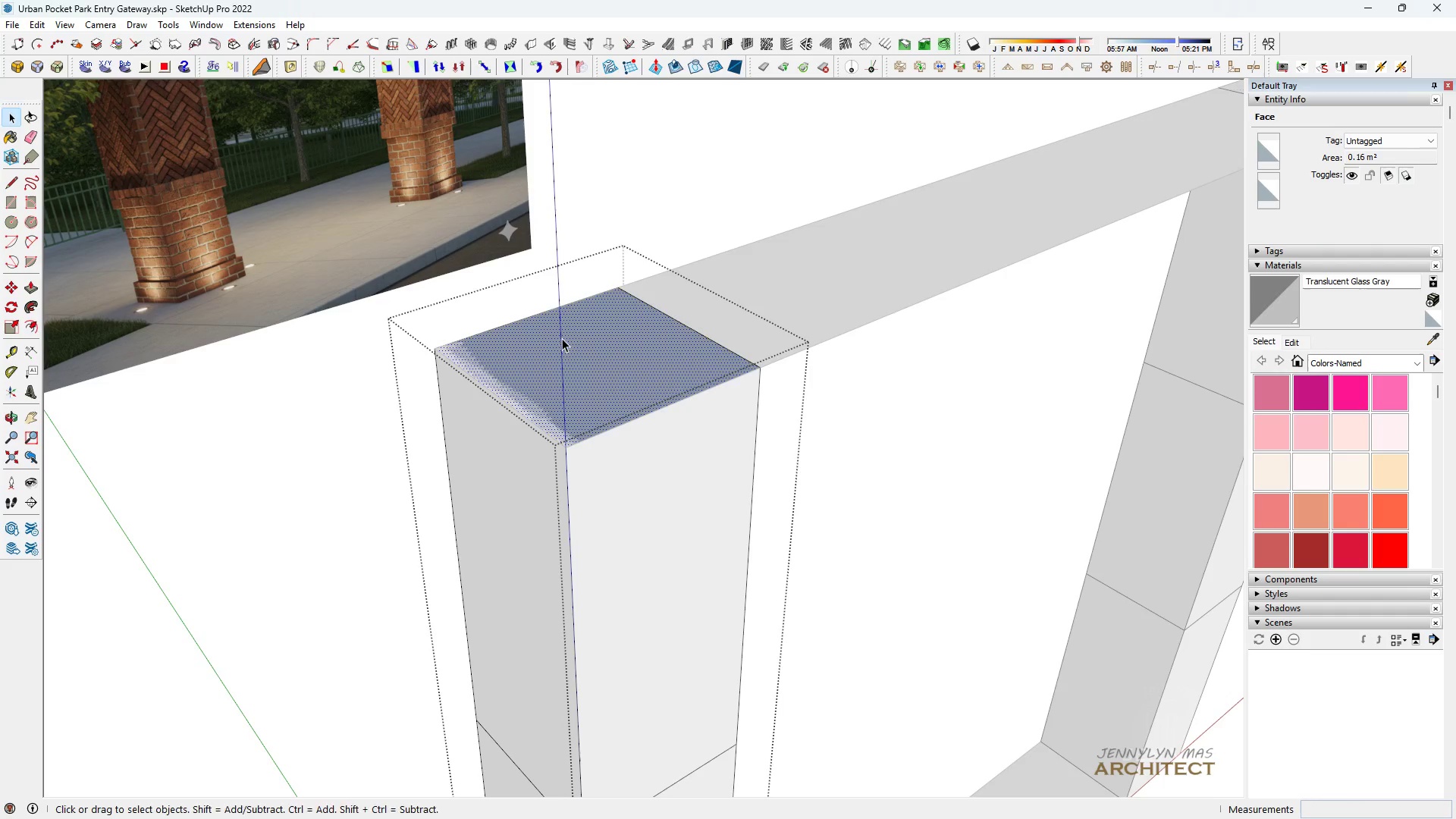 
key(F)
 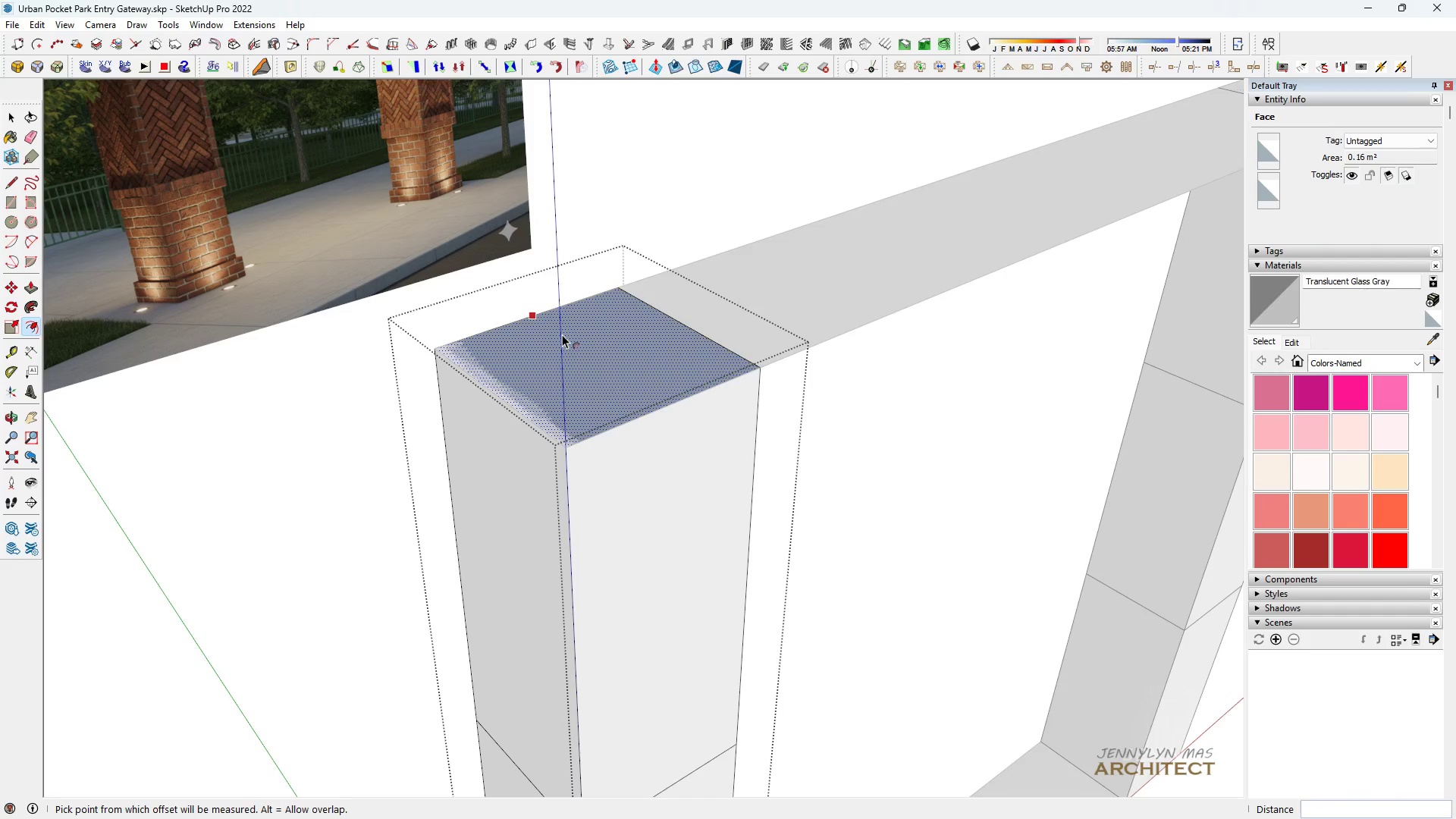 
double_click([562, 334])
 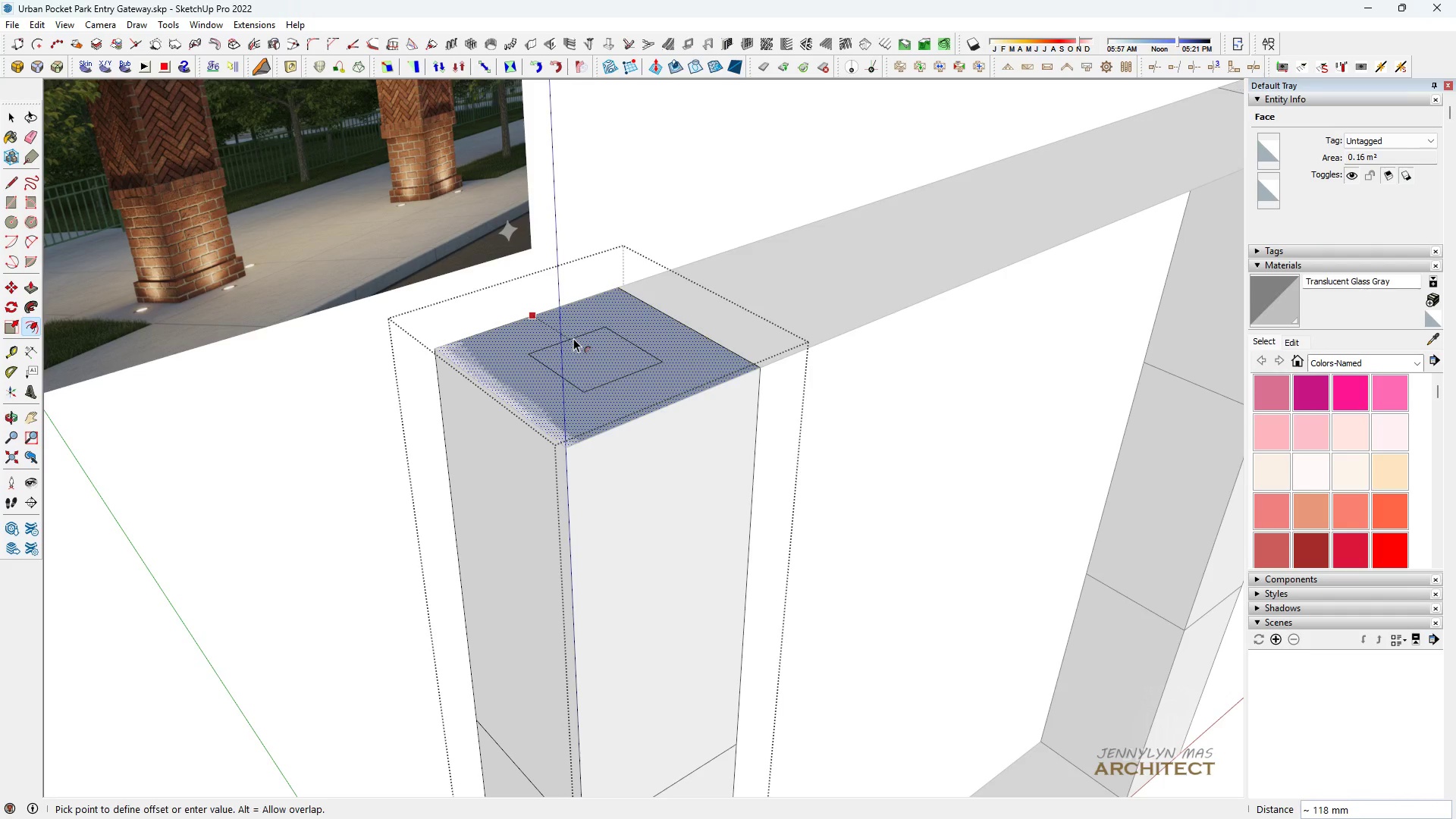 
type(150)
 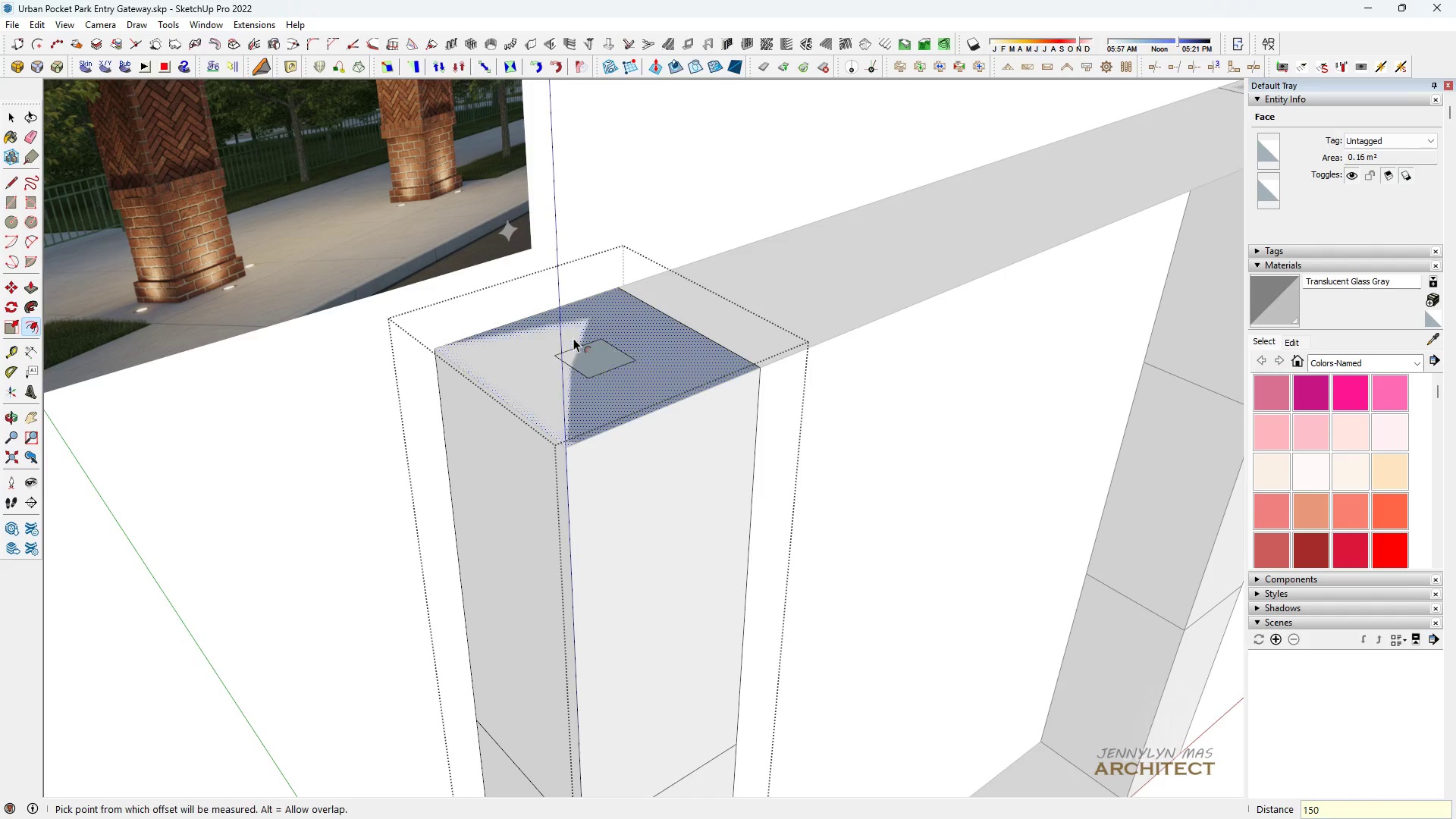 
key(Enter)
 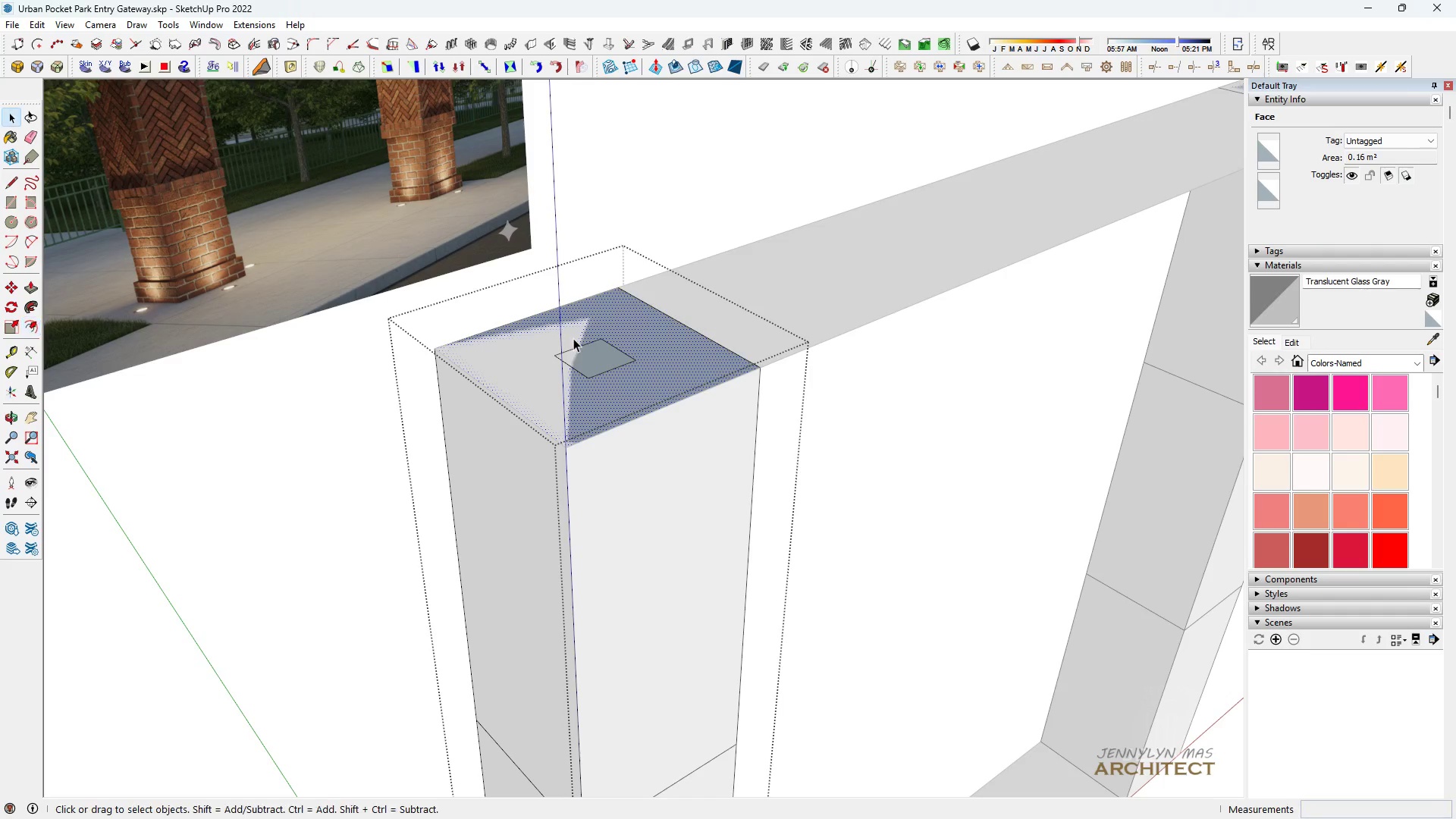 
key(Space)
 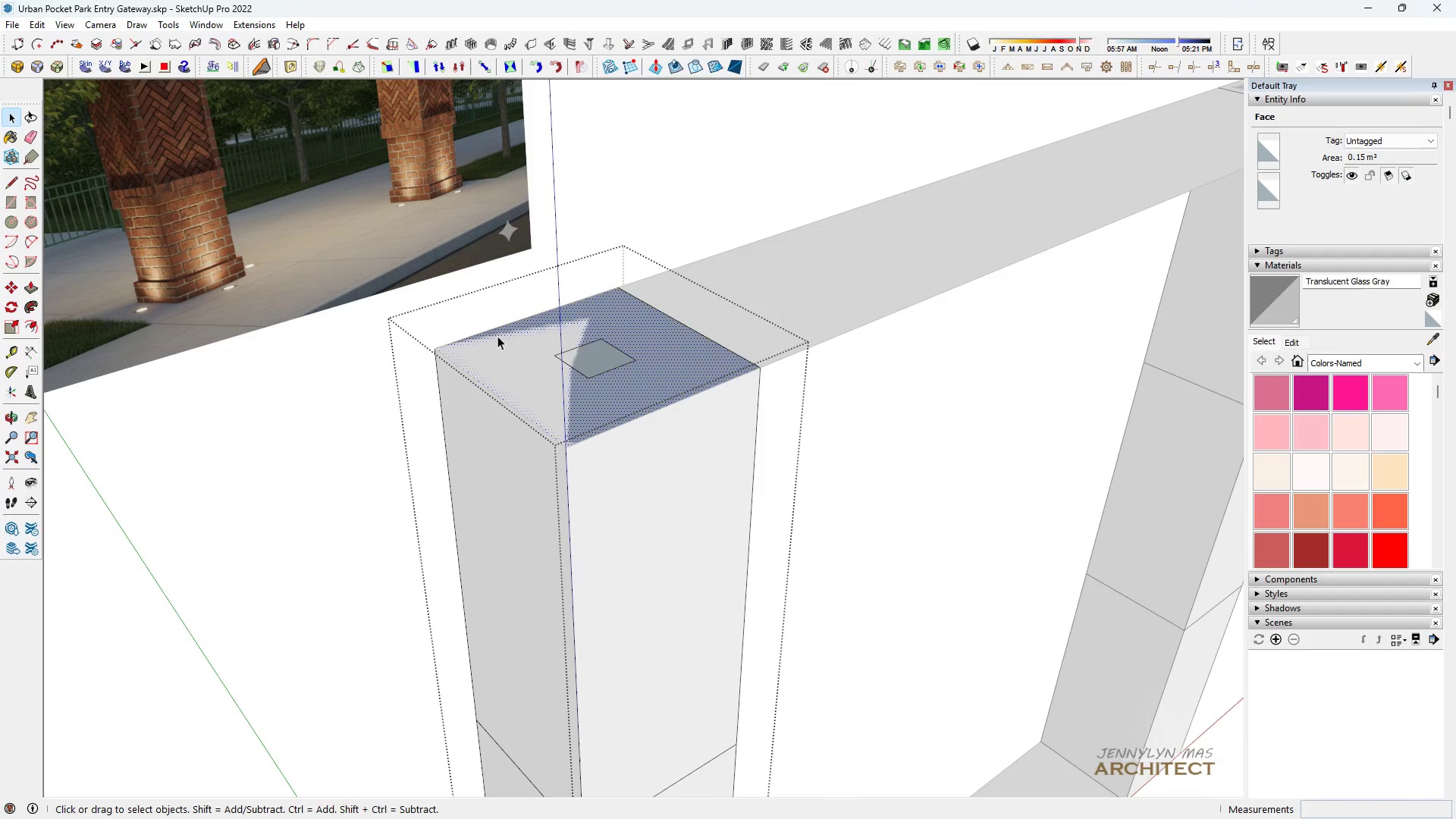 
scroll: coordinate [459, 334], scroll_direction: up, amount: 4.0
 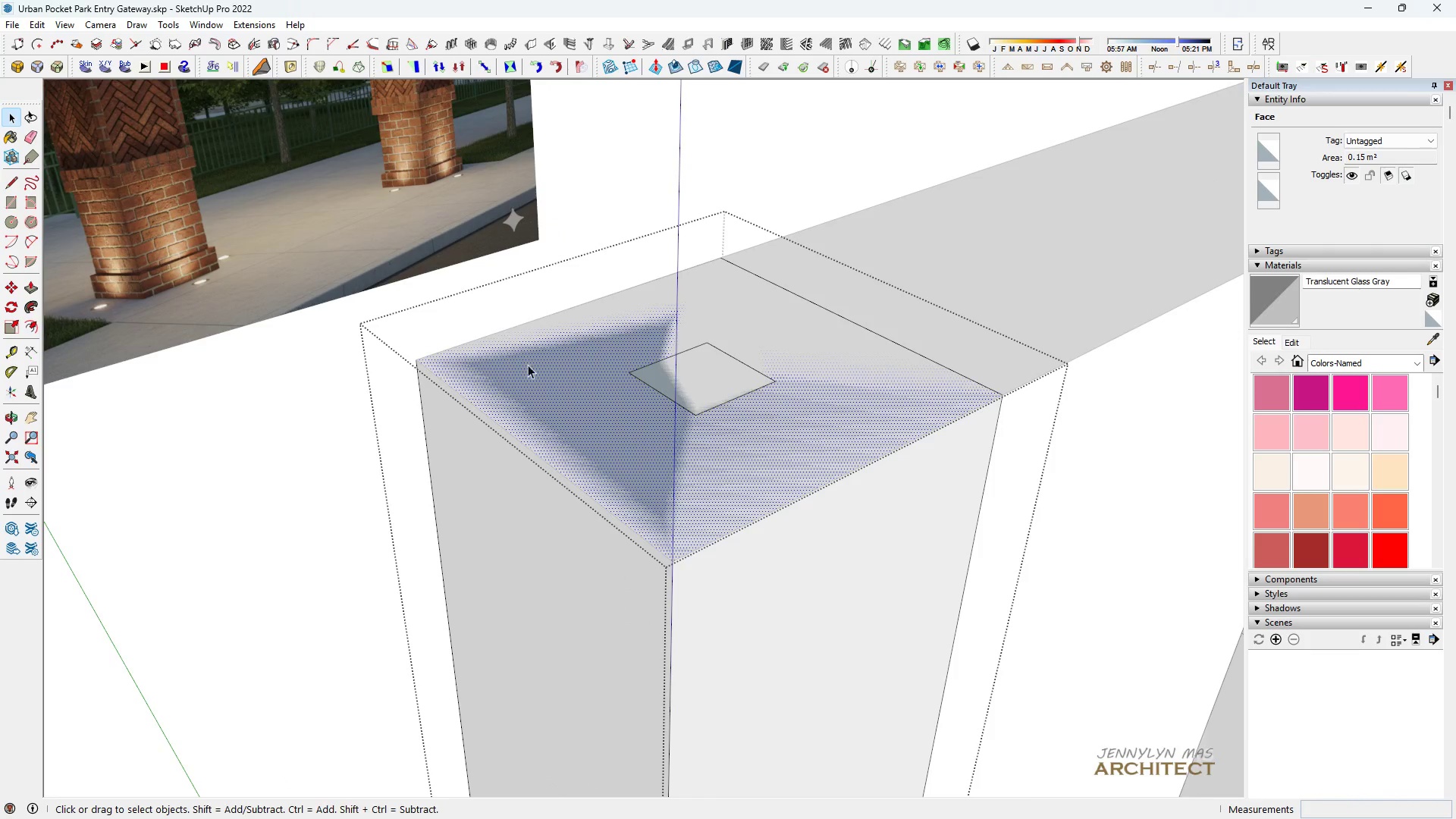 
key(Space)
 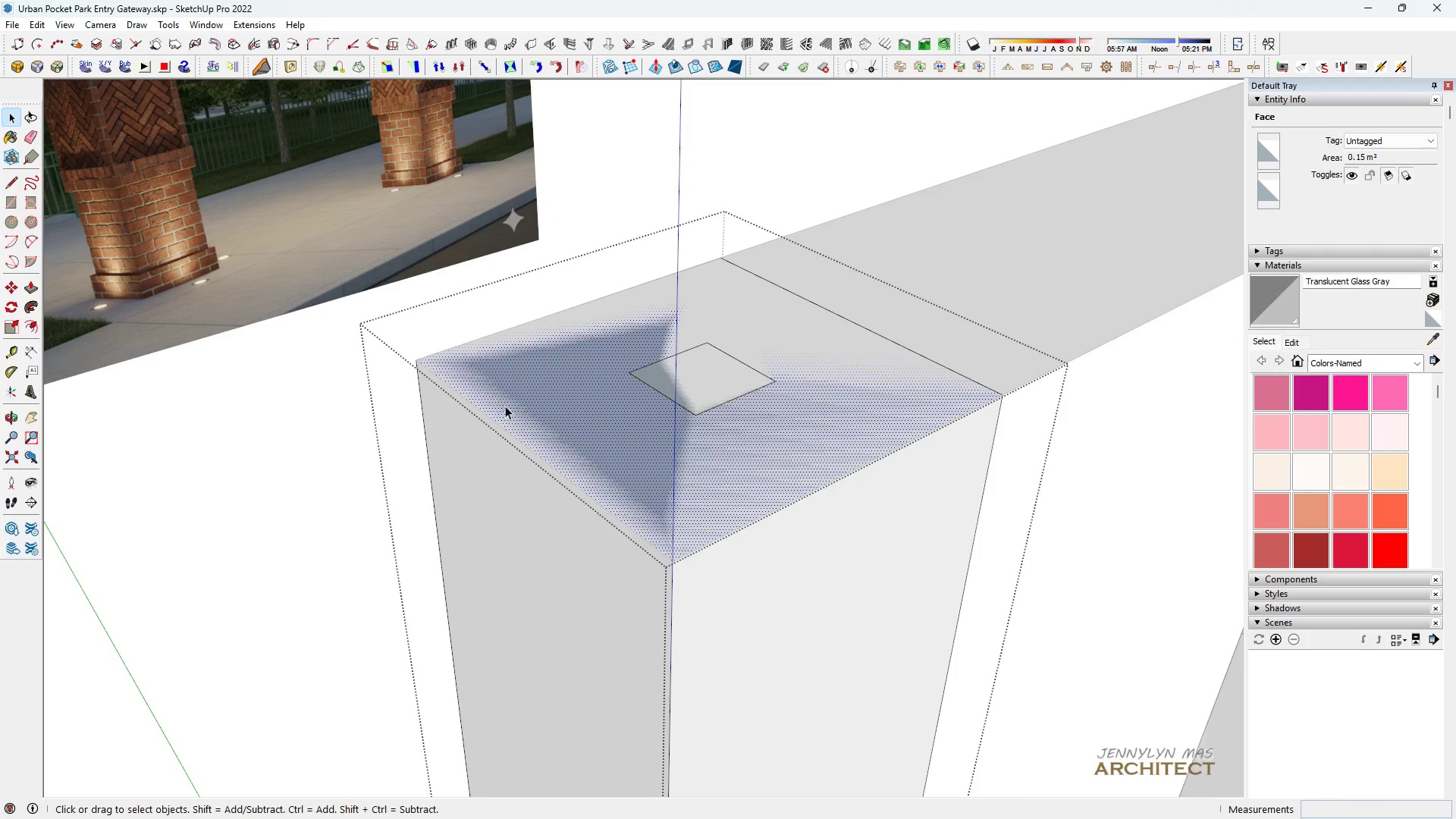 
key(T)
 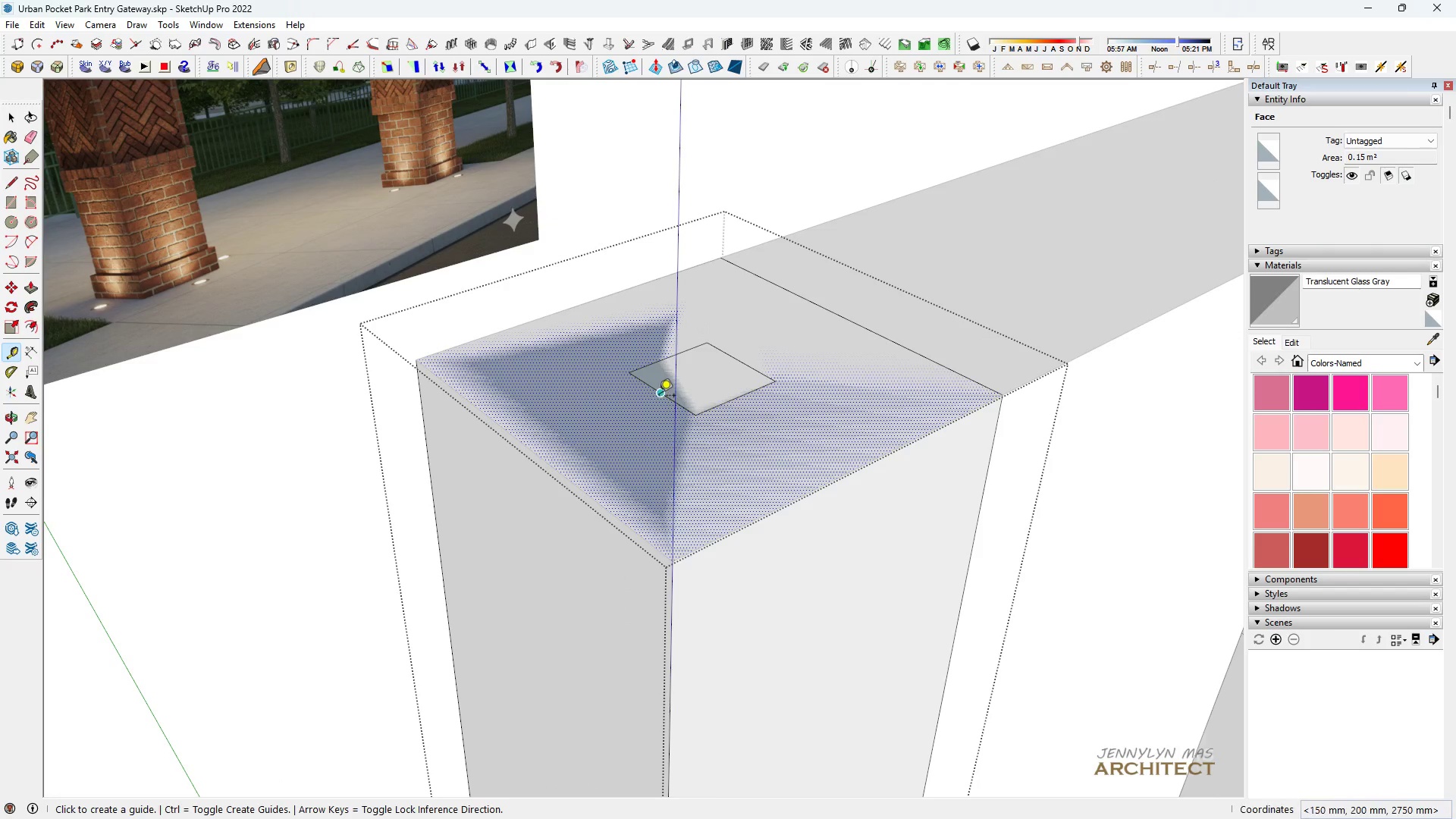 
left_click([659, 395])
 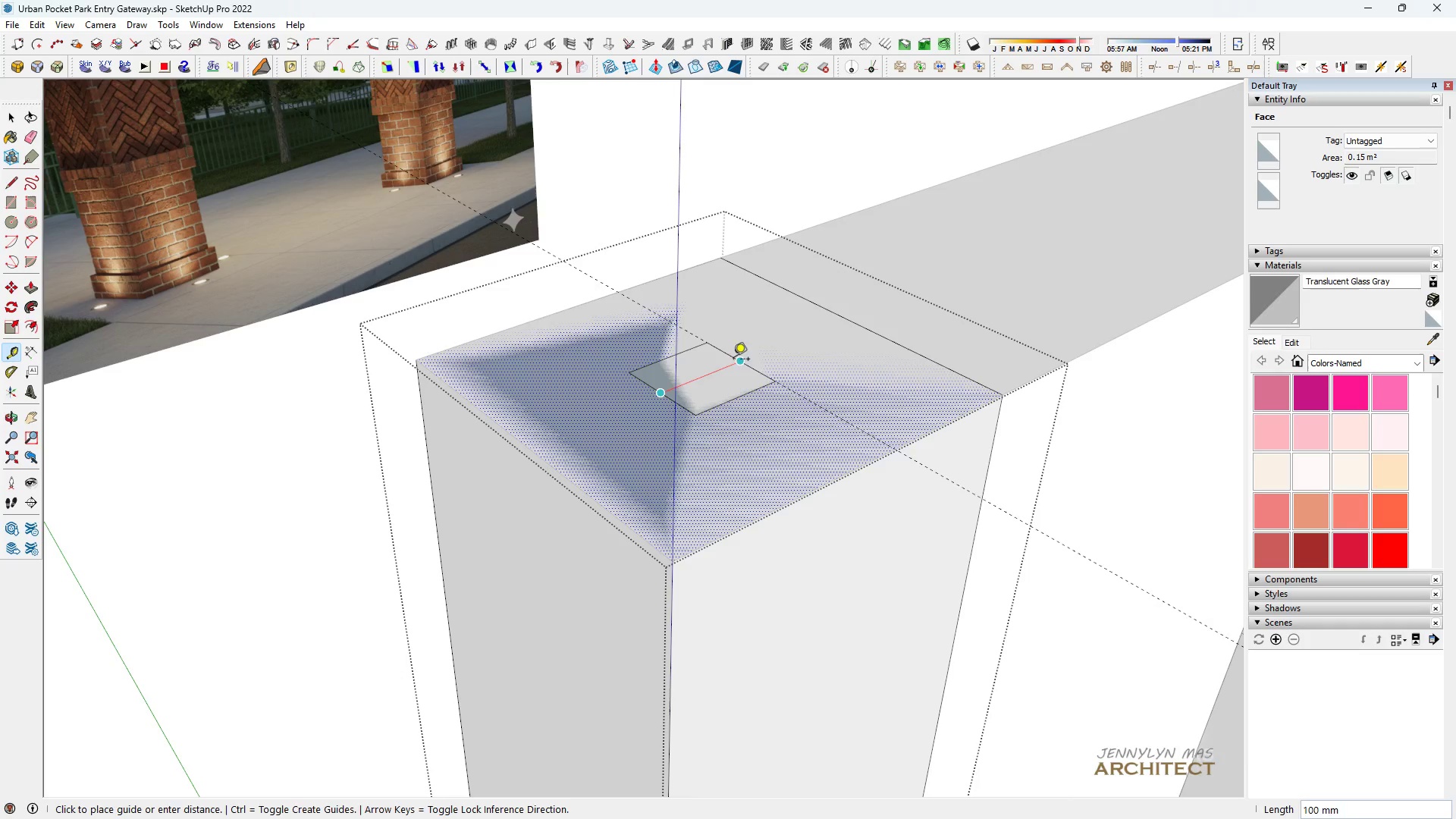 
scroll: coordinate [526, 285], scroll_direction: down, amount: 6.0
 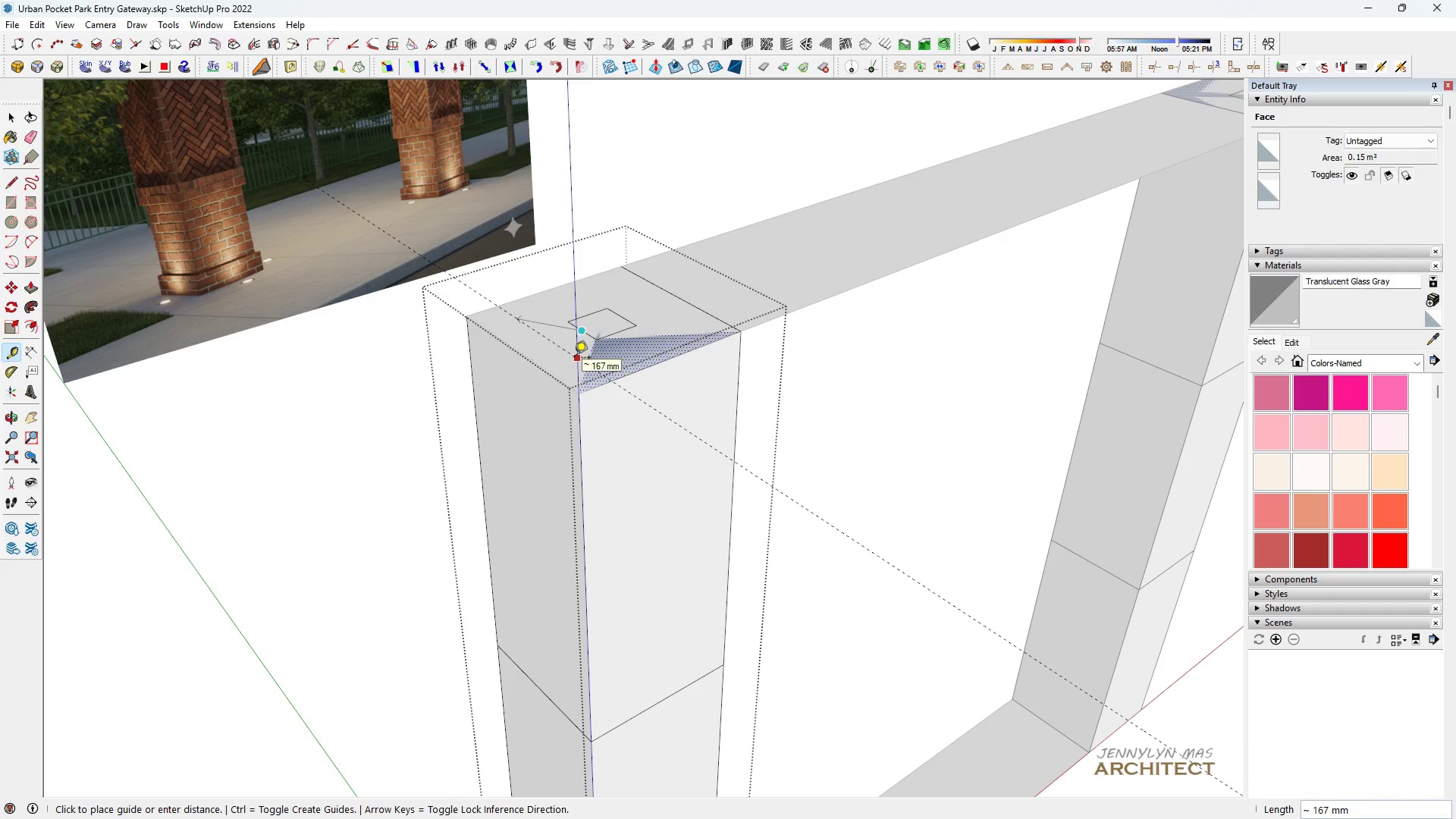 
key(Control+Z)
 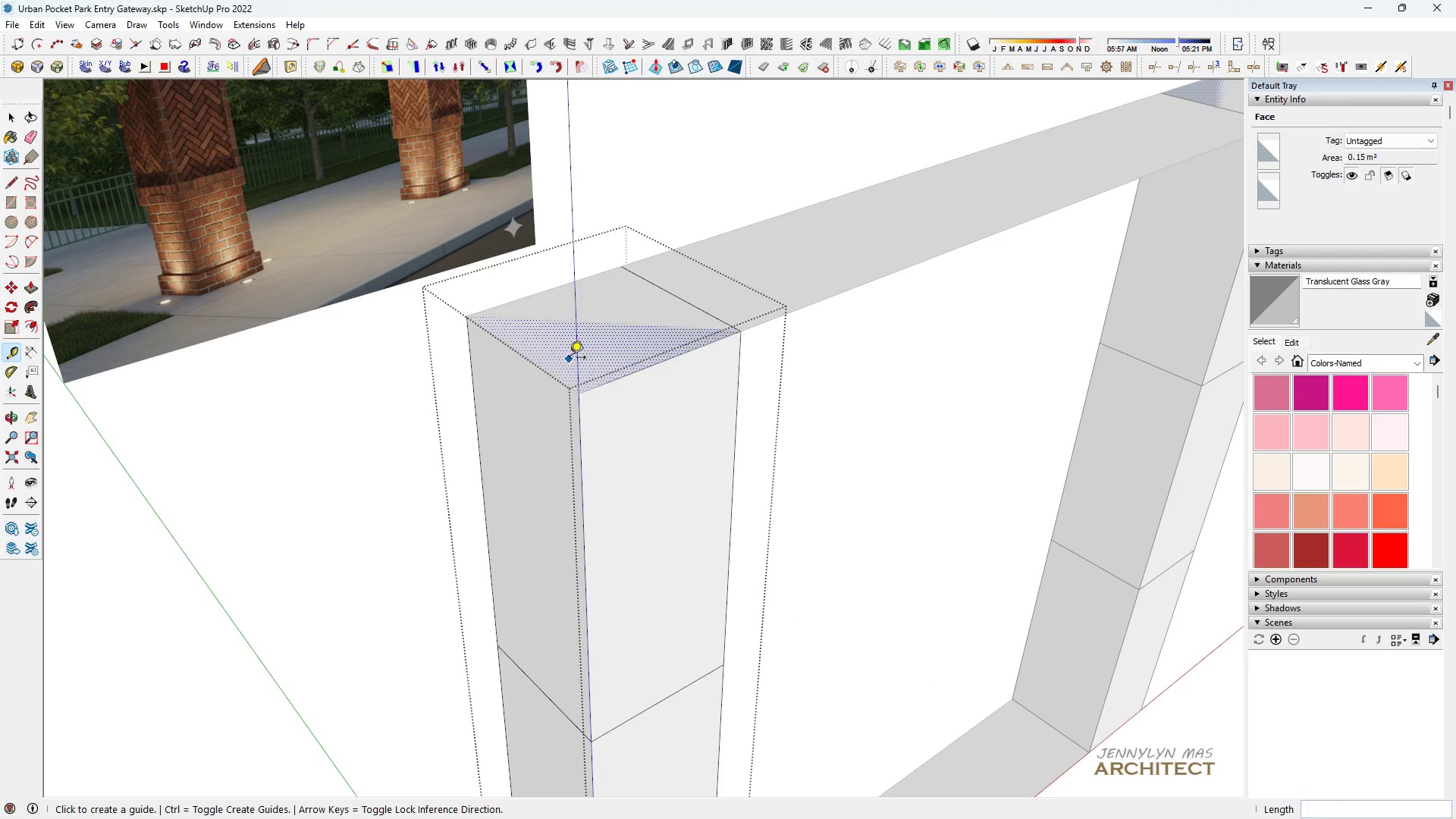 
key(Space)
 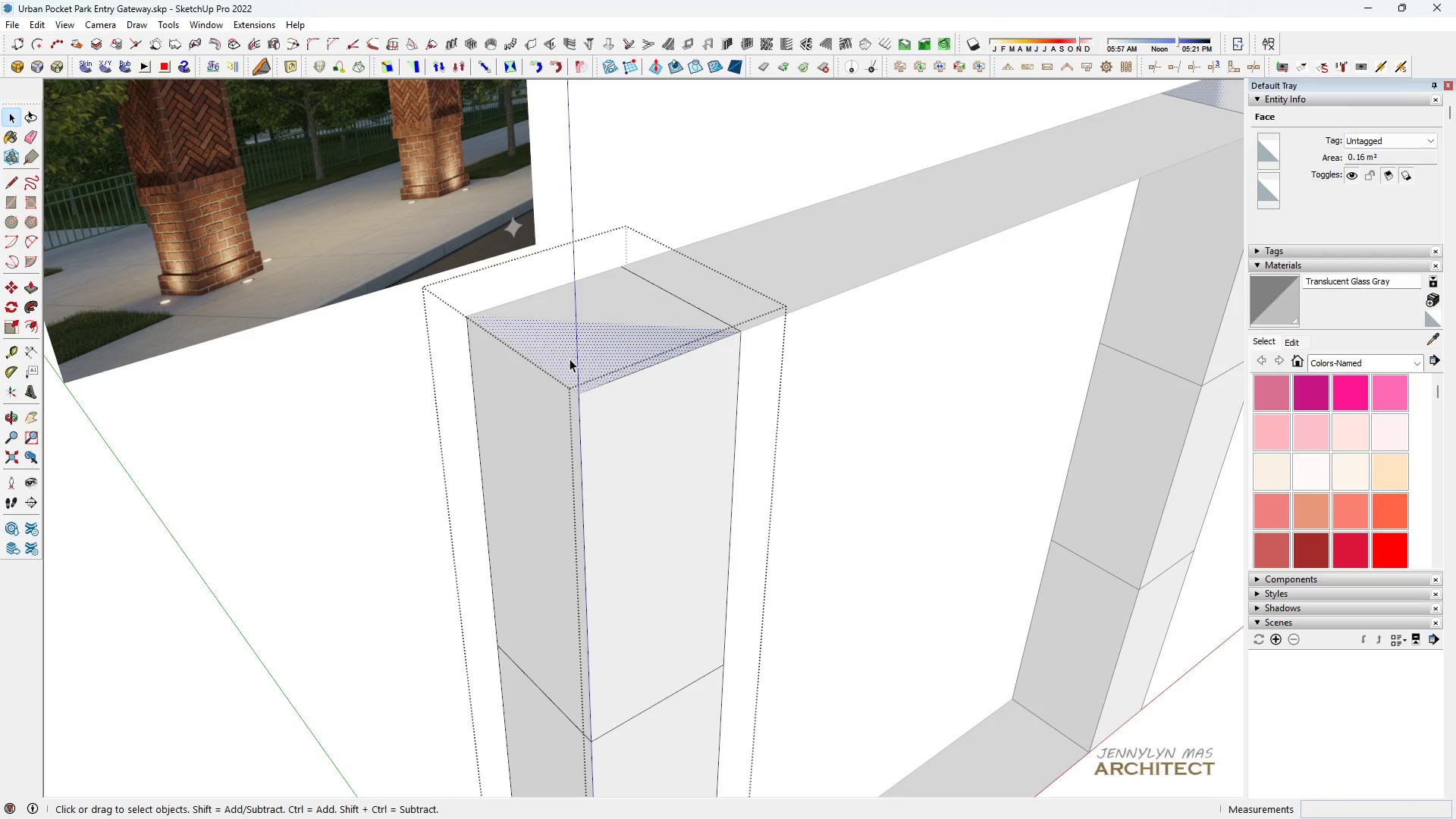 
left_click([570, 359])
 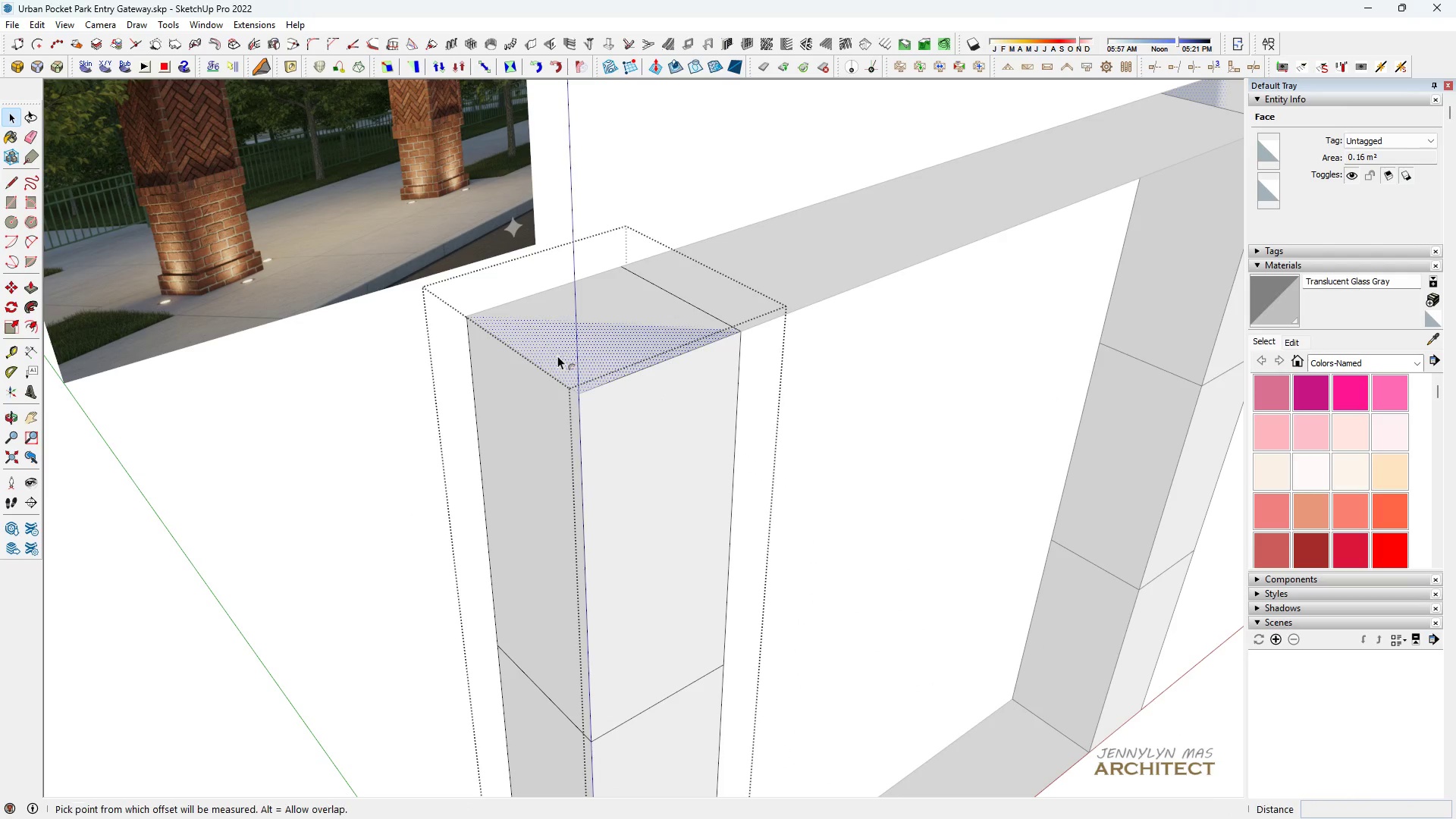 
key(F)
 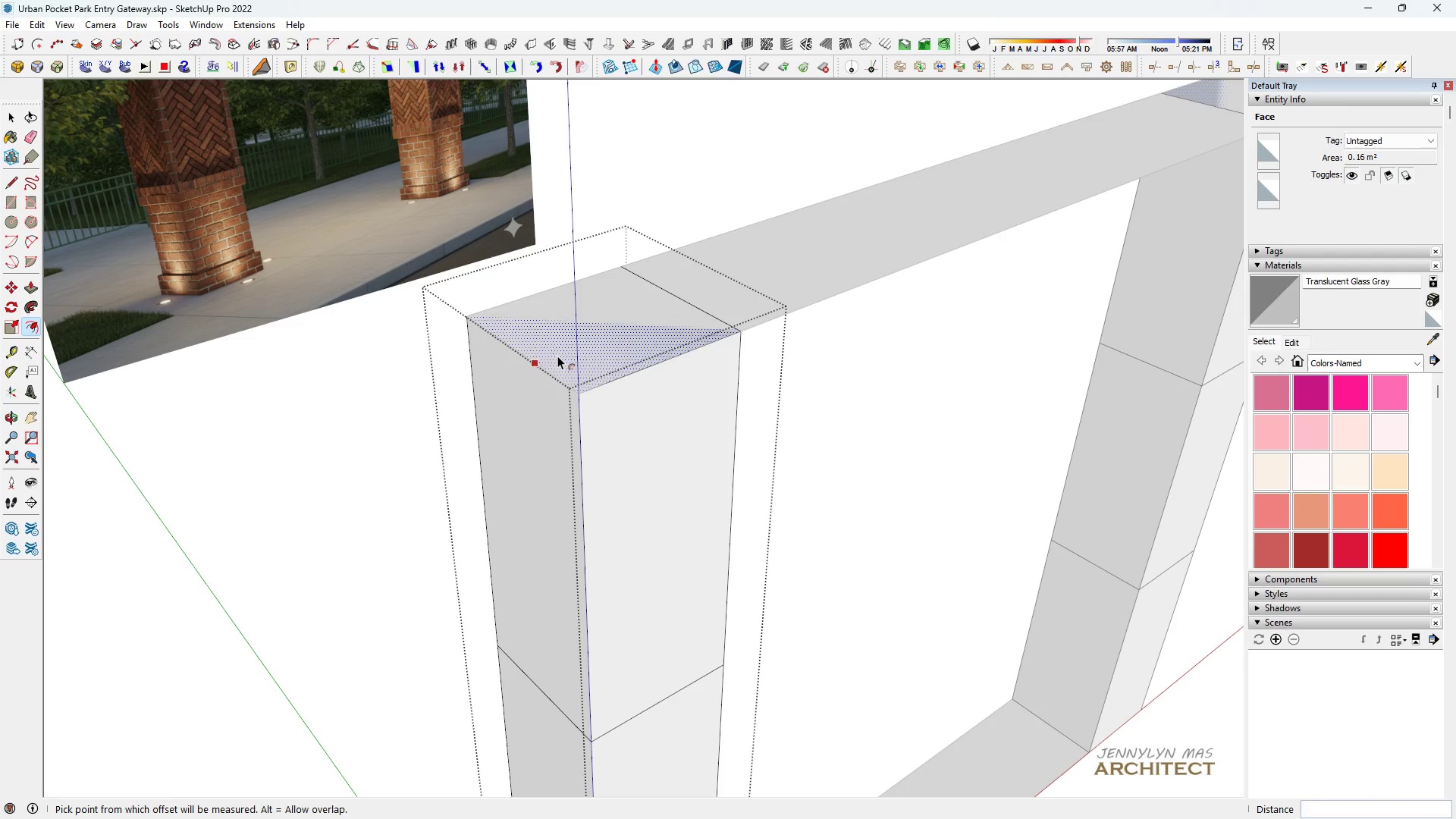 
left_click([557, 356])
 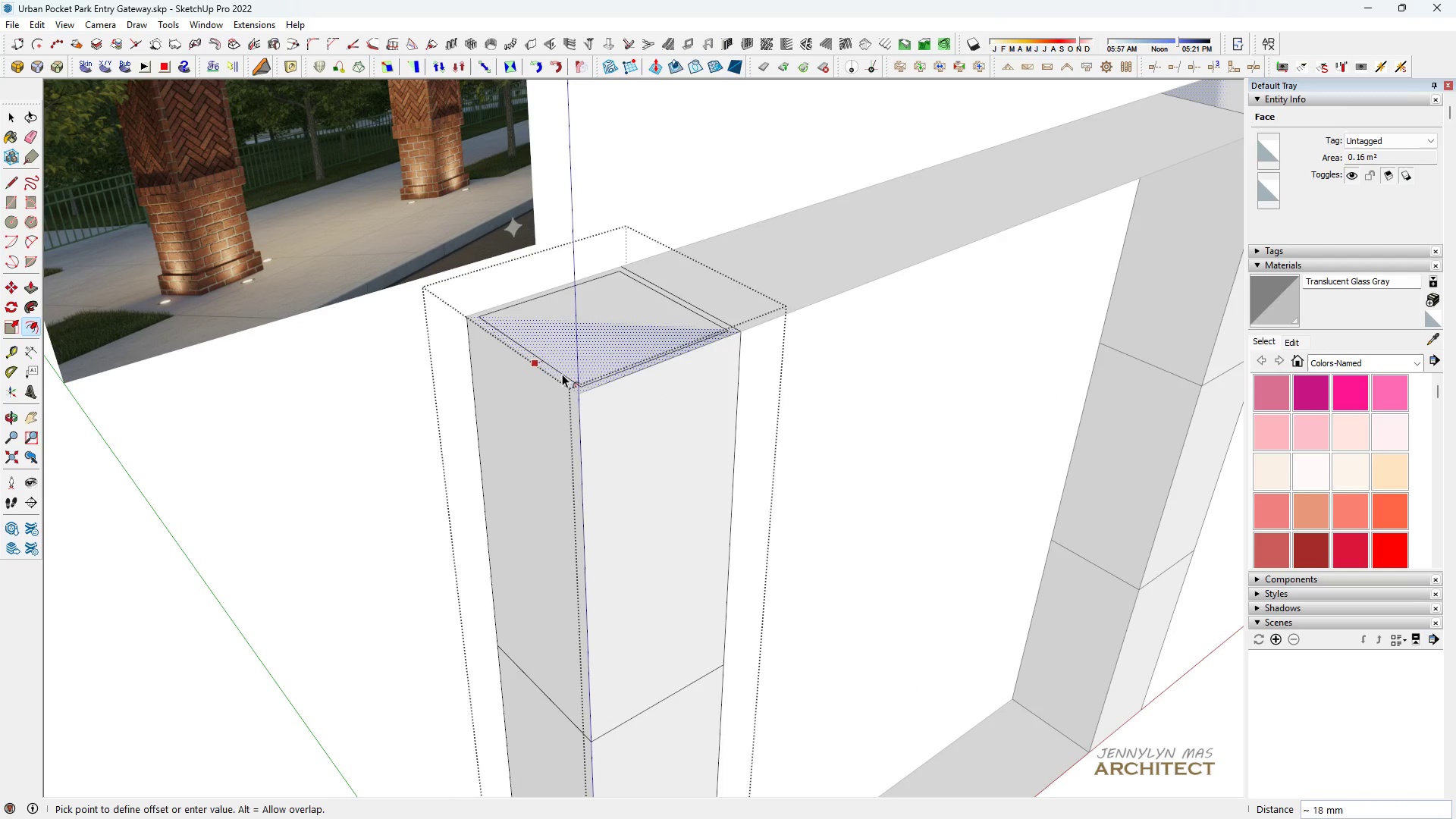 
type(100)
 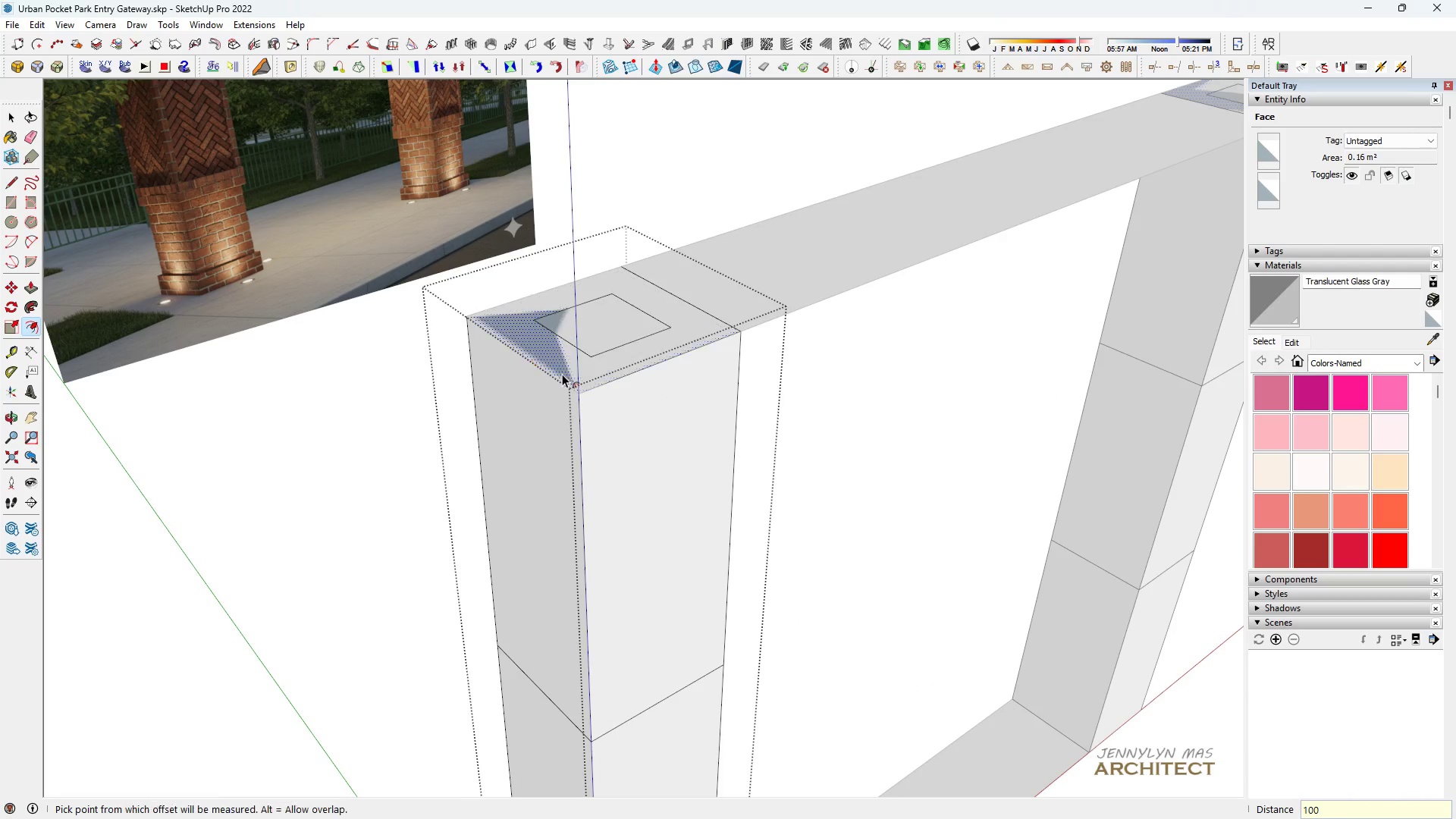 
key(Enter)
 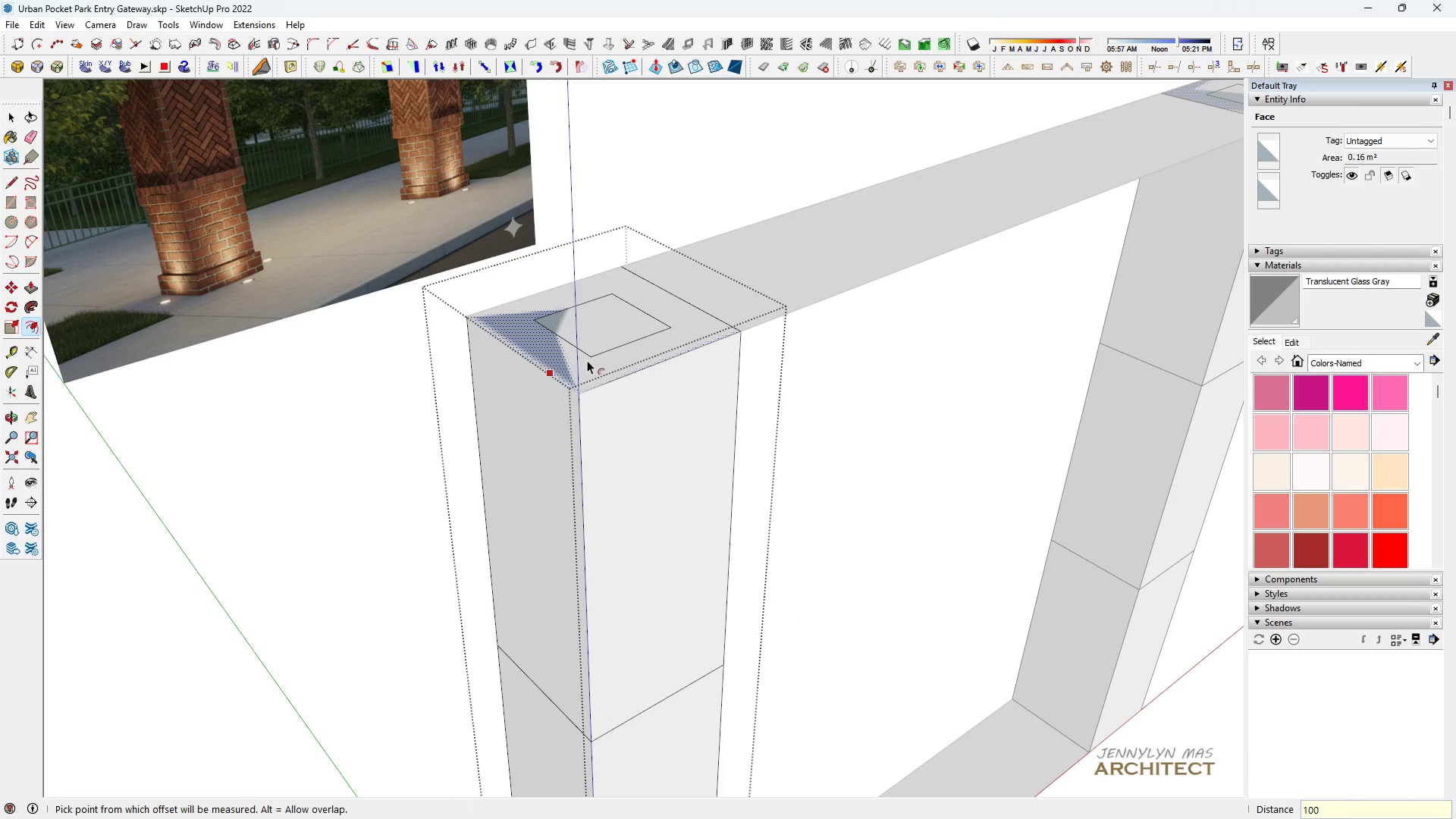 
key(Space)
 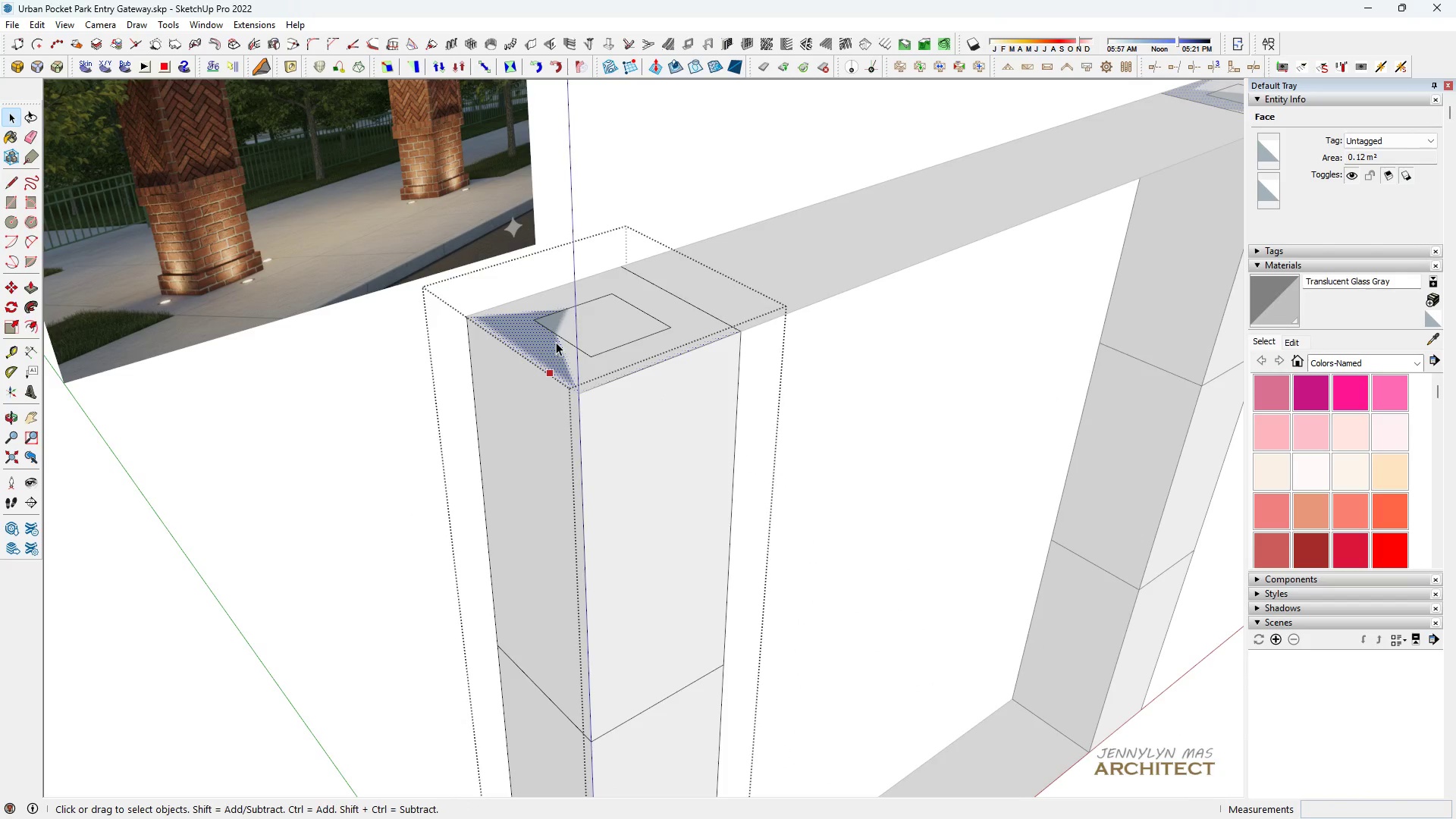 
scroll: coordinate [563, 340], scroll_direction: up, amount: 4.0
 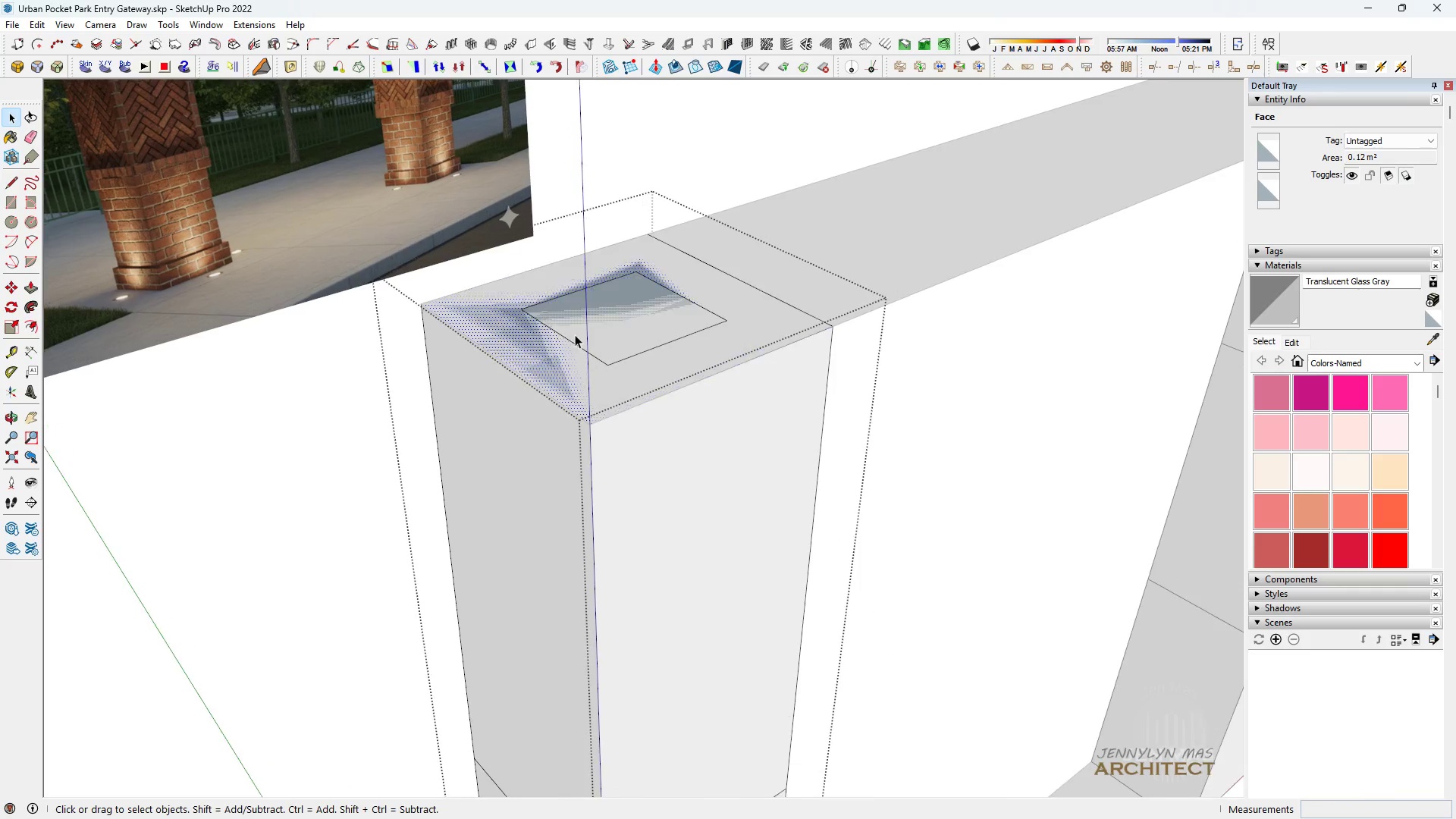 
key(T)
 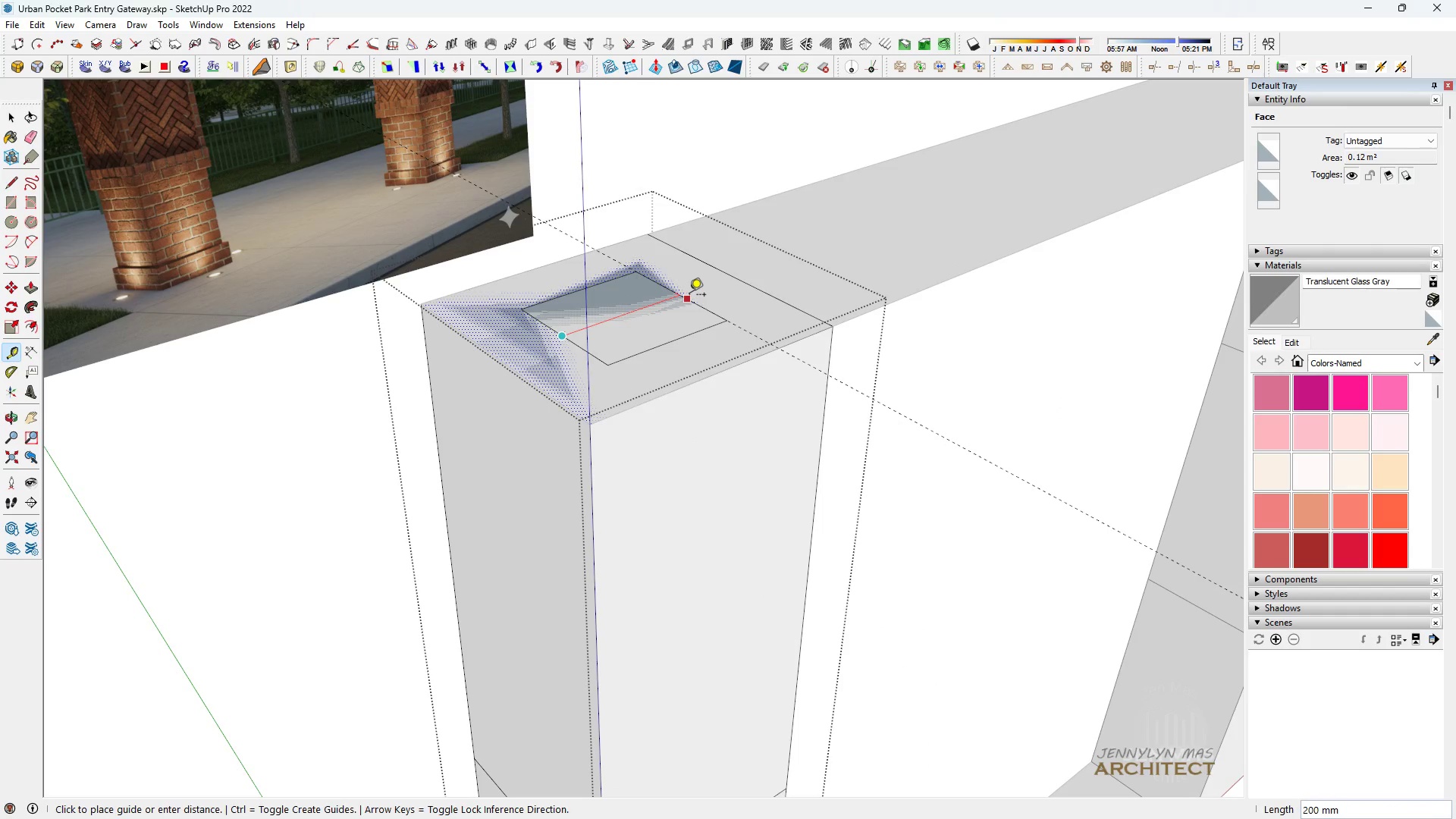 
key(Space)
 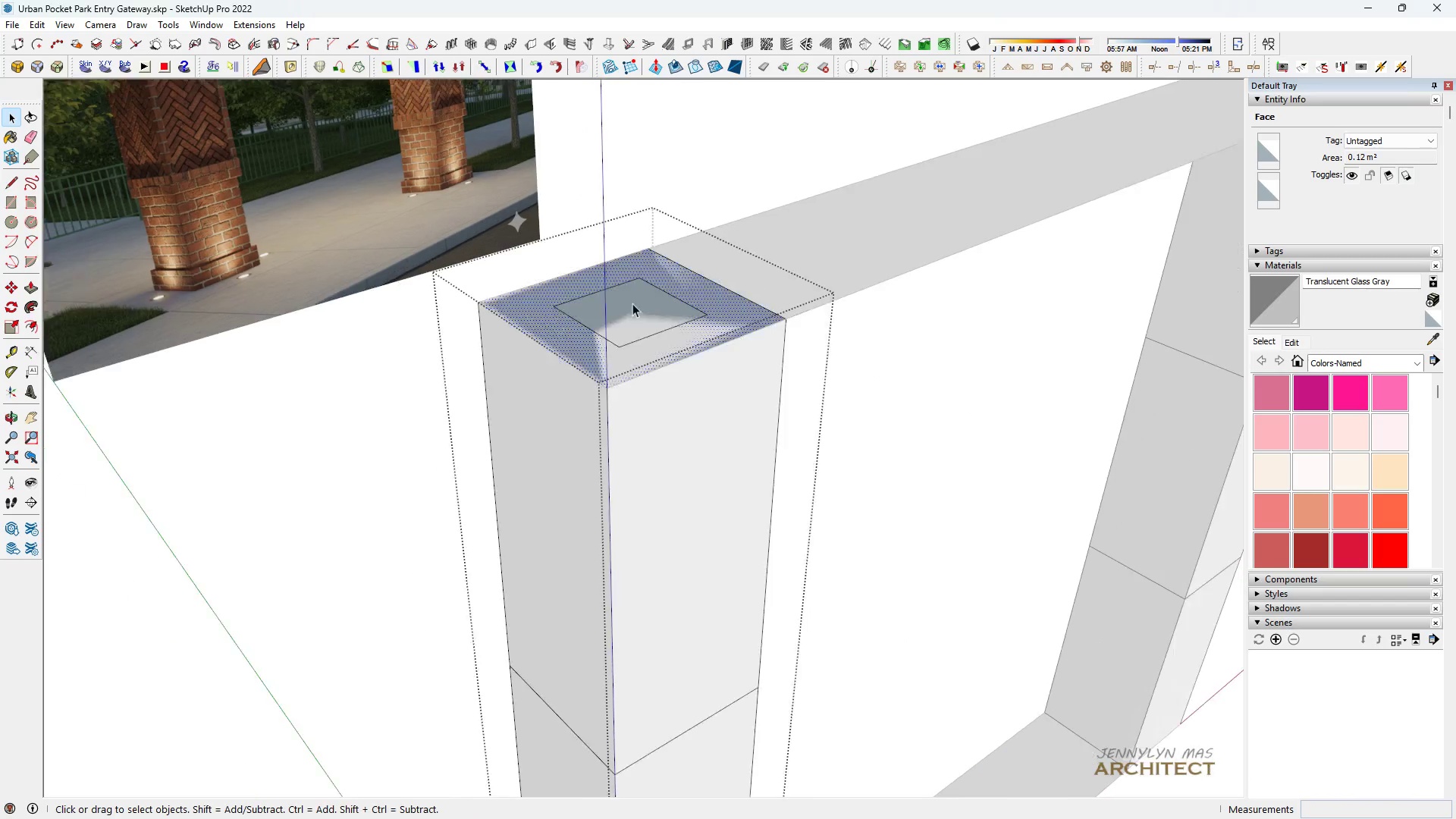 
scroll: coordinate [619, 496], scroll_direction: down, amount: 19.0
 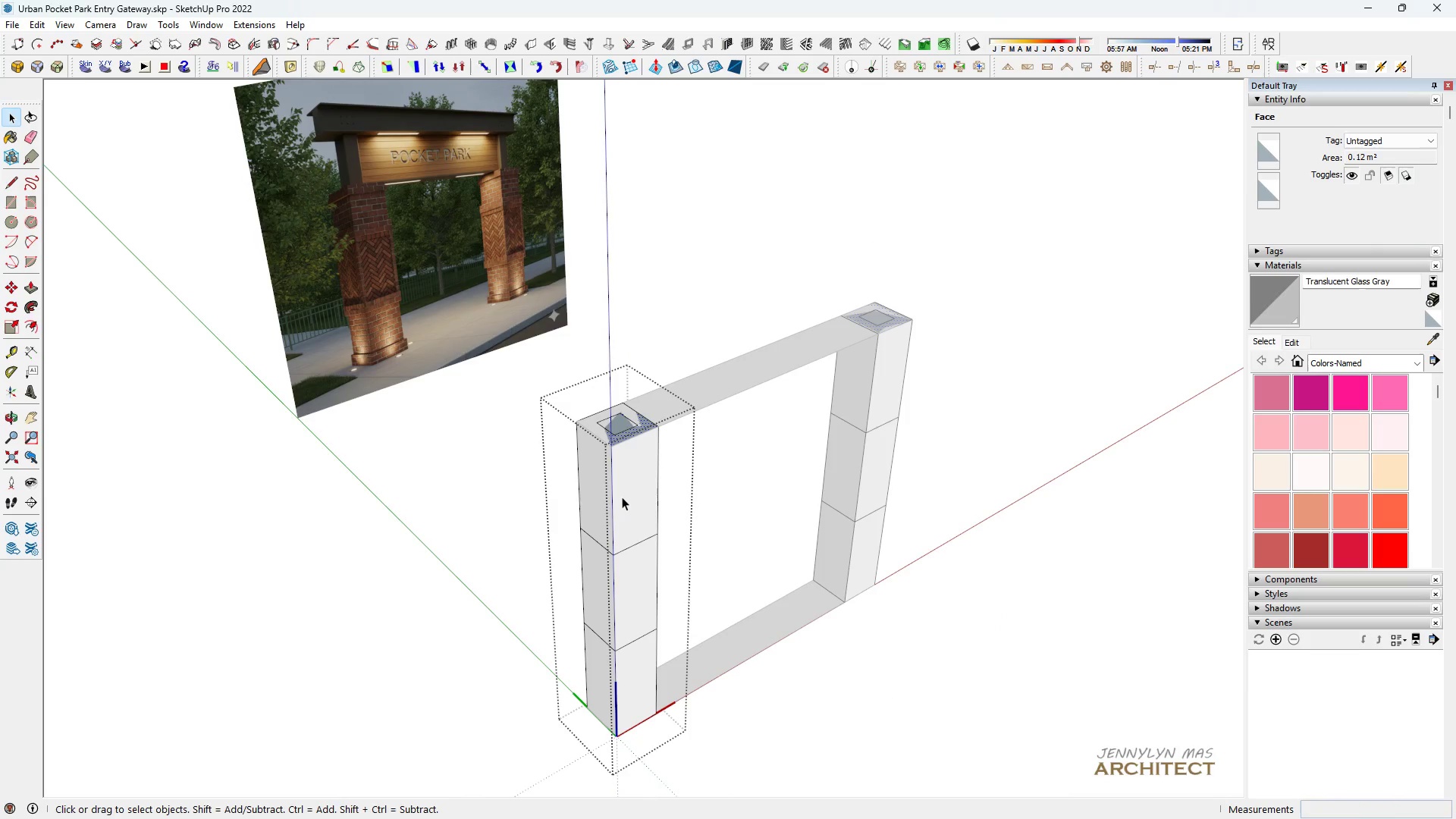 
key(Space)
 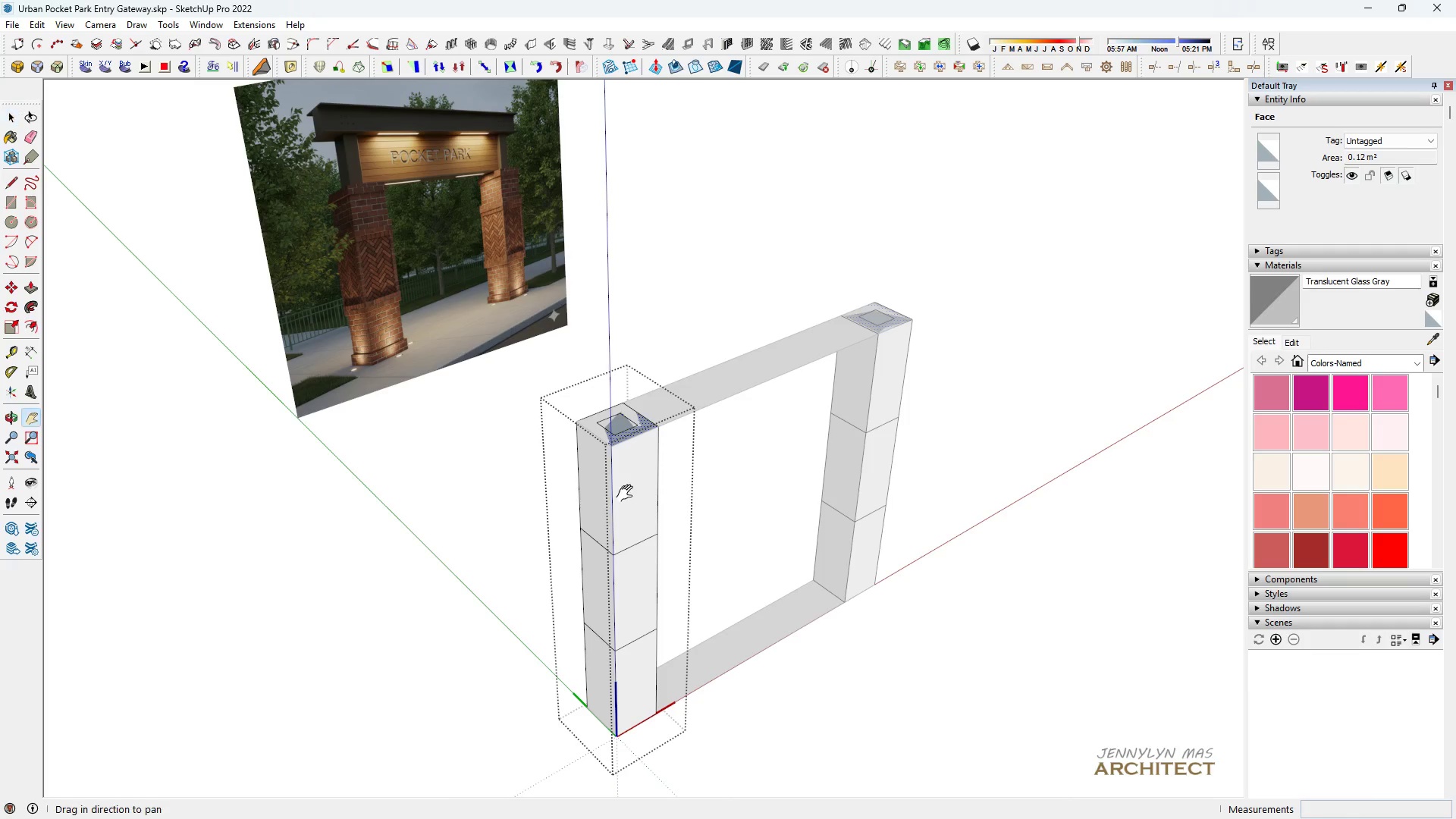 
key(H)
 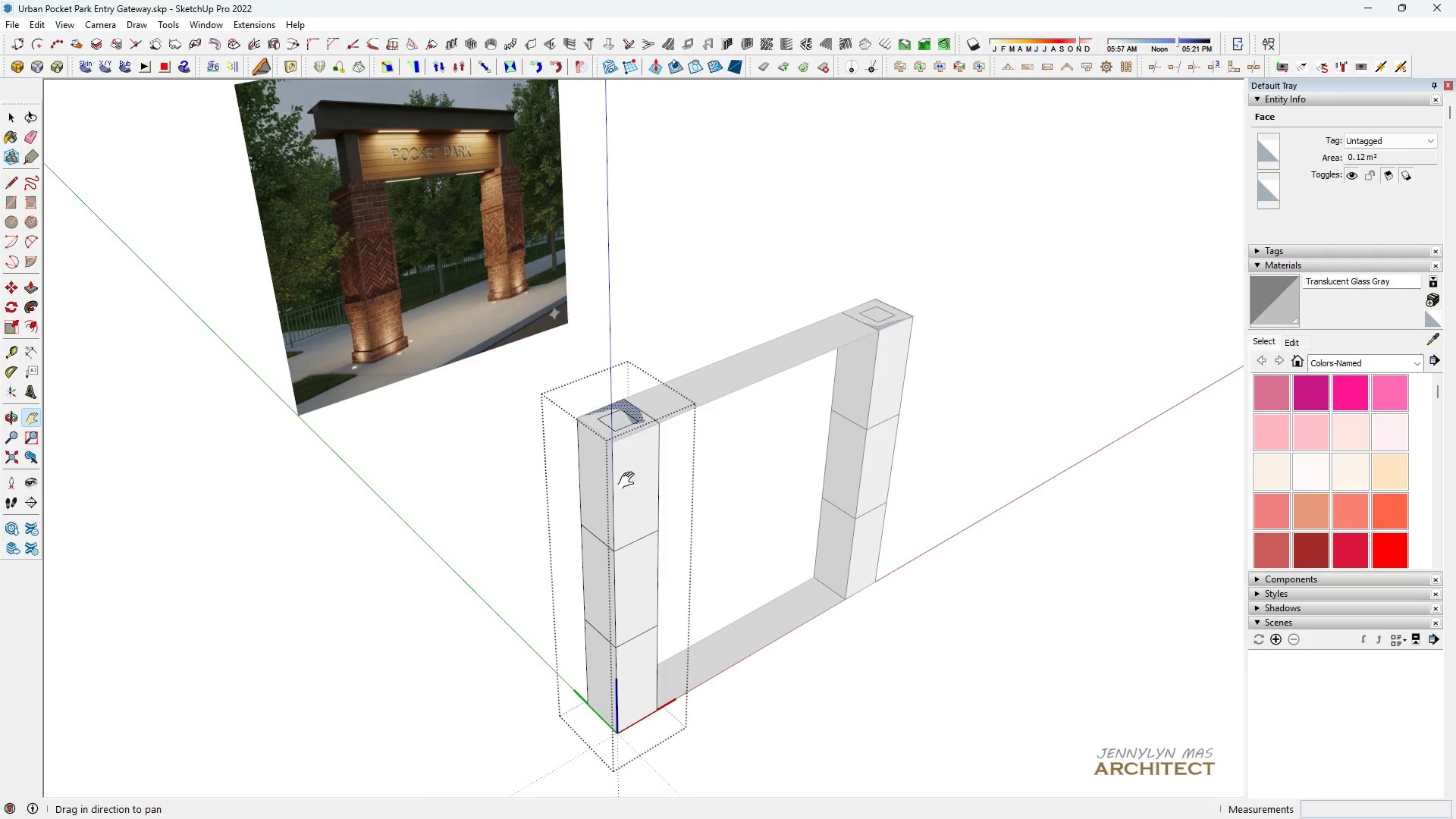 
left_click_drag(start_coordinate=[629, 488], to_coordinate=[608, 441])
 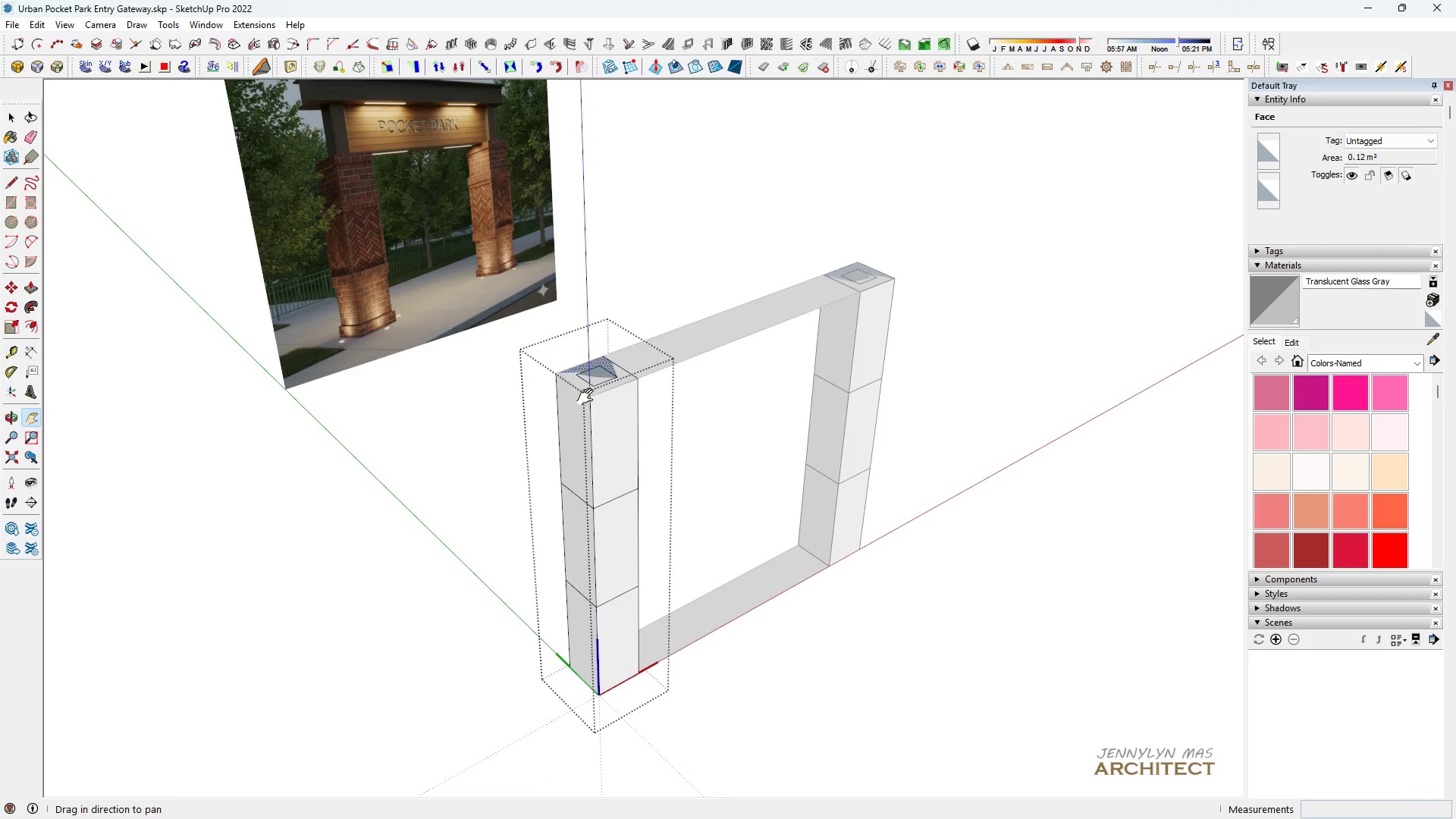 
scroll: coordinate [593, 400], scroll_direction: up, amount: 10.0
 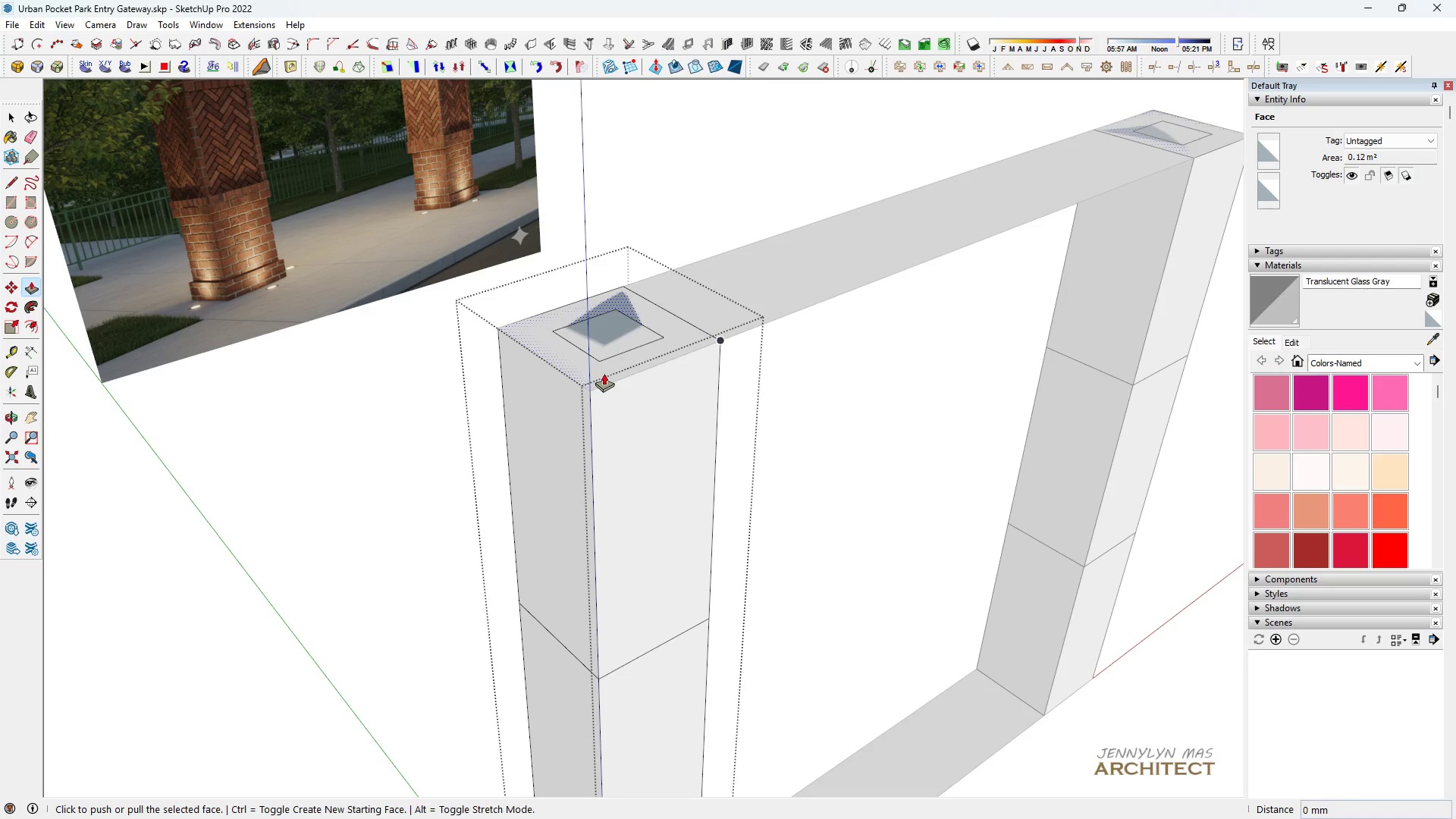 
key(Space)
 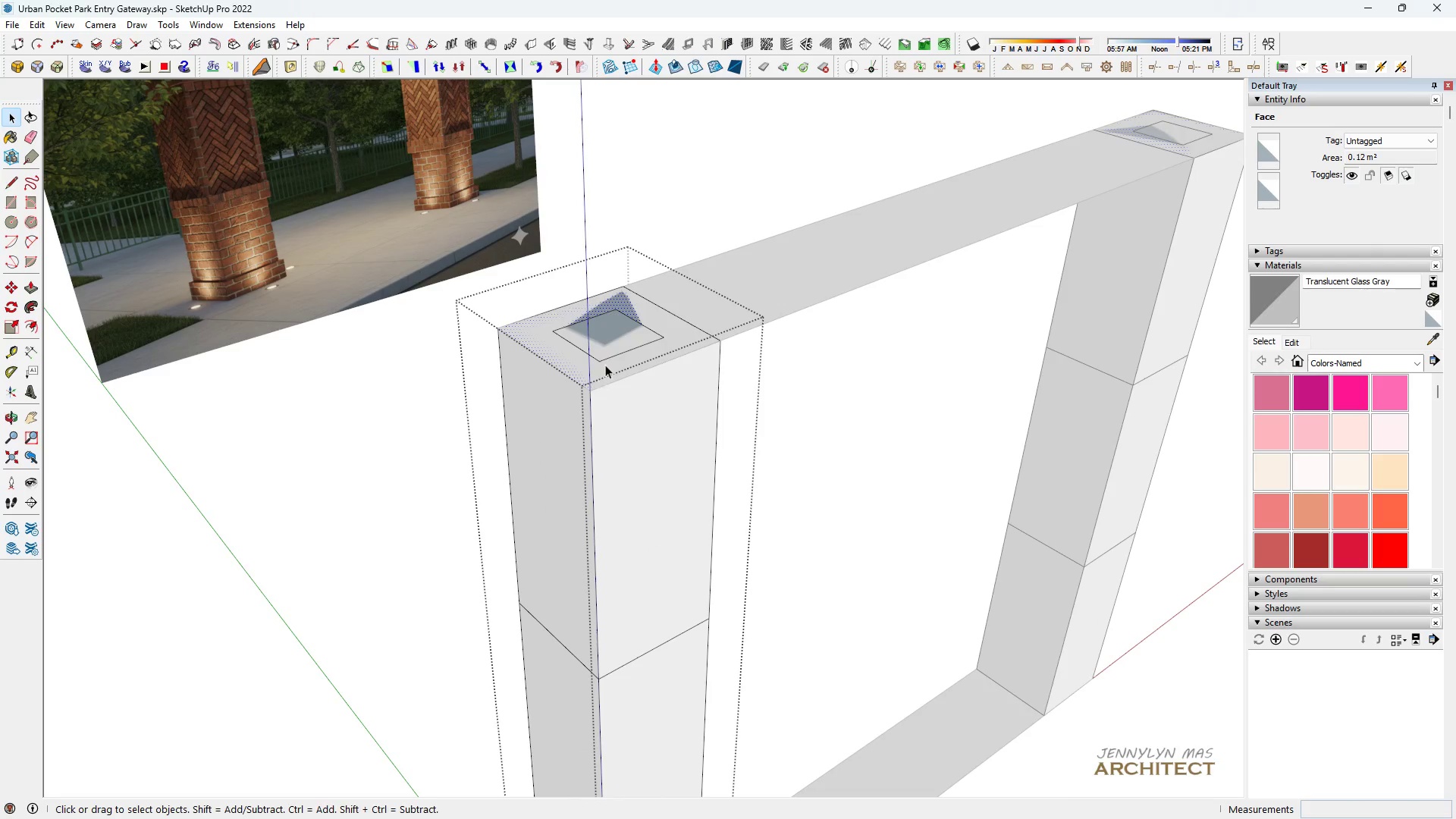 
key(P)
 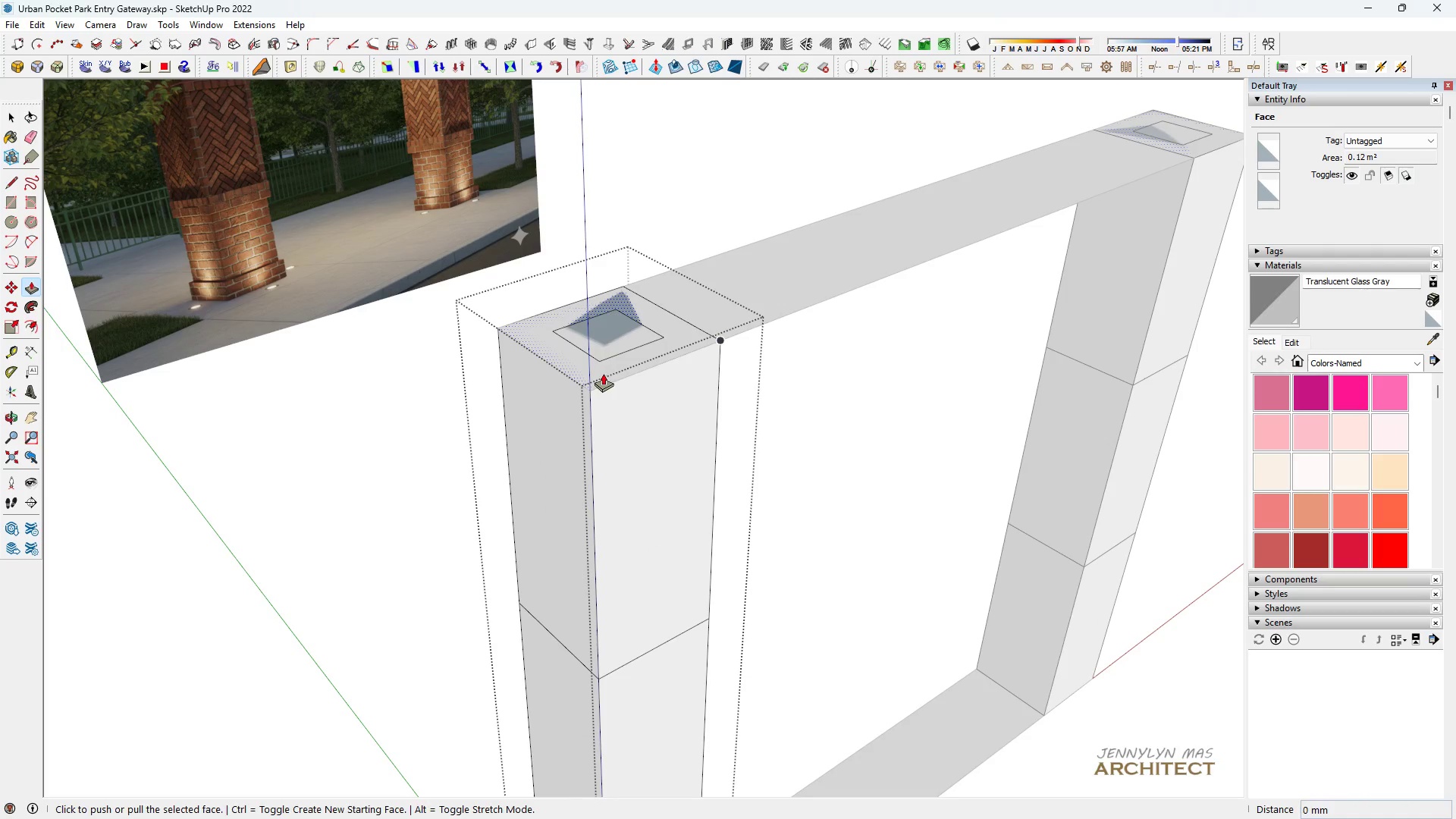 
left_click([603, 373])
 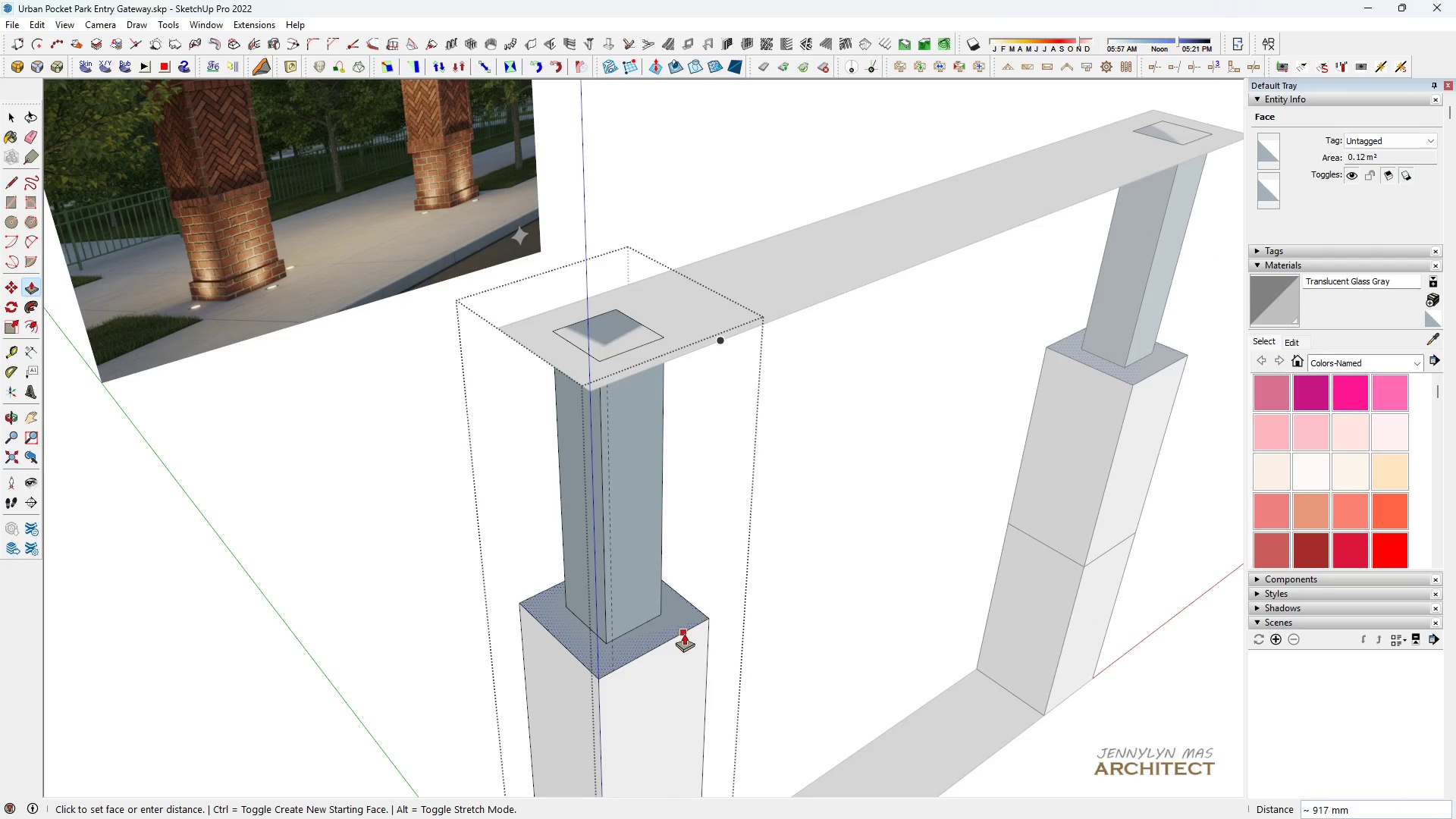 
key(Space)
 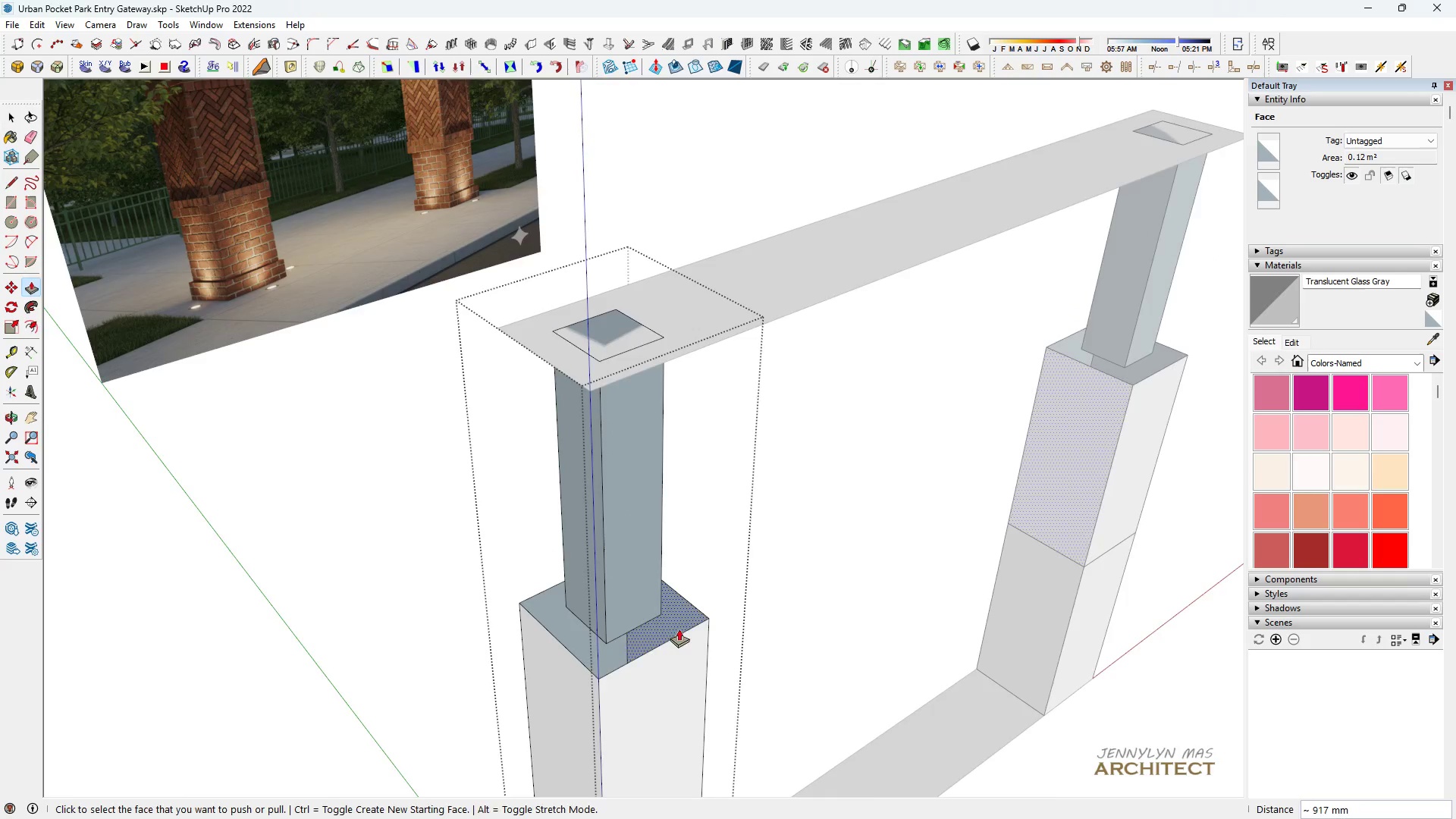 
scroll: coordinate [657, 604], scroll_direction: up, amount: 10.0
 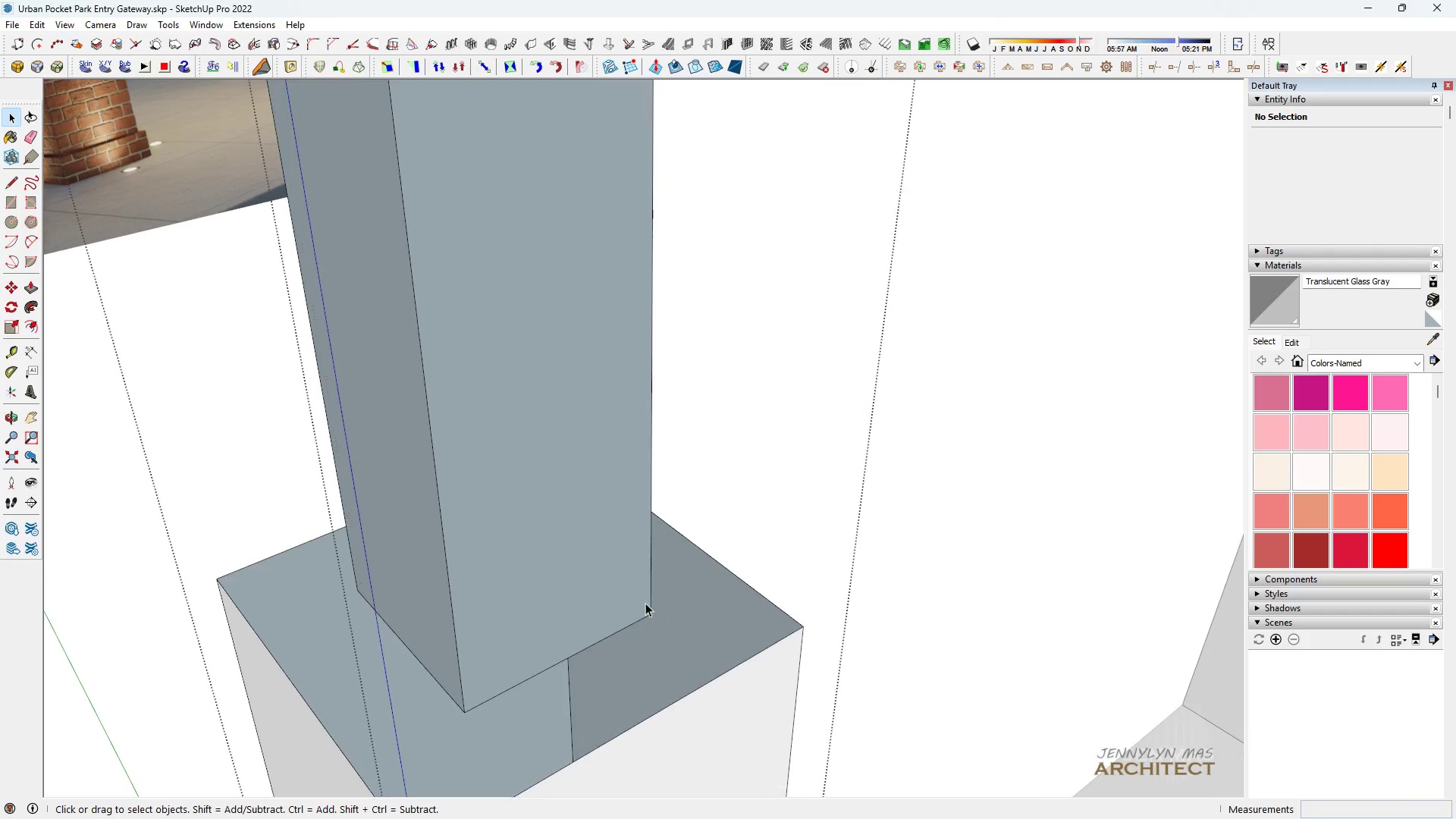 
key(L)
 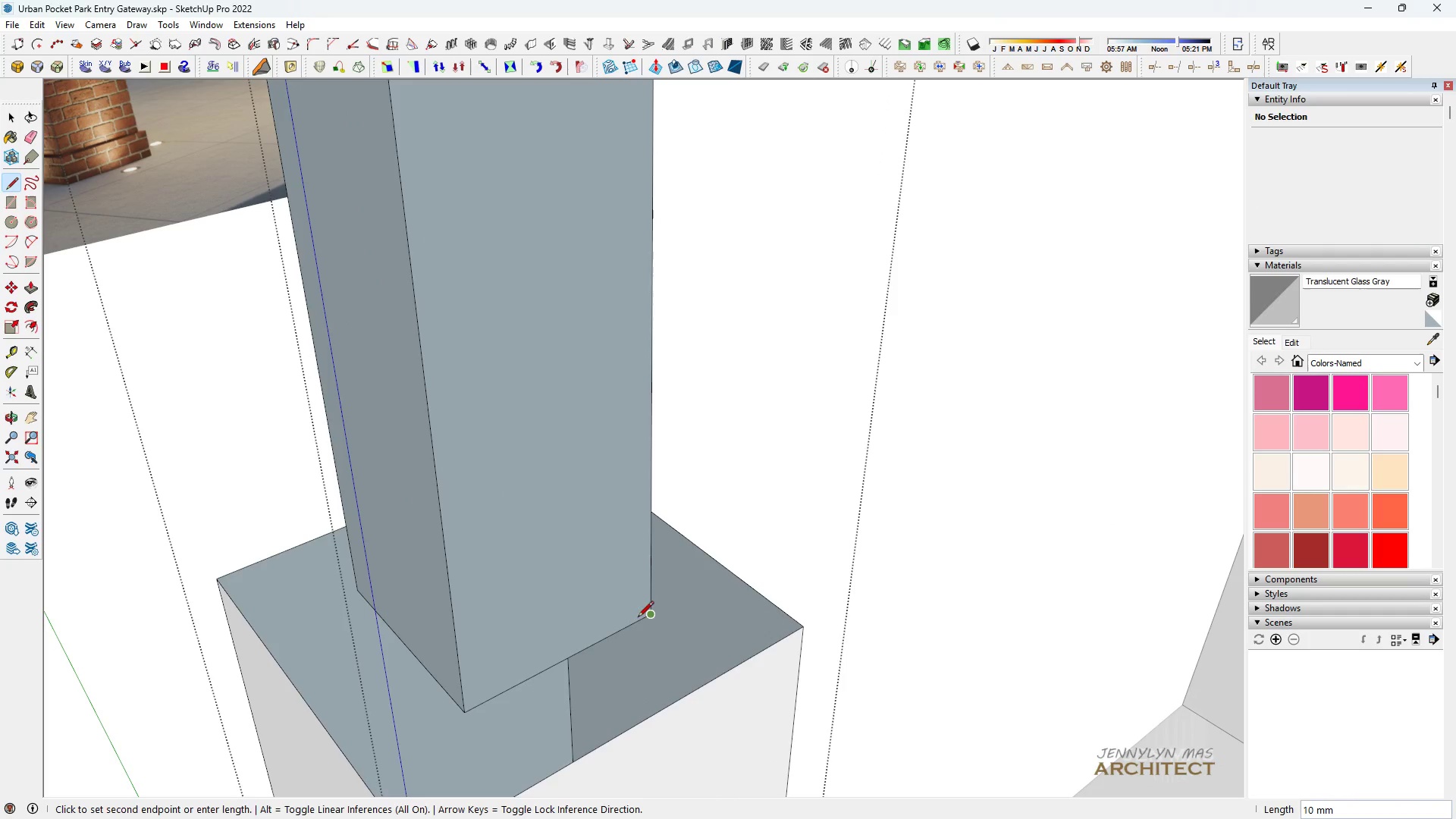 
double_click([623, 626])
 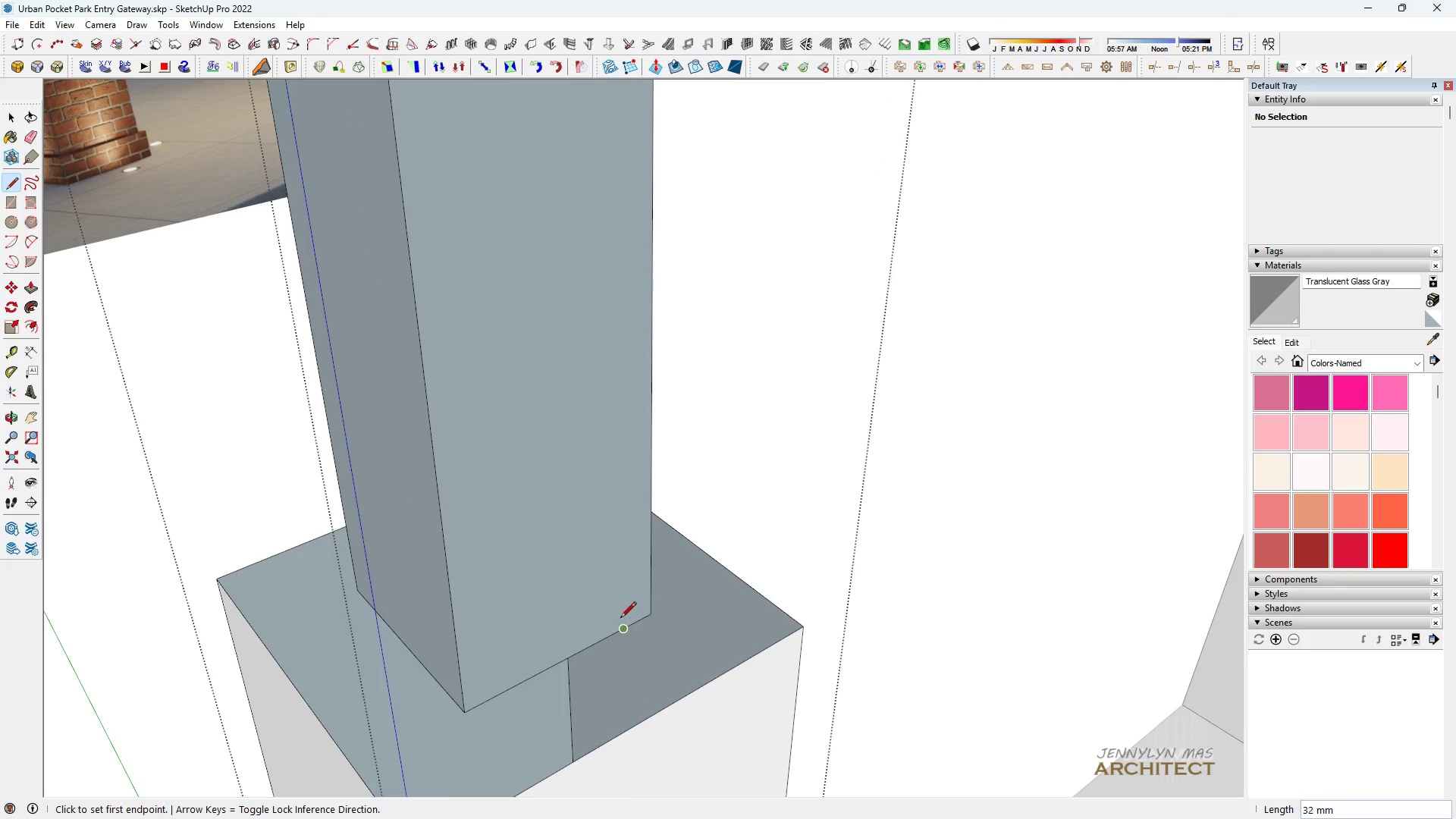 
scroll: coordinate [620, 619], scroll_direction: down, amount: 2.0
 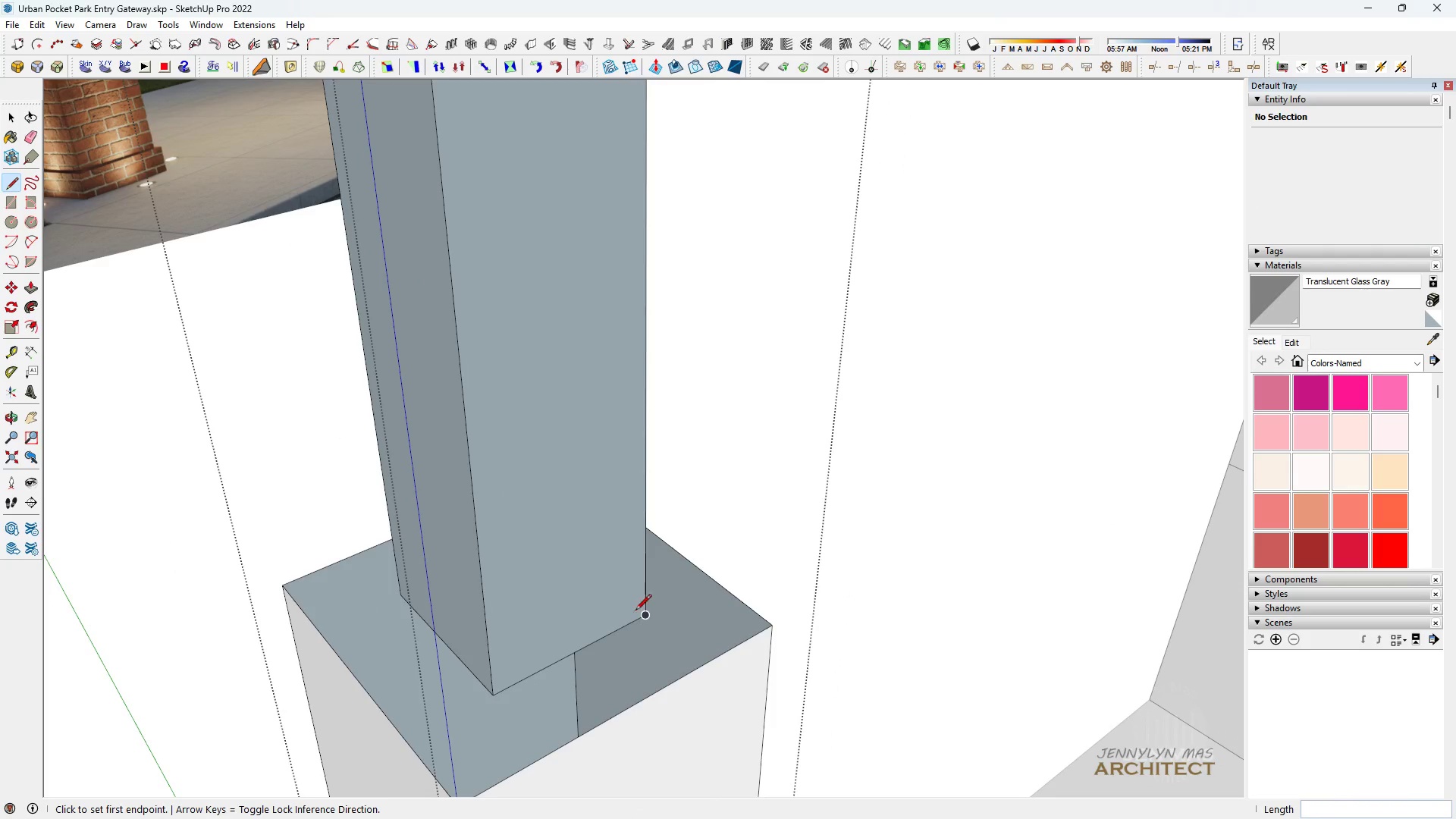 
left_click([642, 611])
 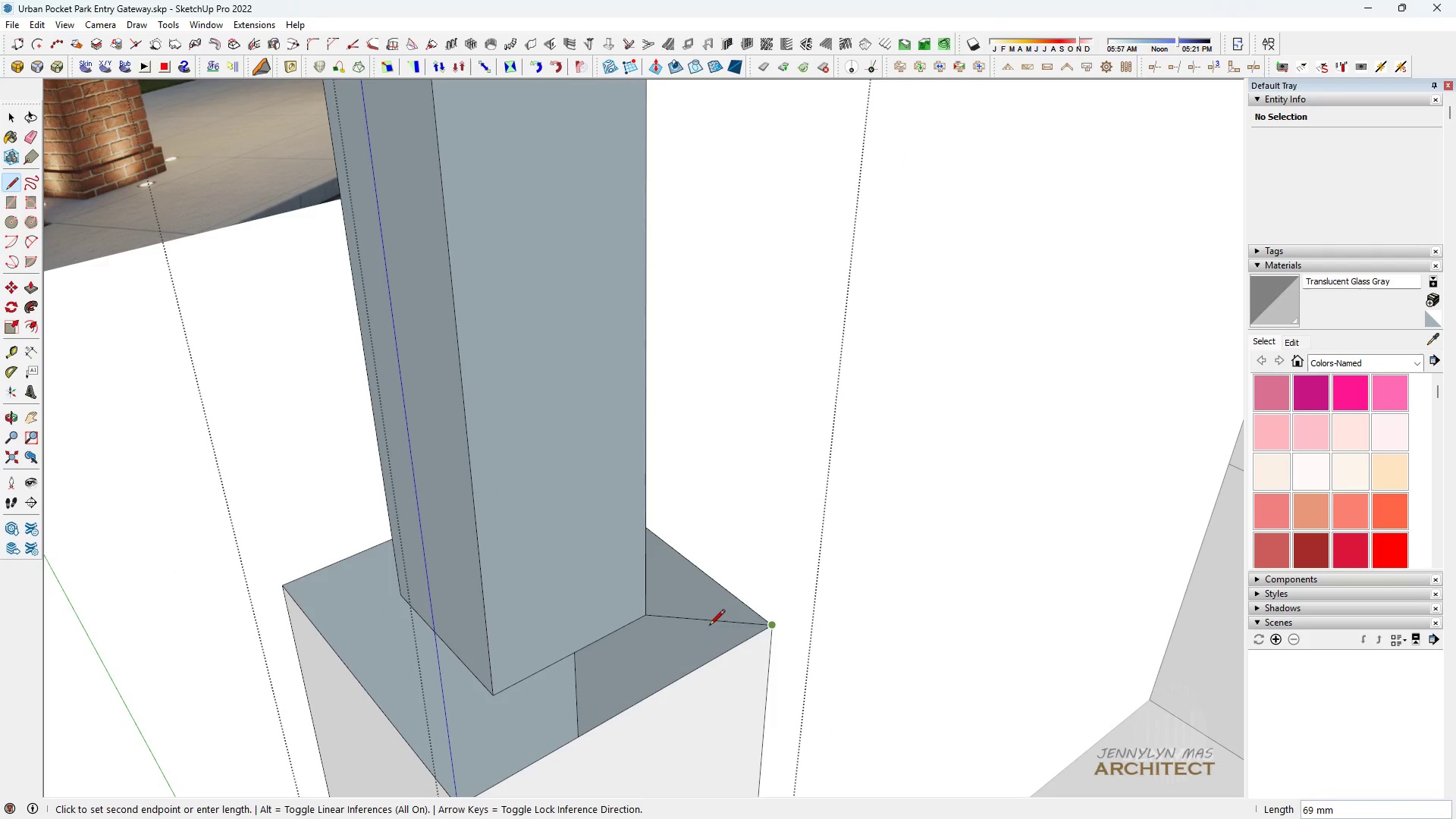 
scroll: coordinate [670, 654], scroll_direction: down, amount: 4.0
 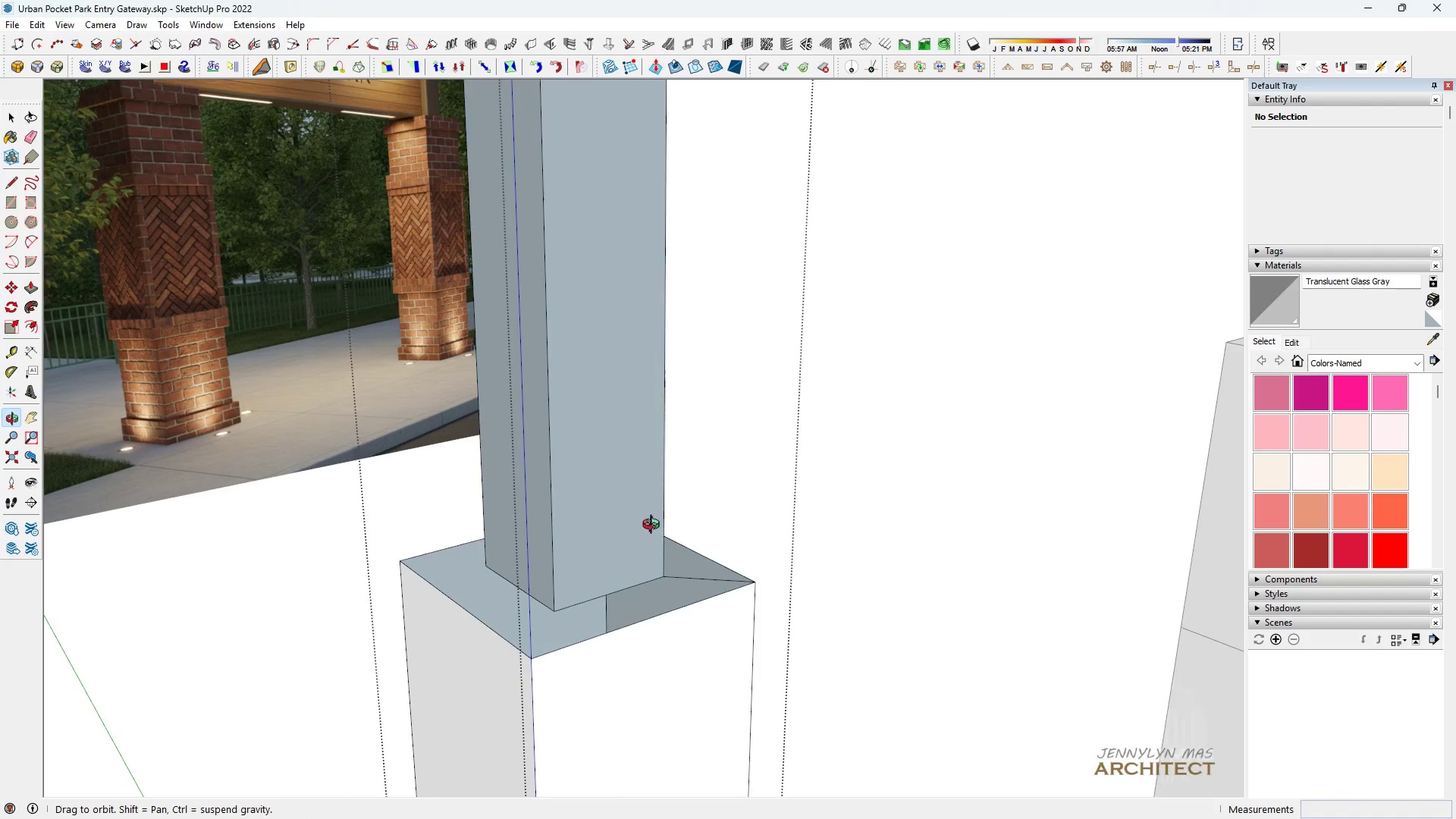 
key(Space)
 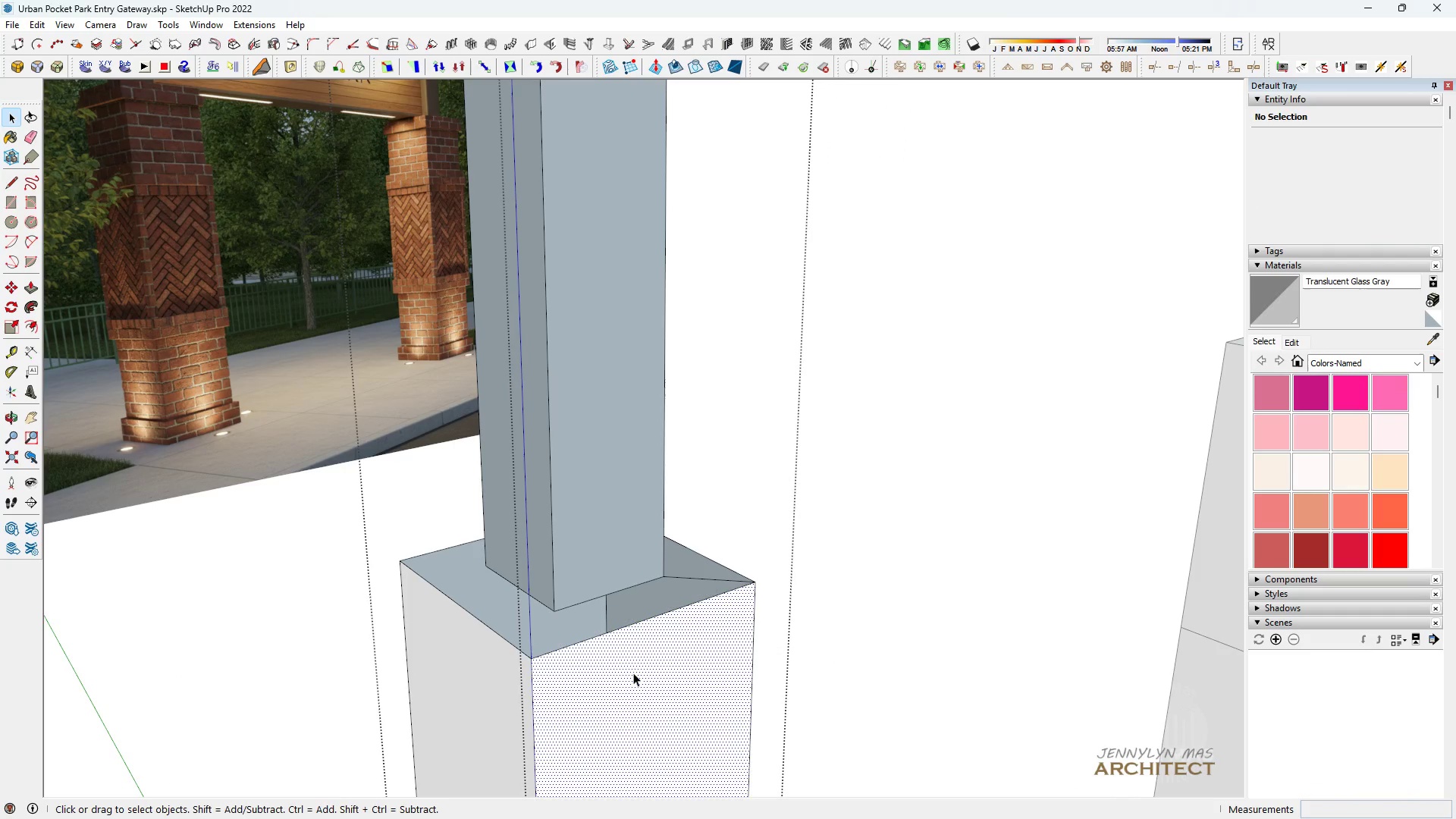 
double_click([633, 673])
 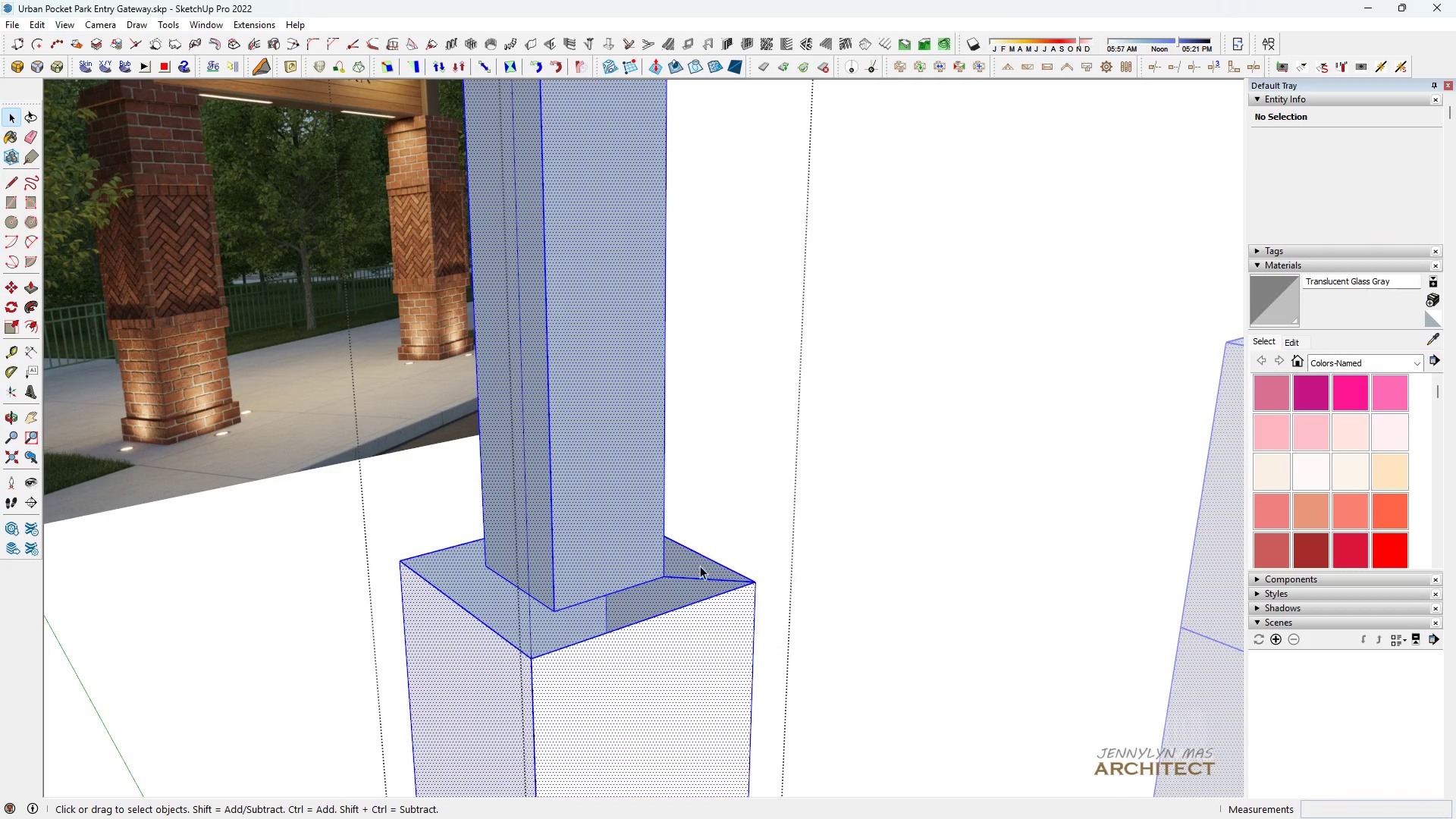 
scroll: coordinate [702, 546], scroll_direction: up, amount: 5.0
 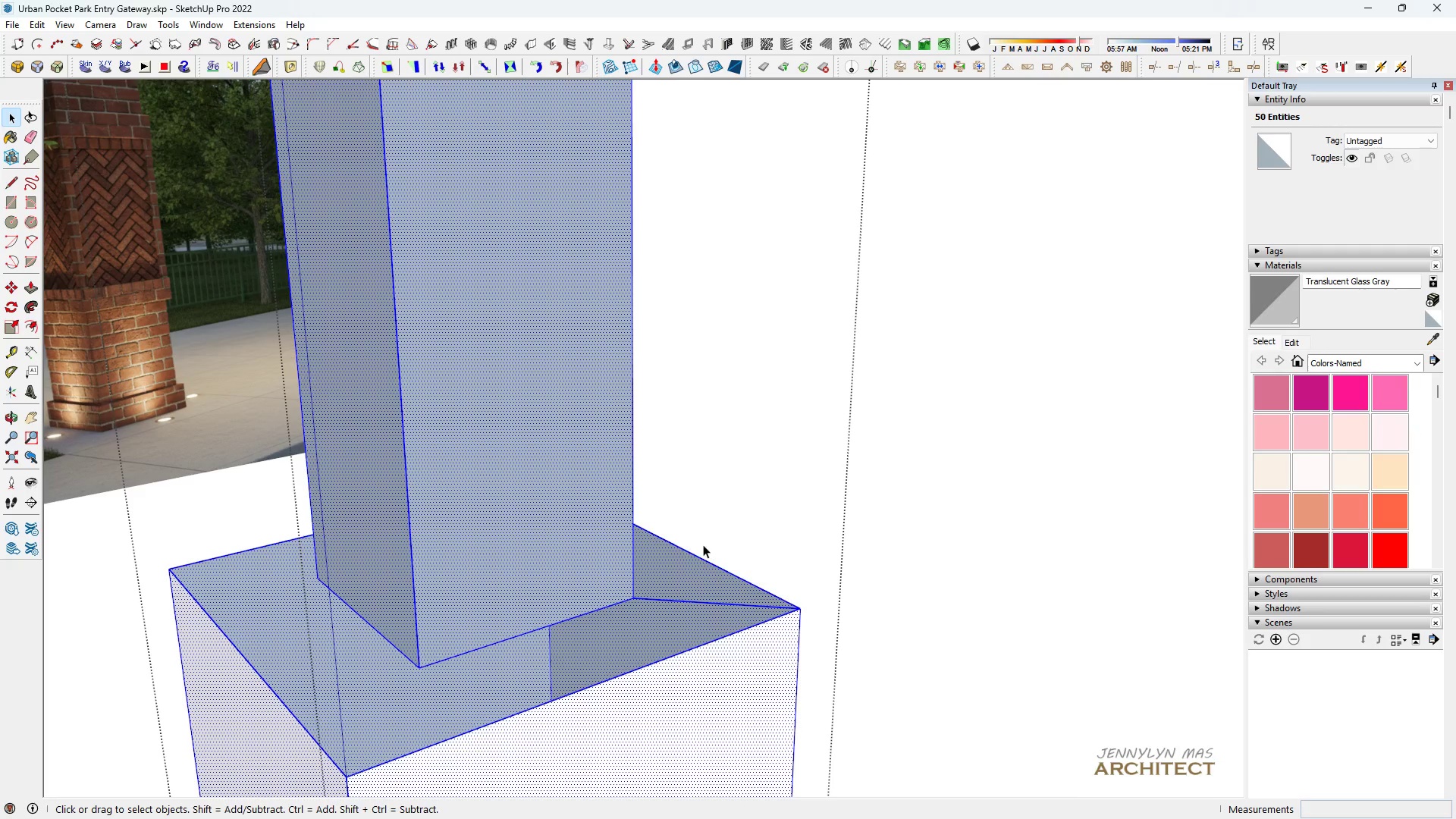 
key(E)
 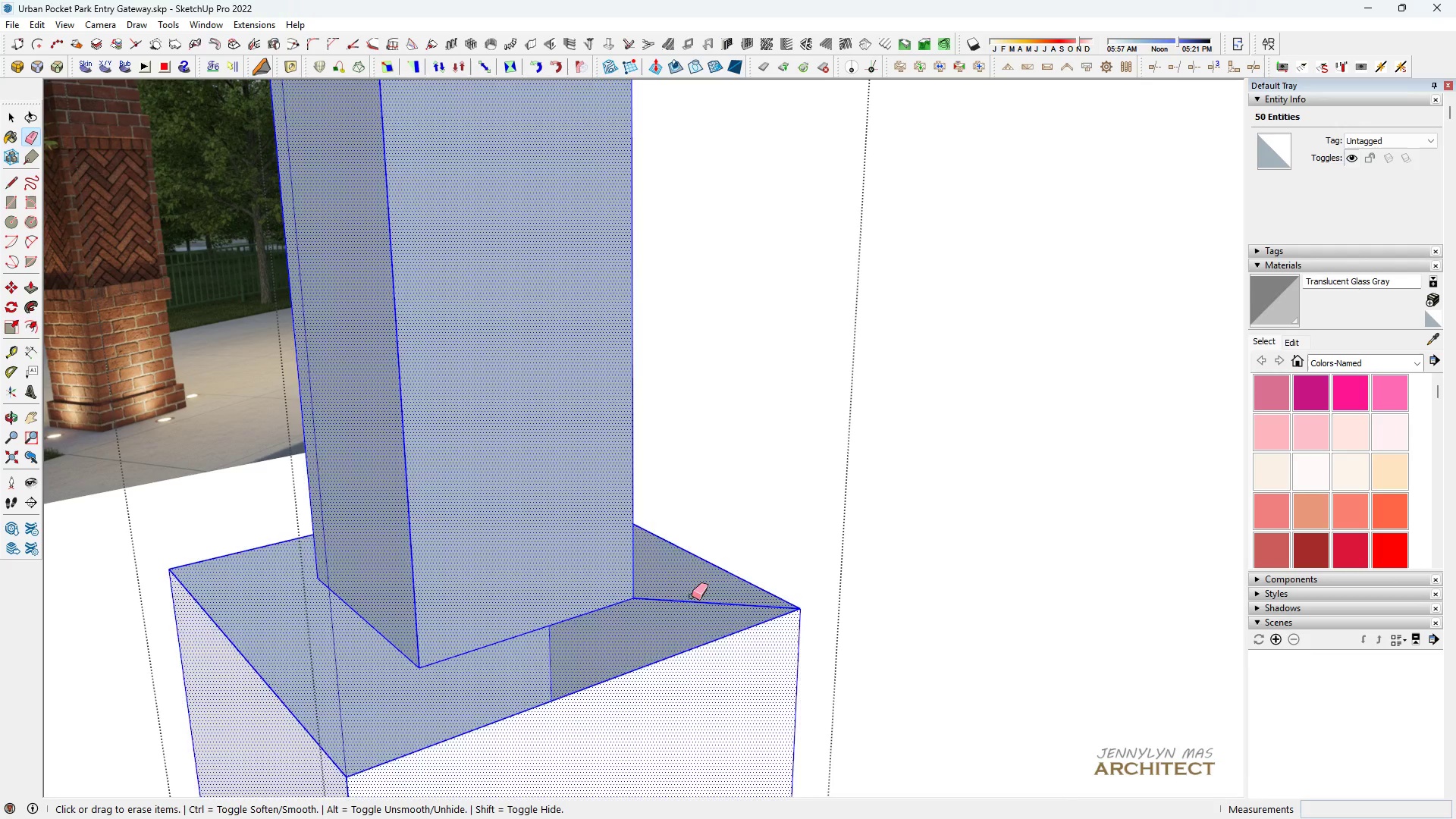 
left_click_drag(start_coordinate=[692, 595], to_coordinate=[629, 689])
 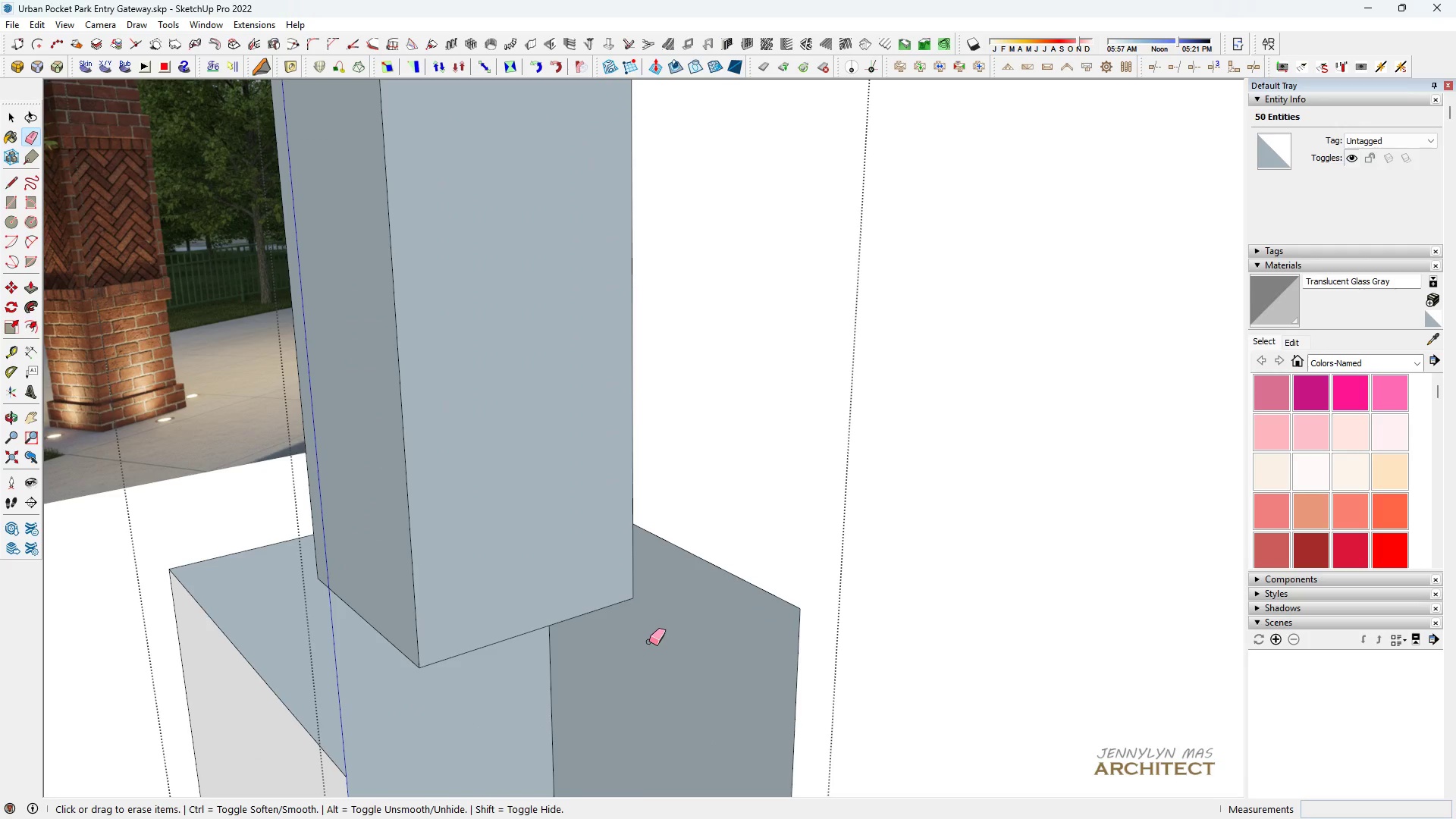 
scroll: coordinate [671, 627], scroll_direction: down, amount: 7.0
 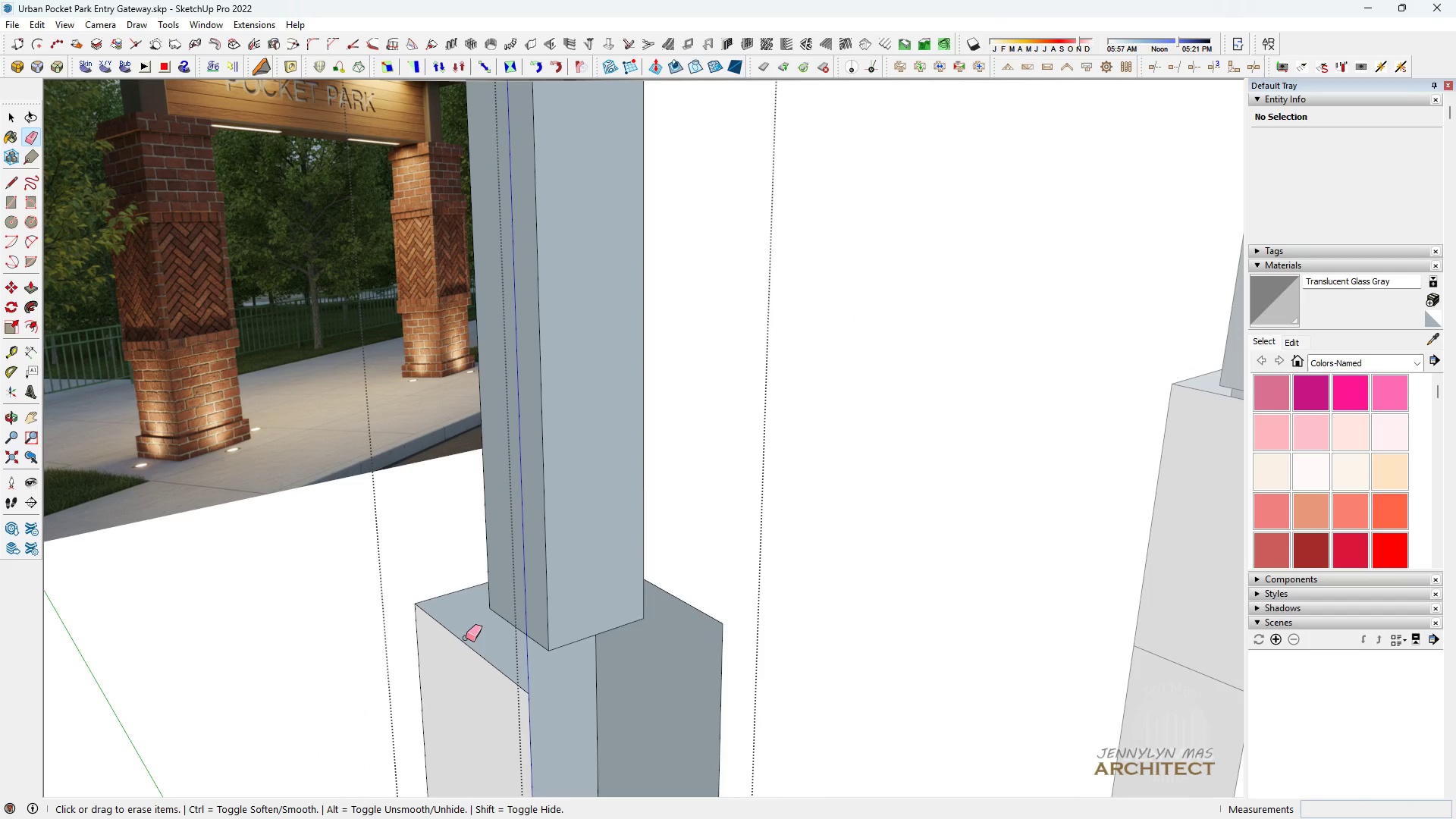 
key(Space)
 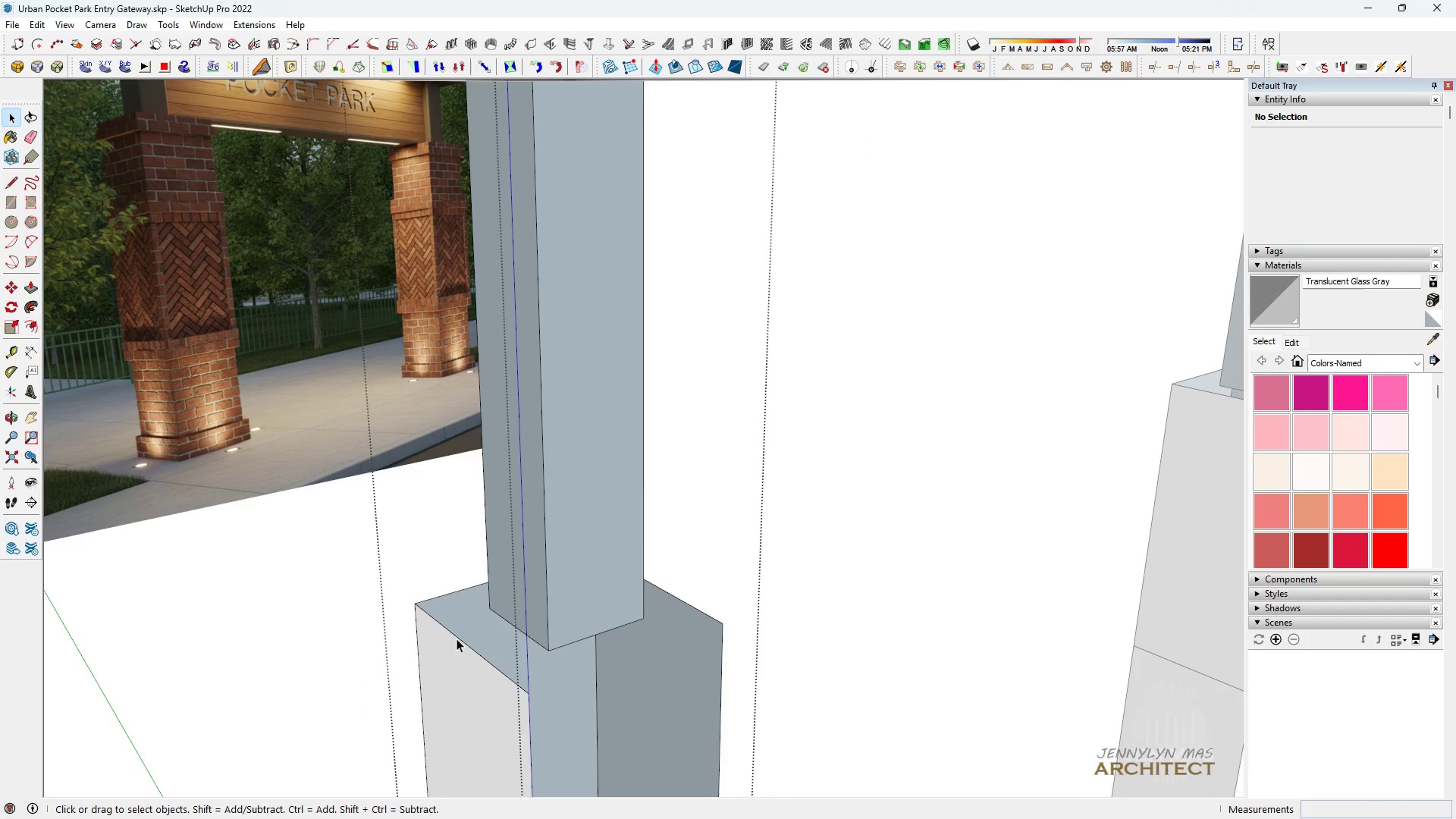 
key(R)
 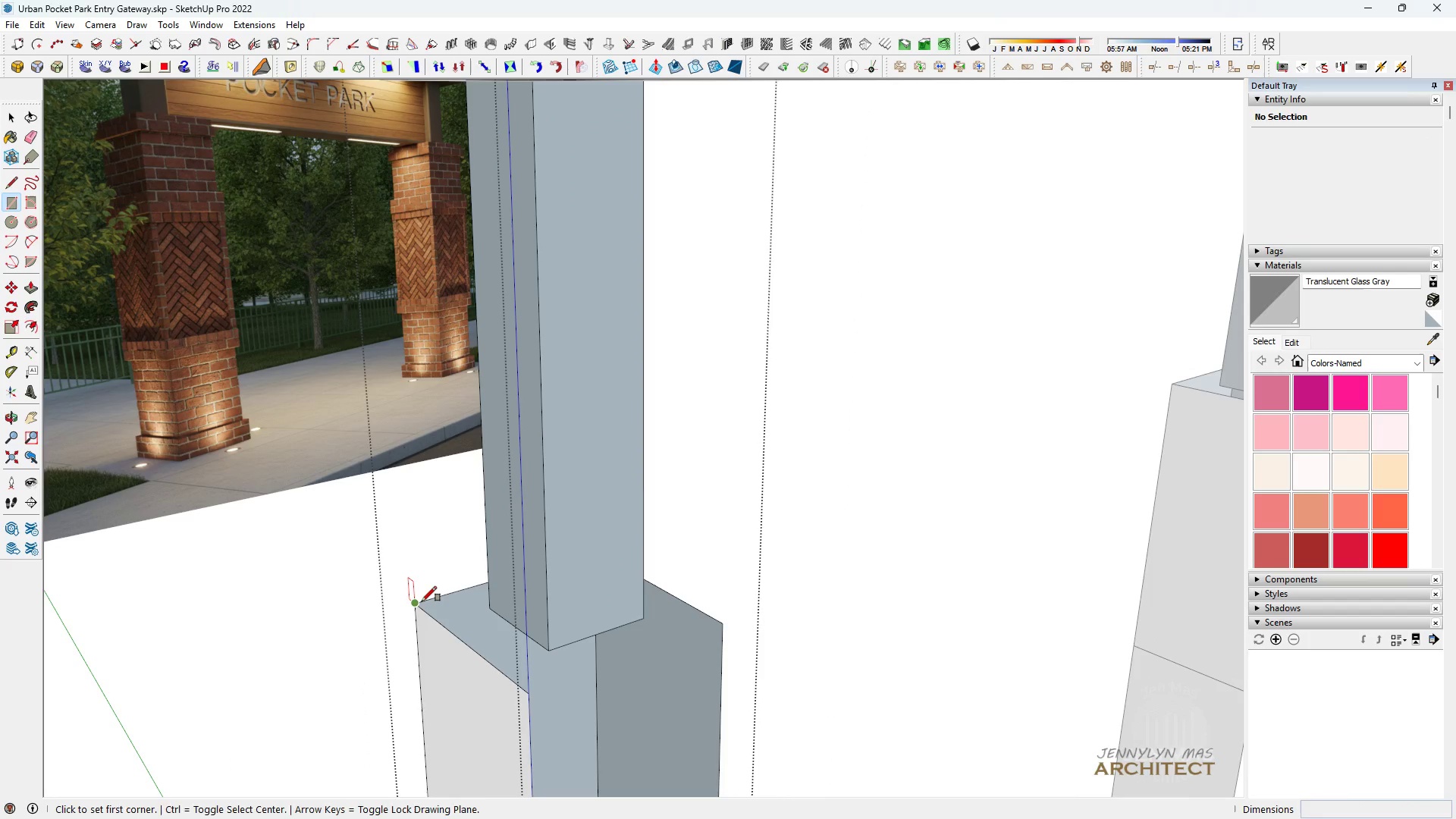 
left_click([422, 601])
 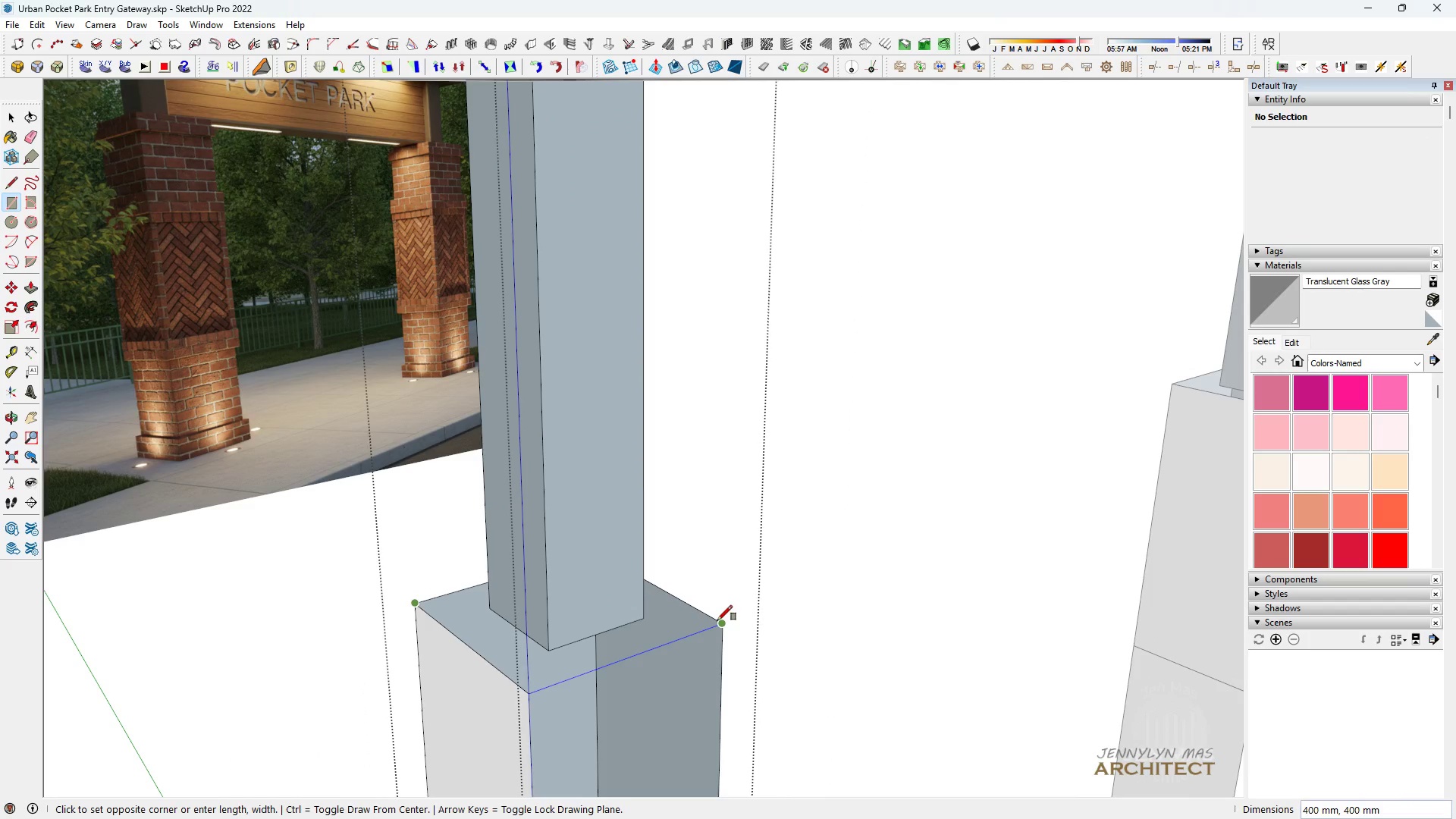 
left_click([717, 620])
 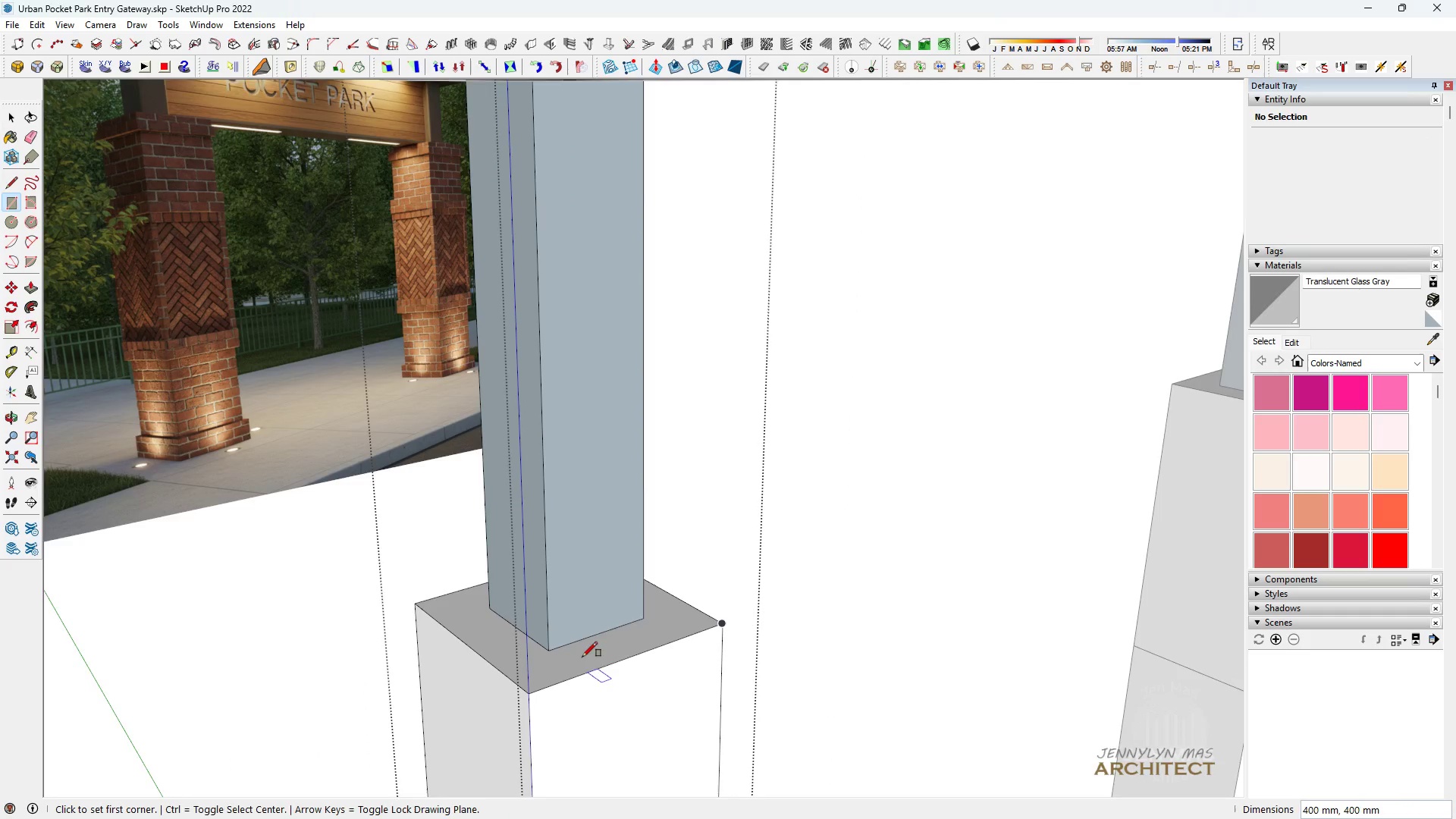 
key(Space)
 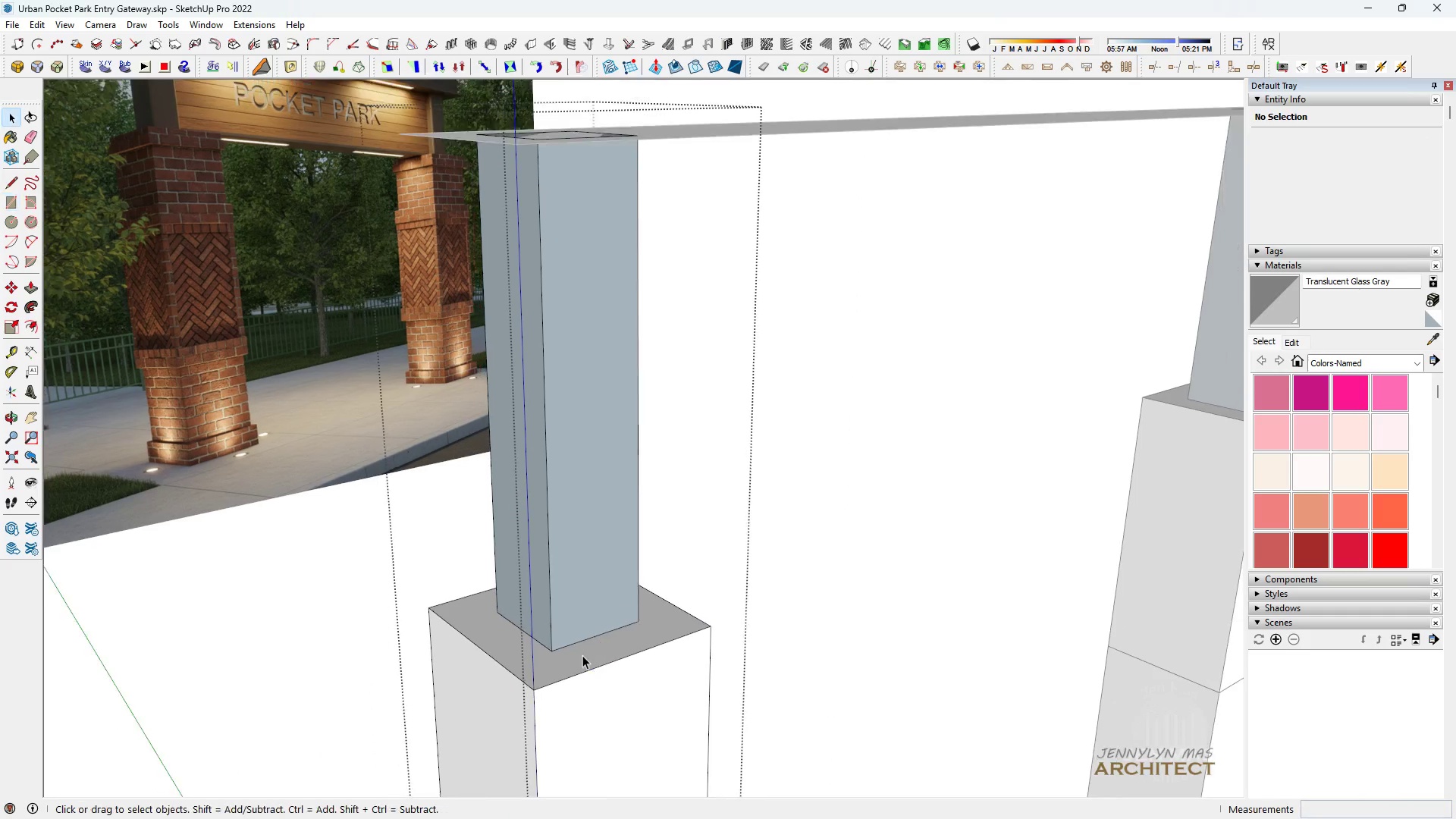 
scroll: coordinate [582, 655], scroll_direction: down, amount: 2.0
 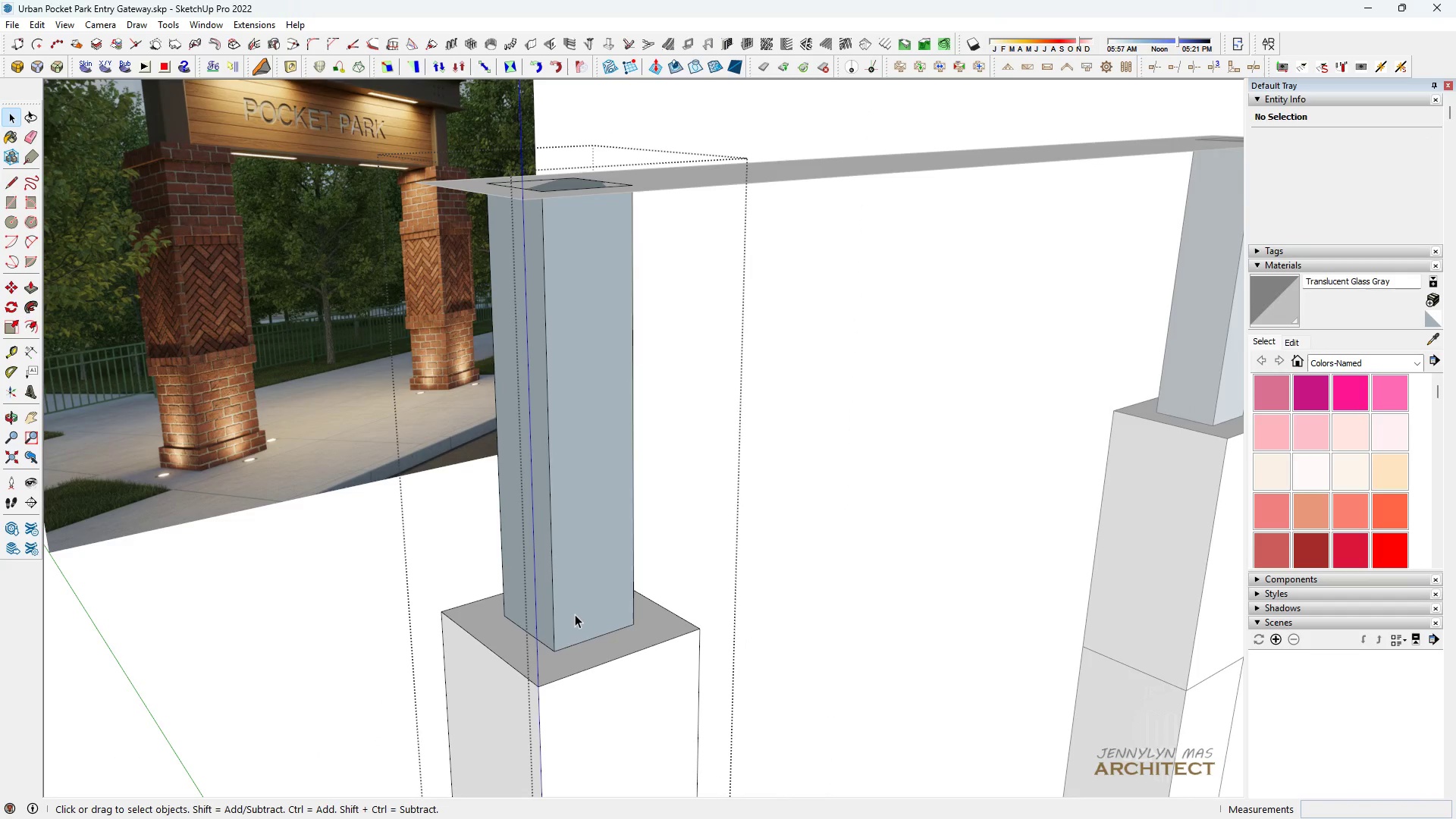 
left_click([576, 614])
 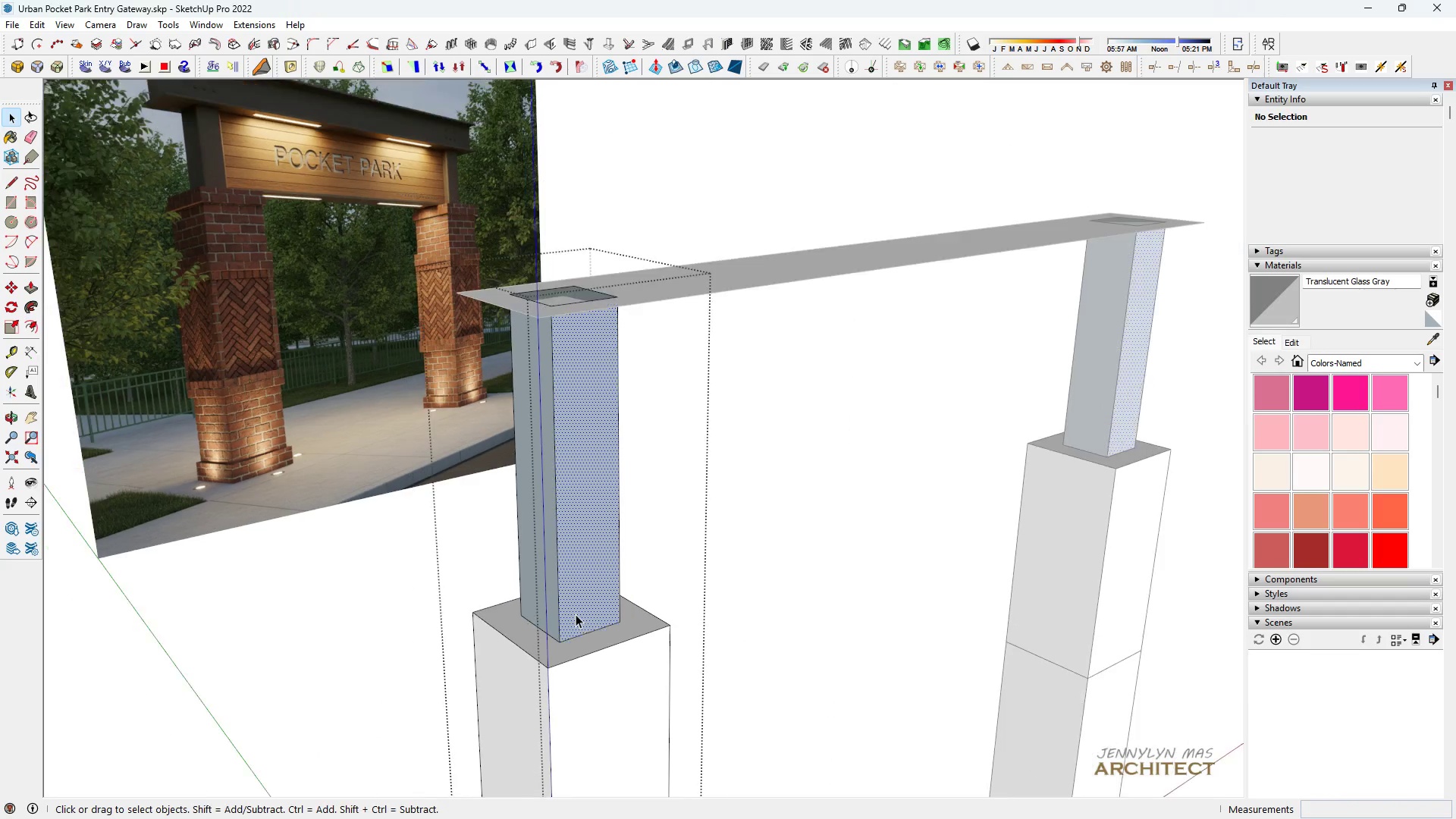 
scroll: coordinate [575, 551], scroll_direction: down, amount: 5.0
 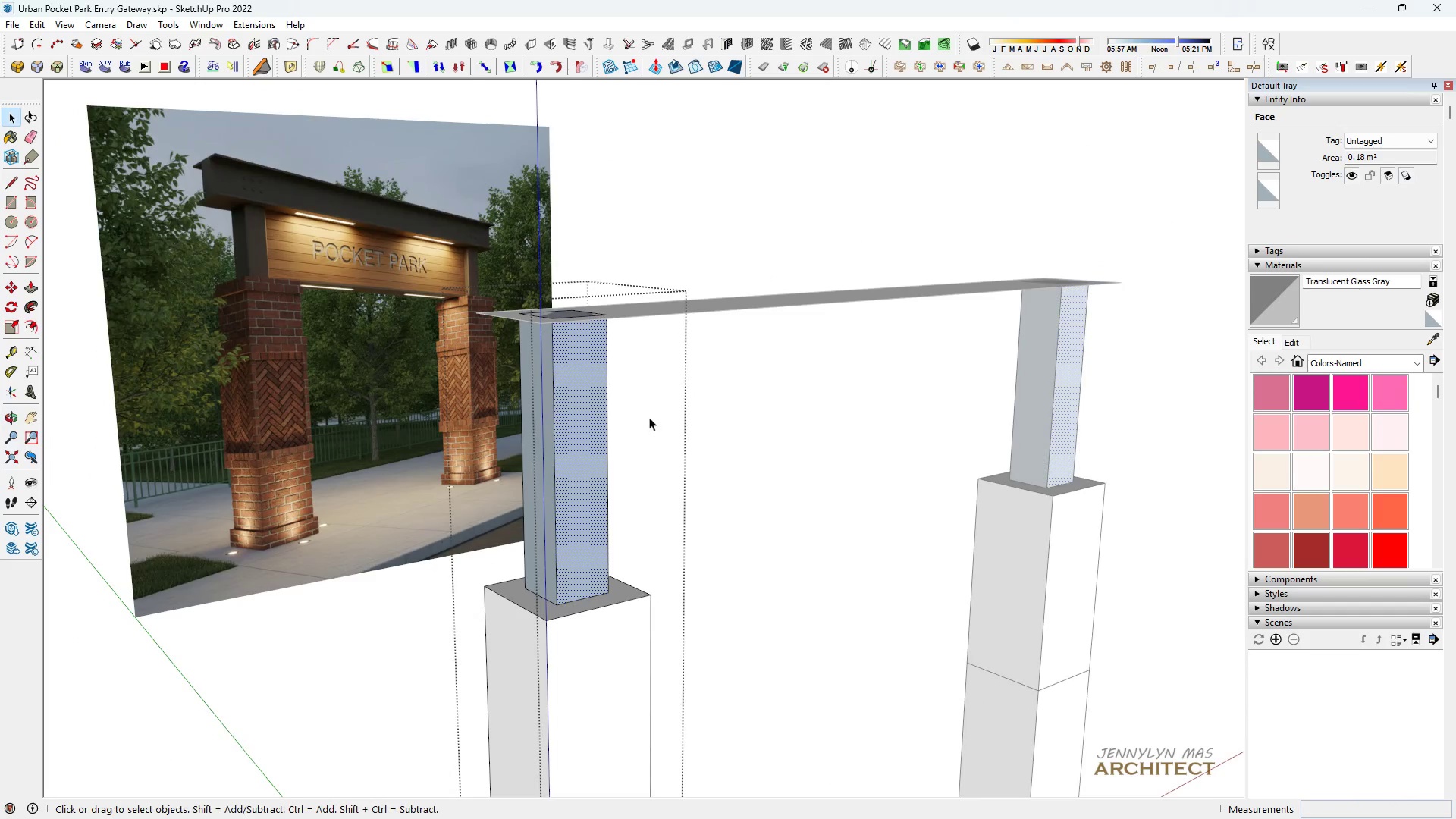 
left_click_drag(start_coordinate=[651, 418], to_coordinate=[356, 221])
 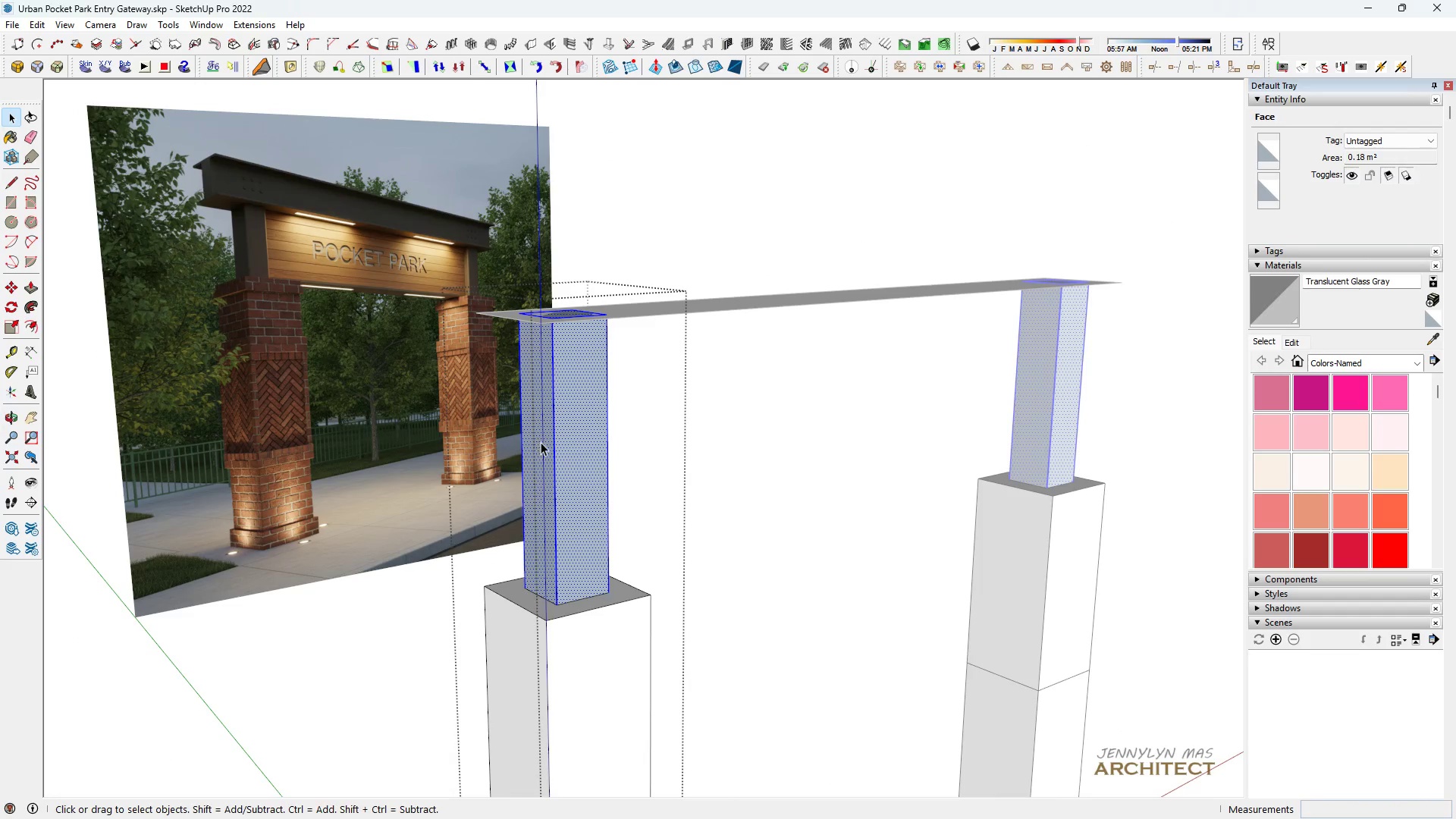 
right_click([544, 444])
 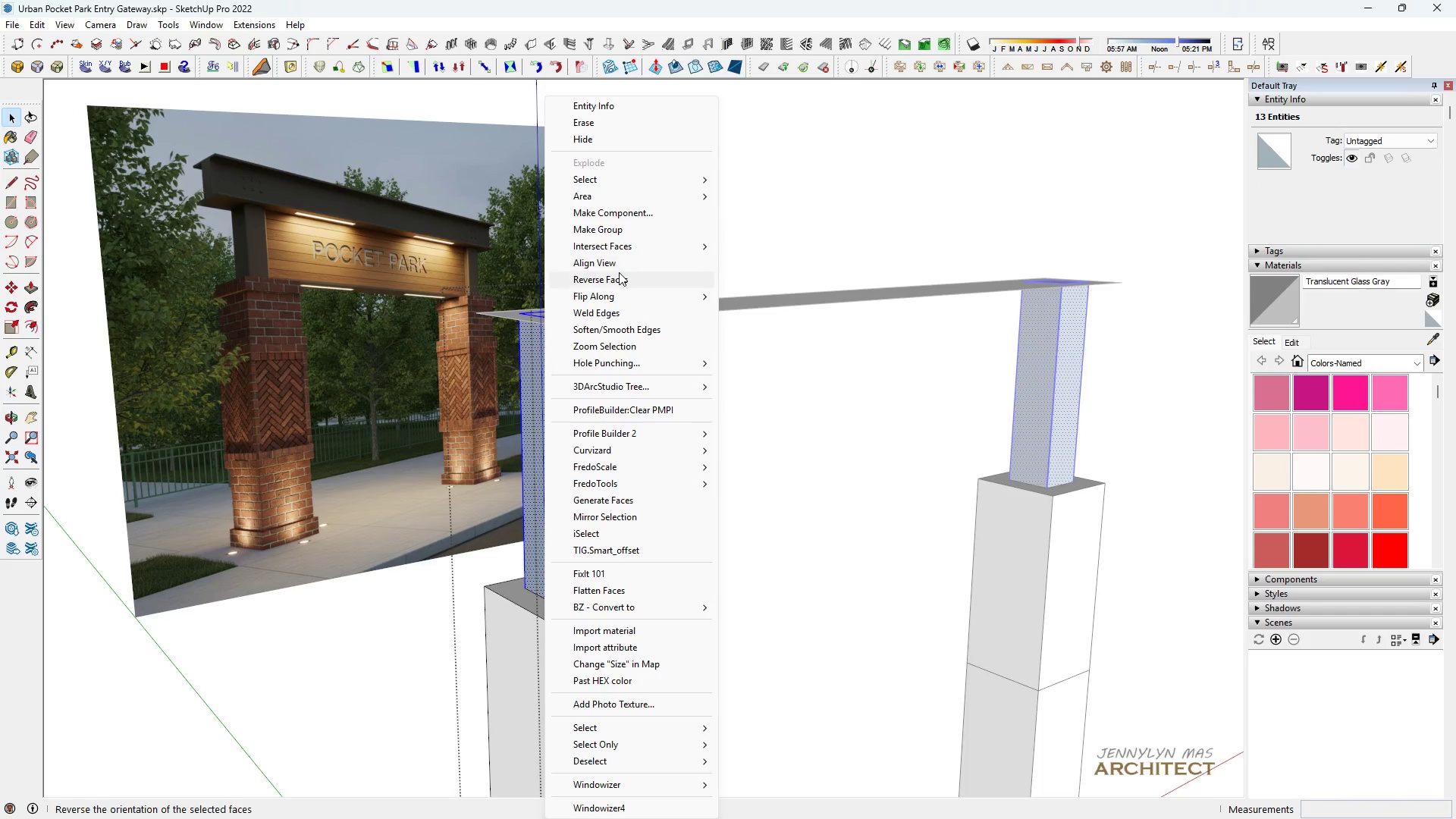 
left_click([619, 272])
 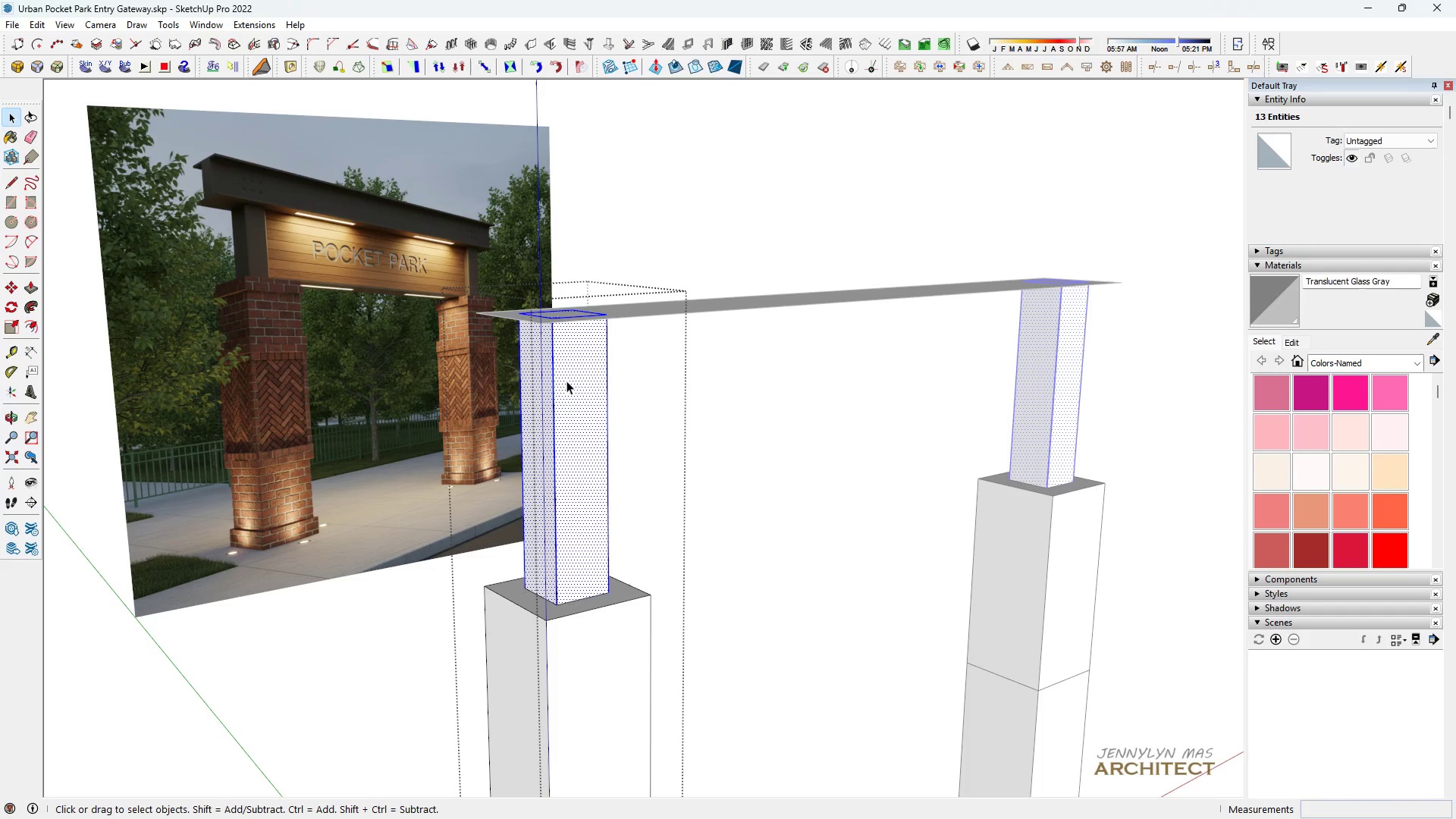 
scroll: coordinate [566, 381], scroll_direction: up, amount: 8.0
 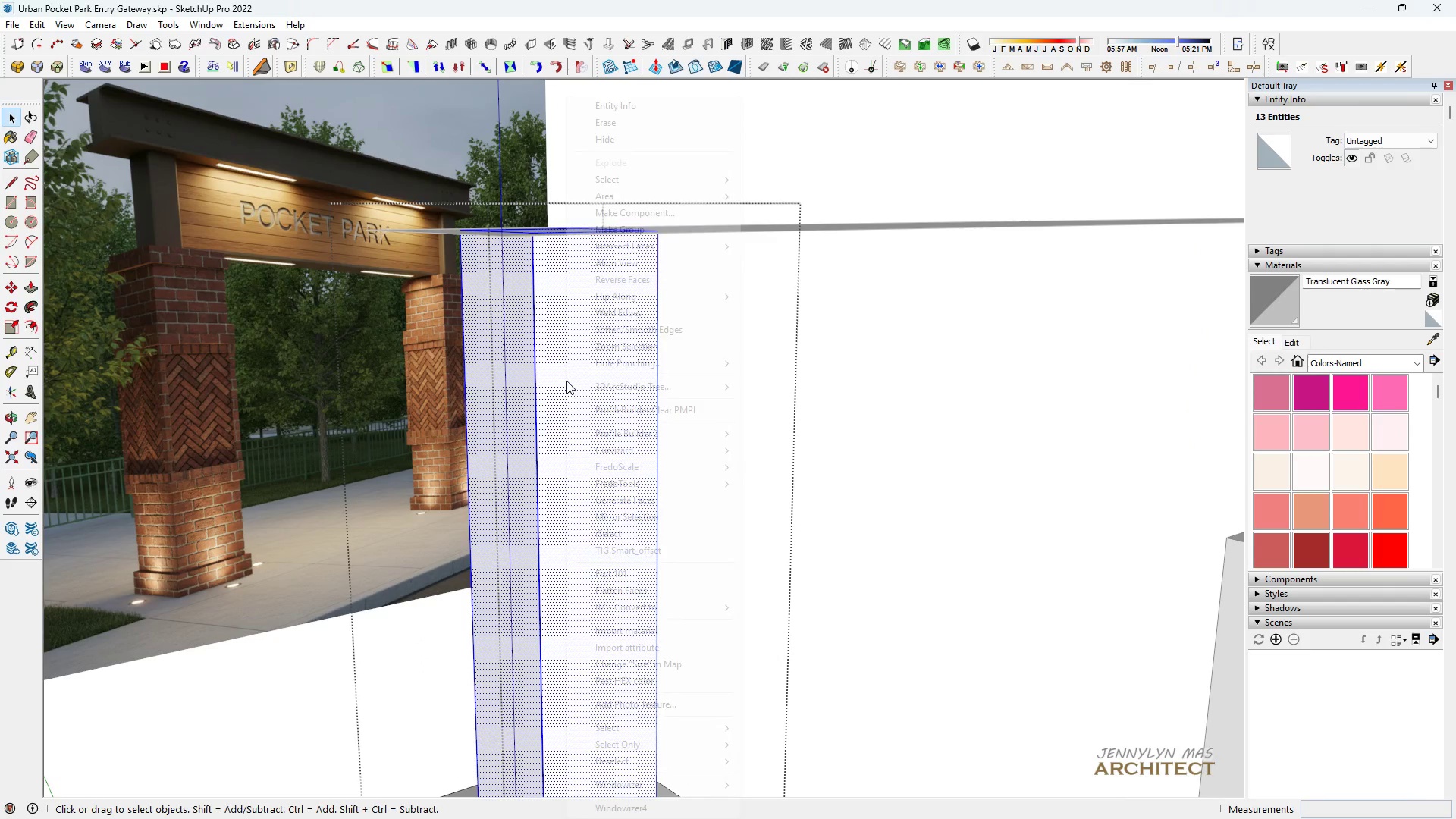 
right_click([566, 381])
 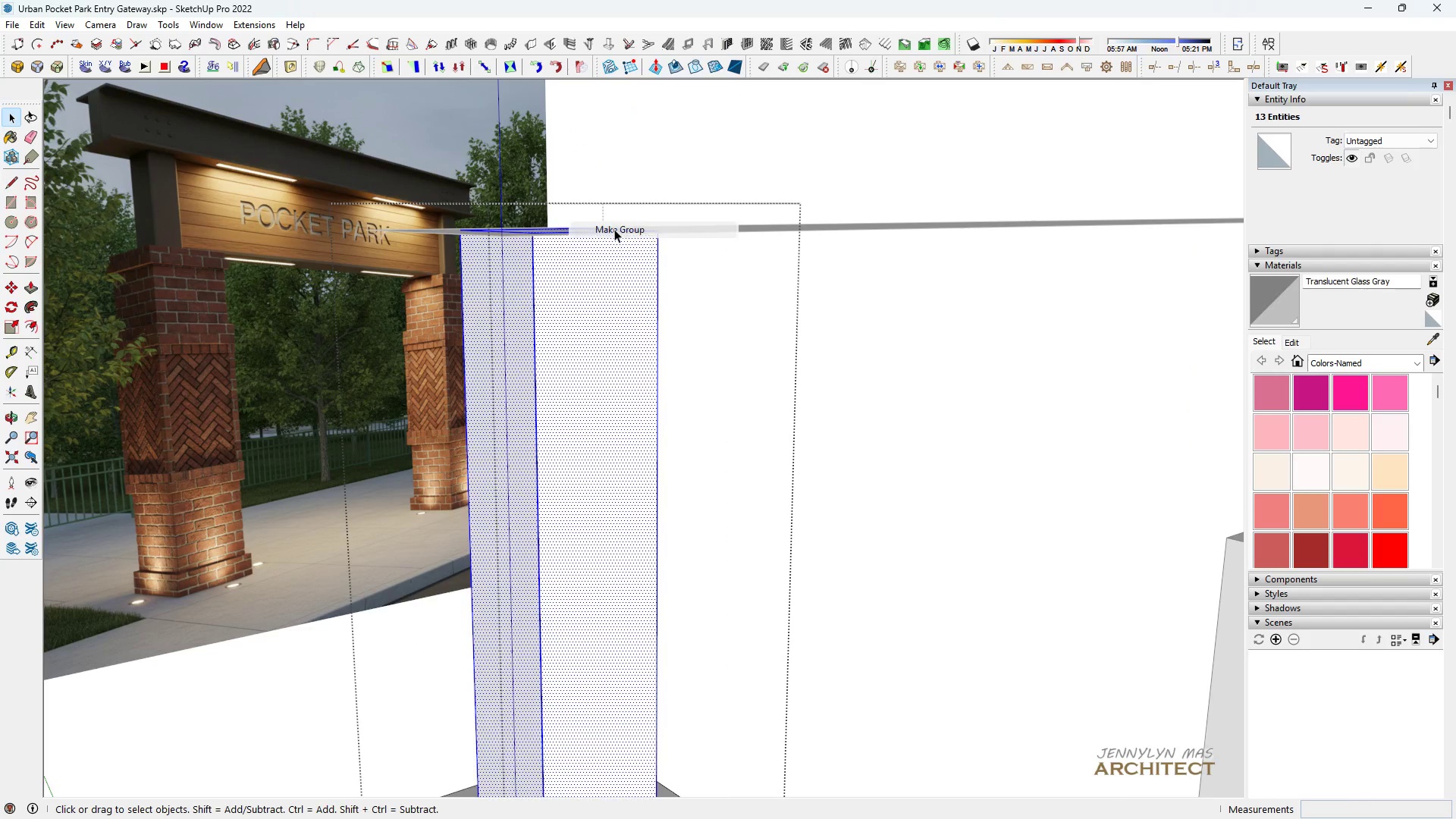 
double_click([579, 347])
 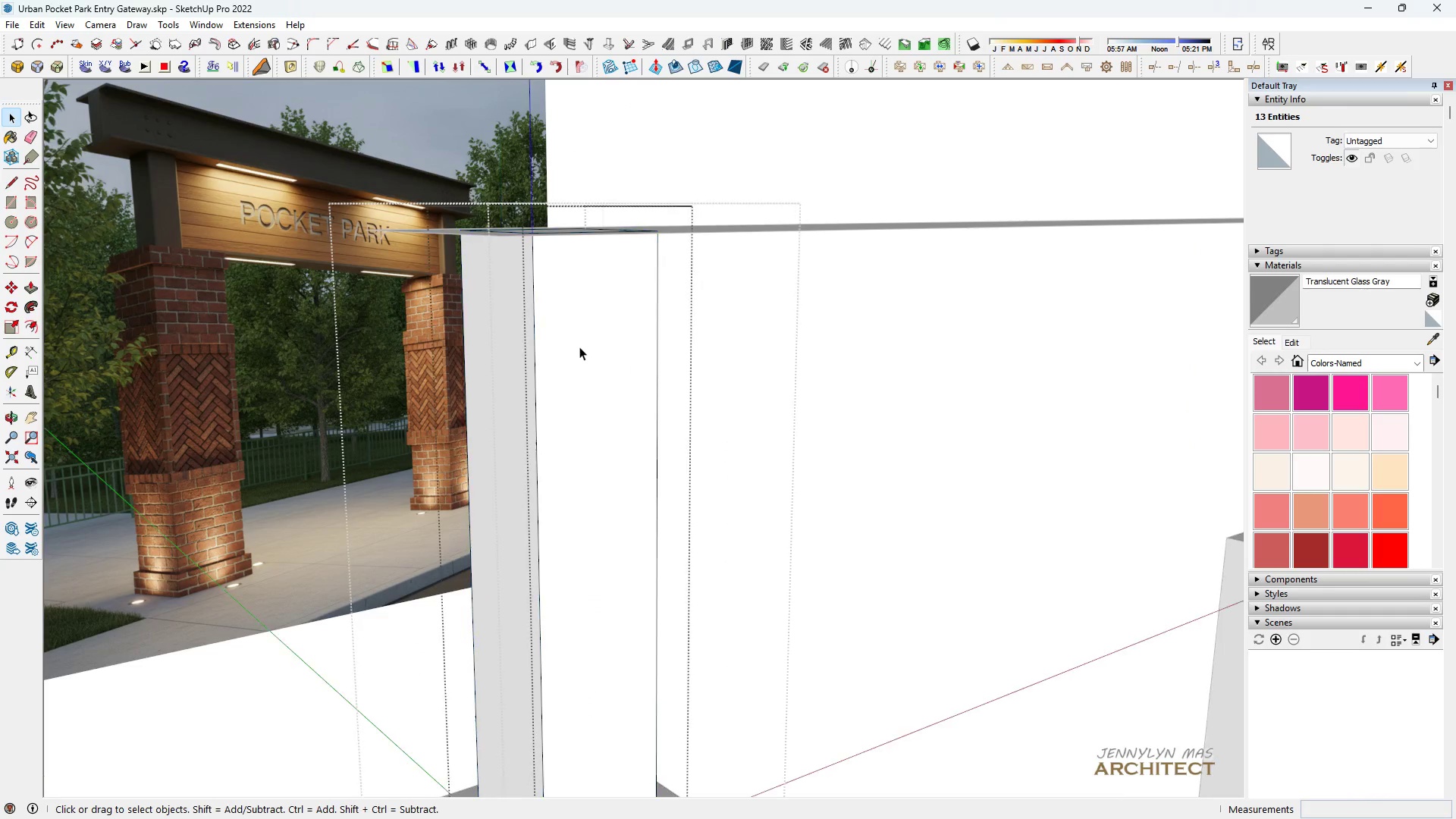 
triple_click([579, 347])
 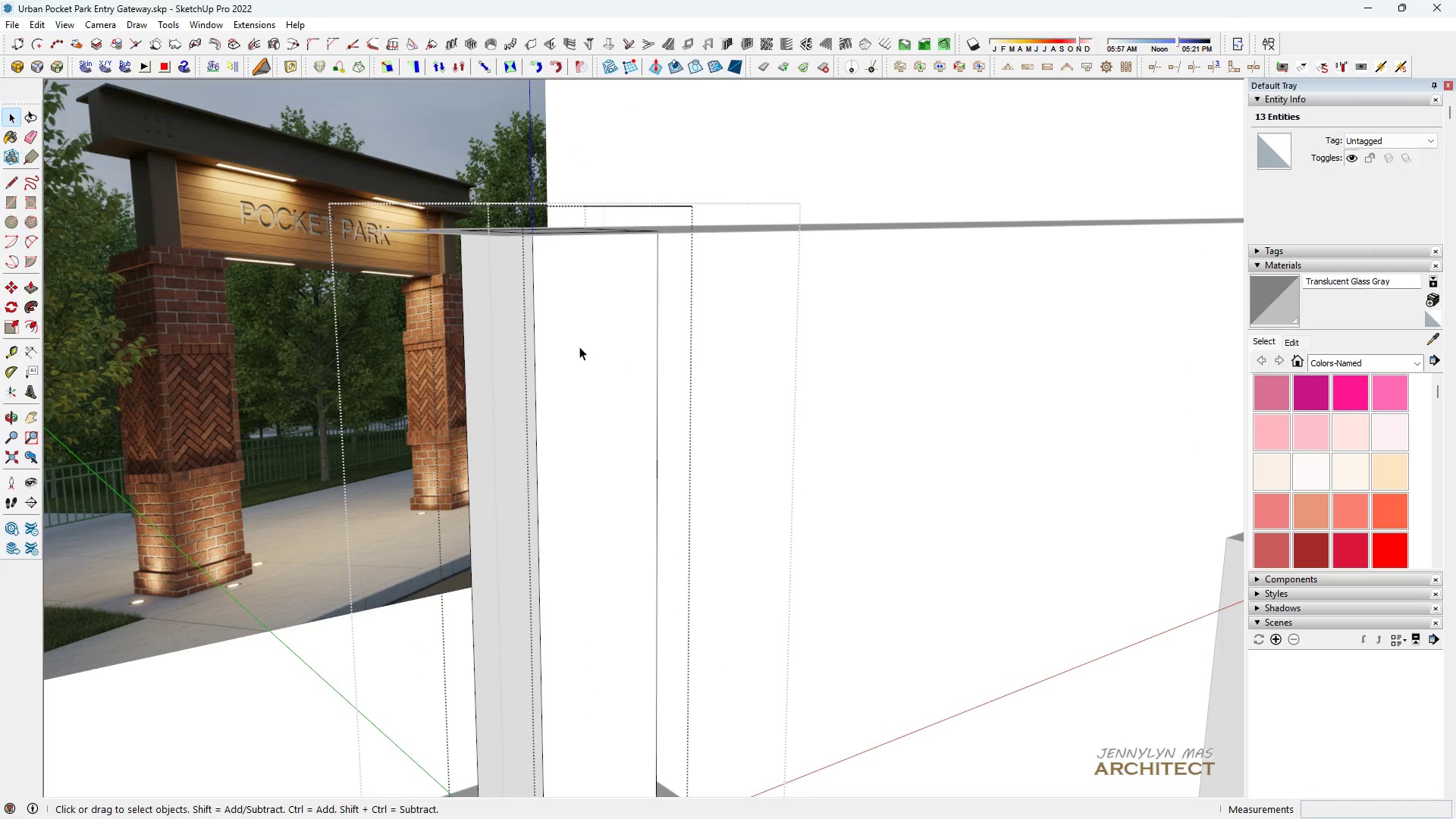 
triple_click([579, 347])
 